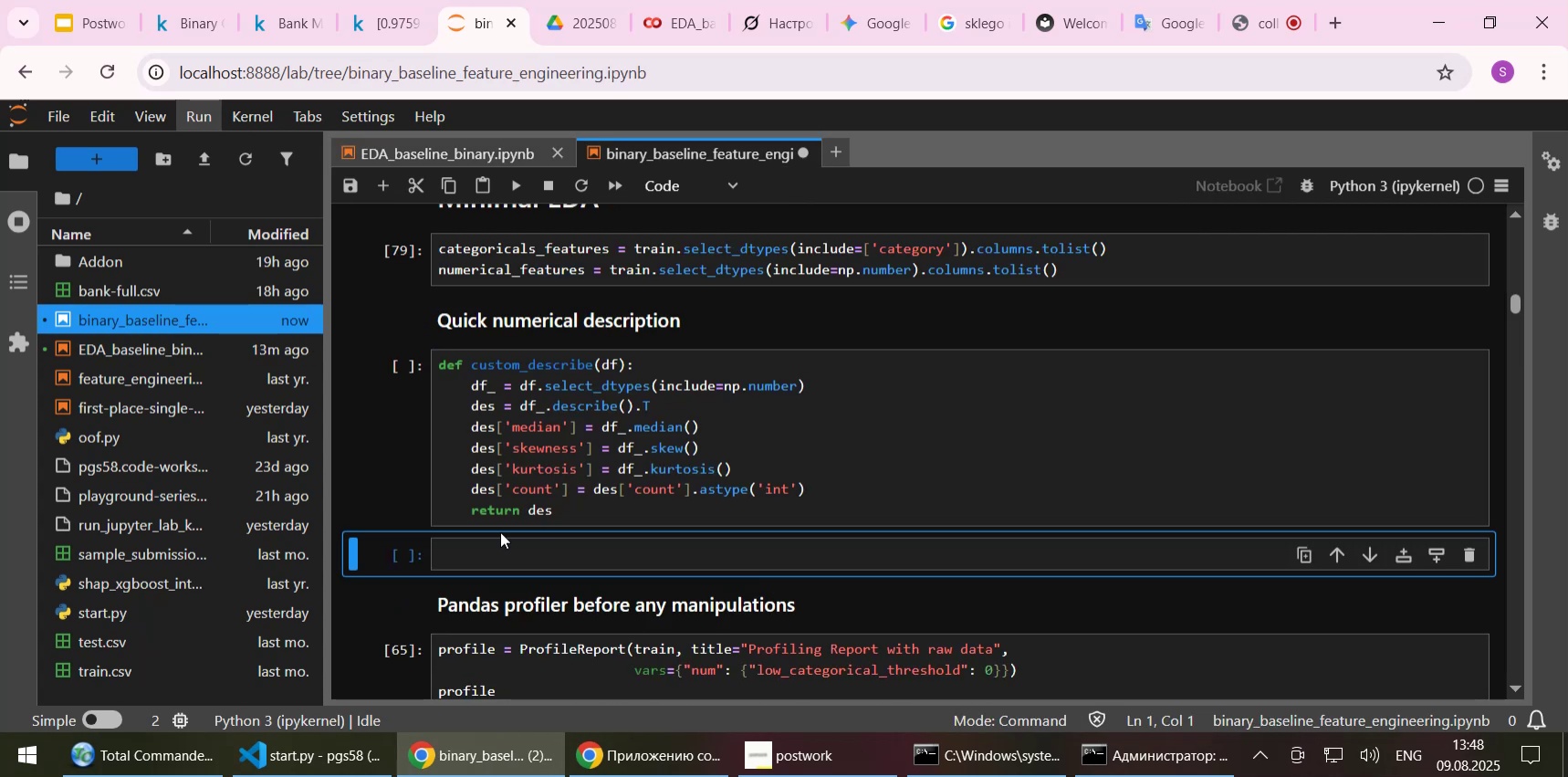 
left_click([492, 562])
 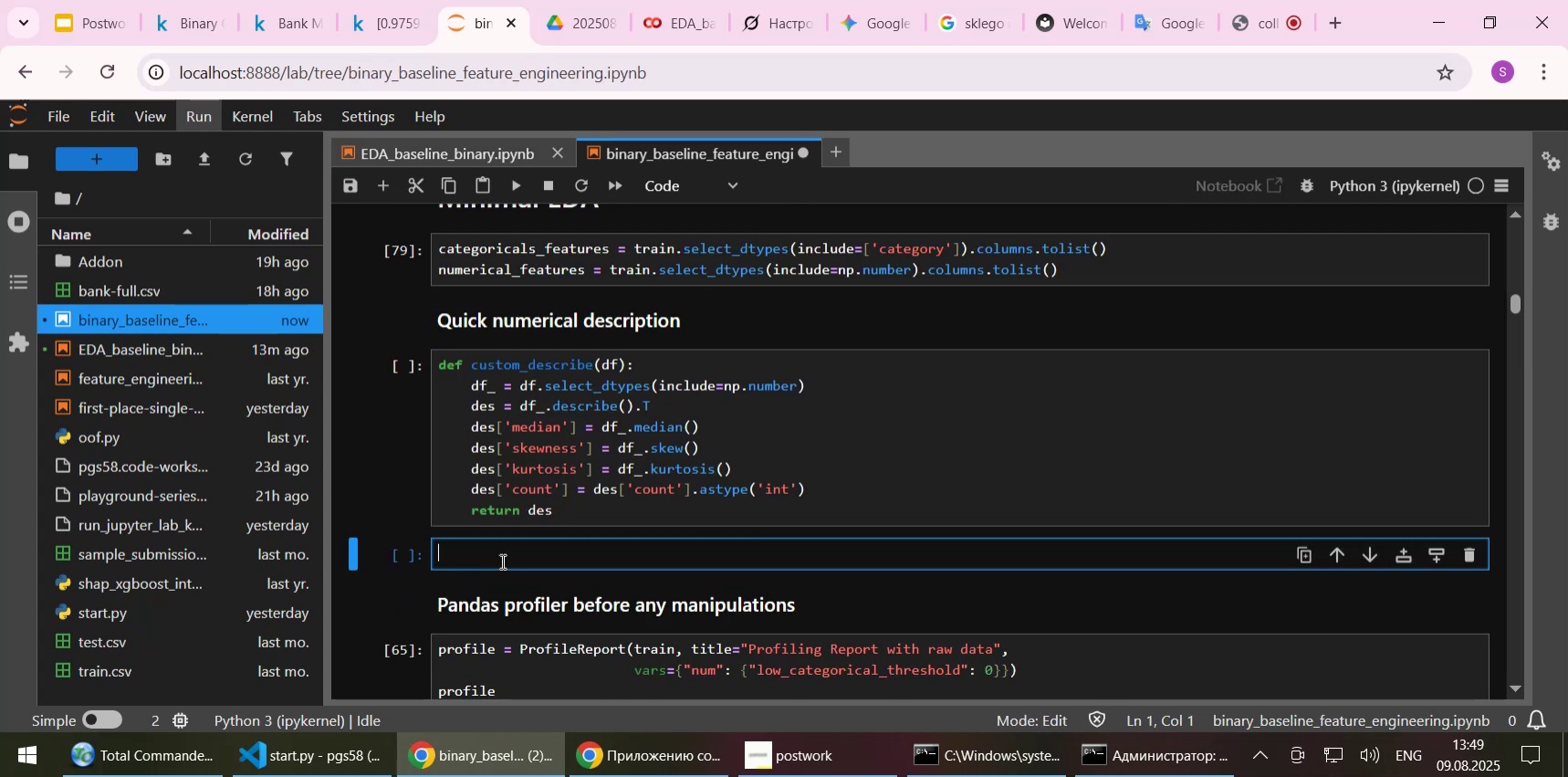 
key(Control+ControlLeft)
 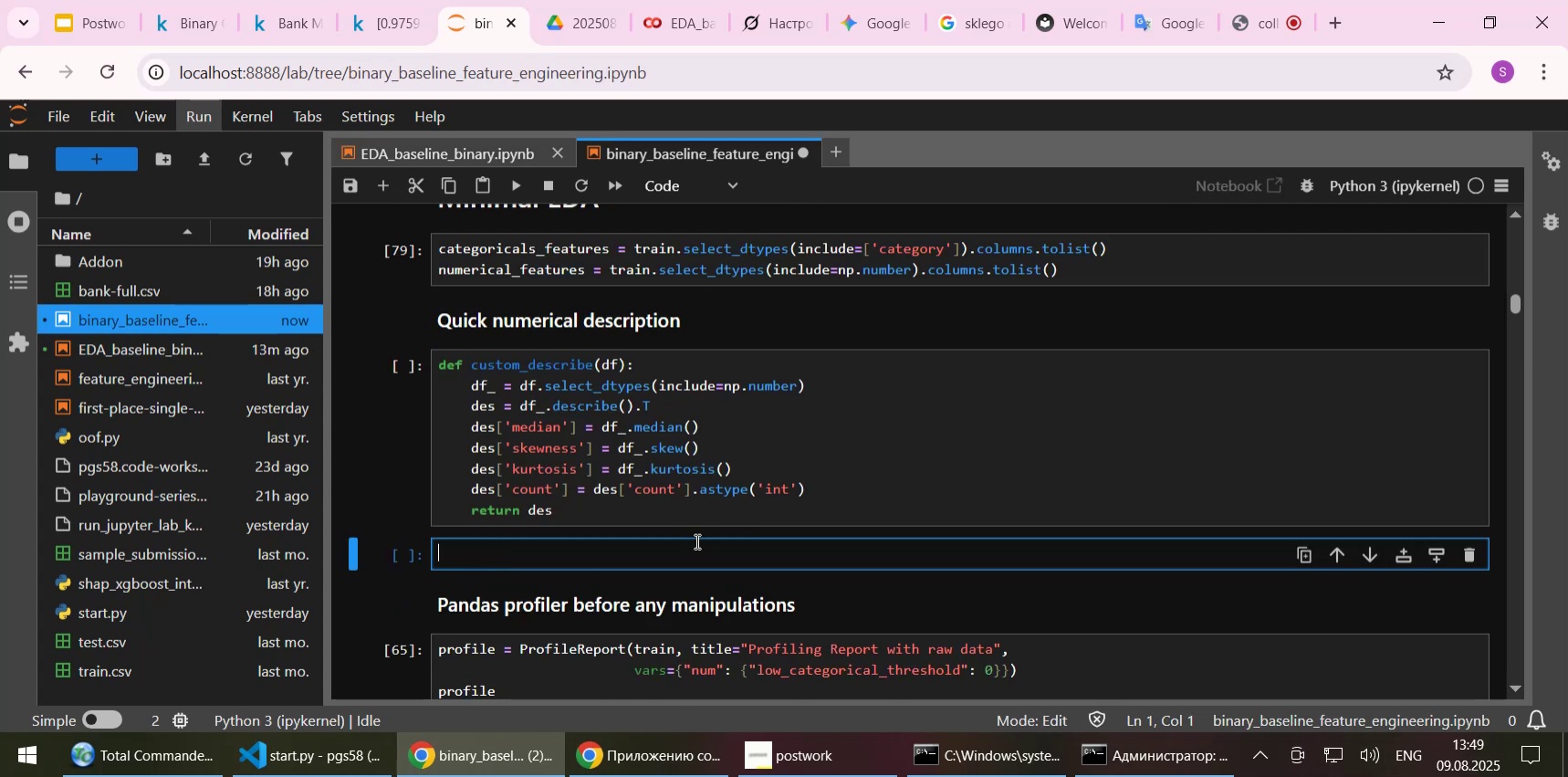 
key(Control+V)
 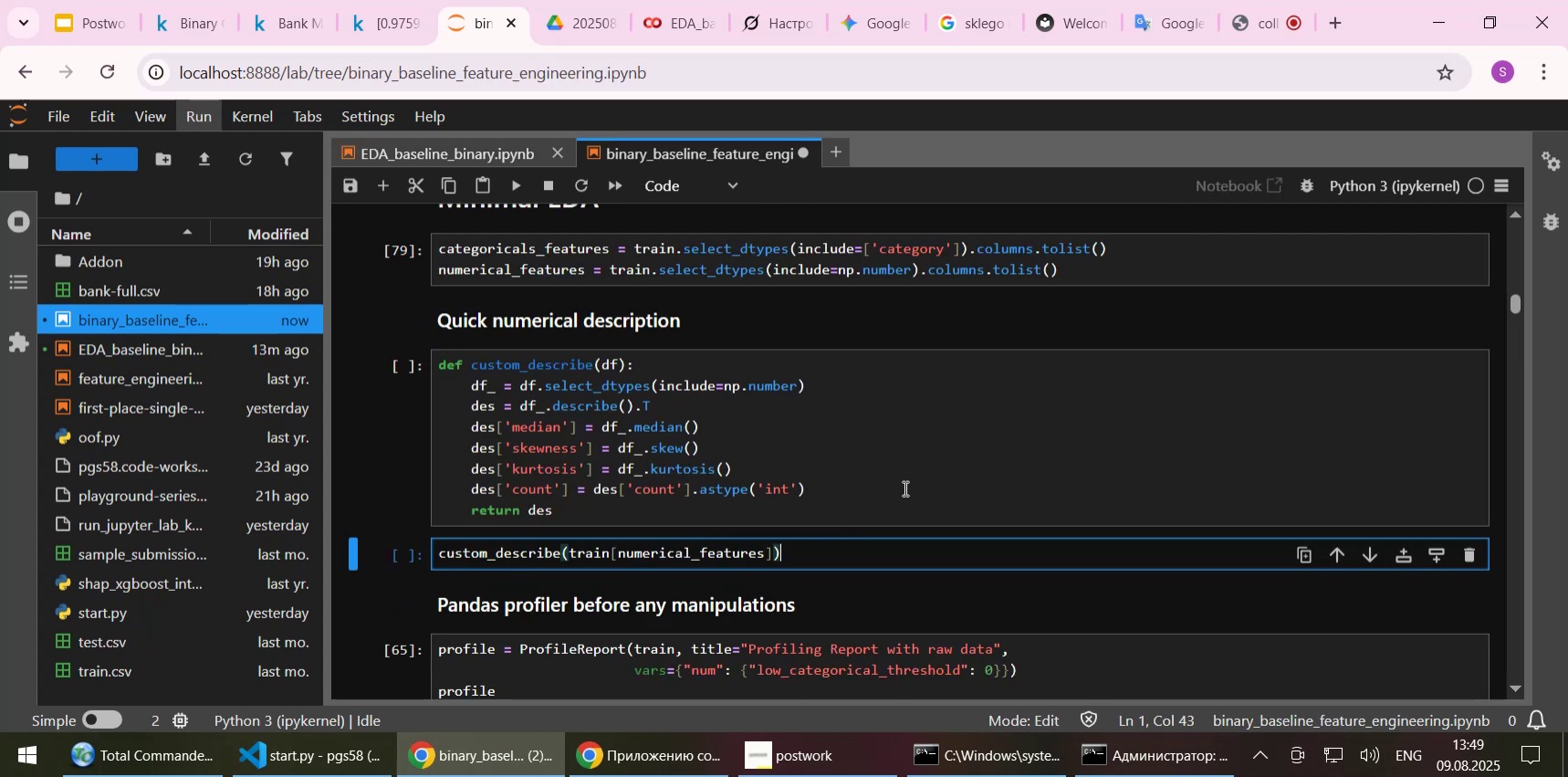 
key(Control+ControlLeft)
 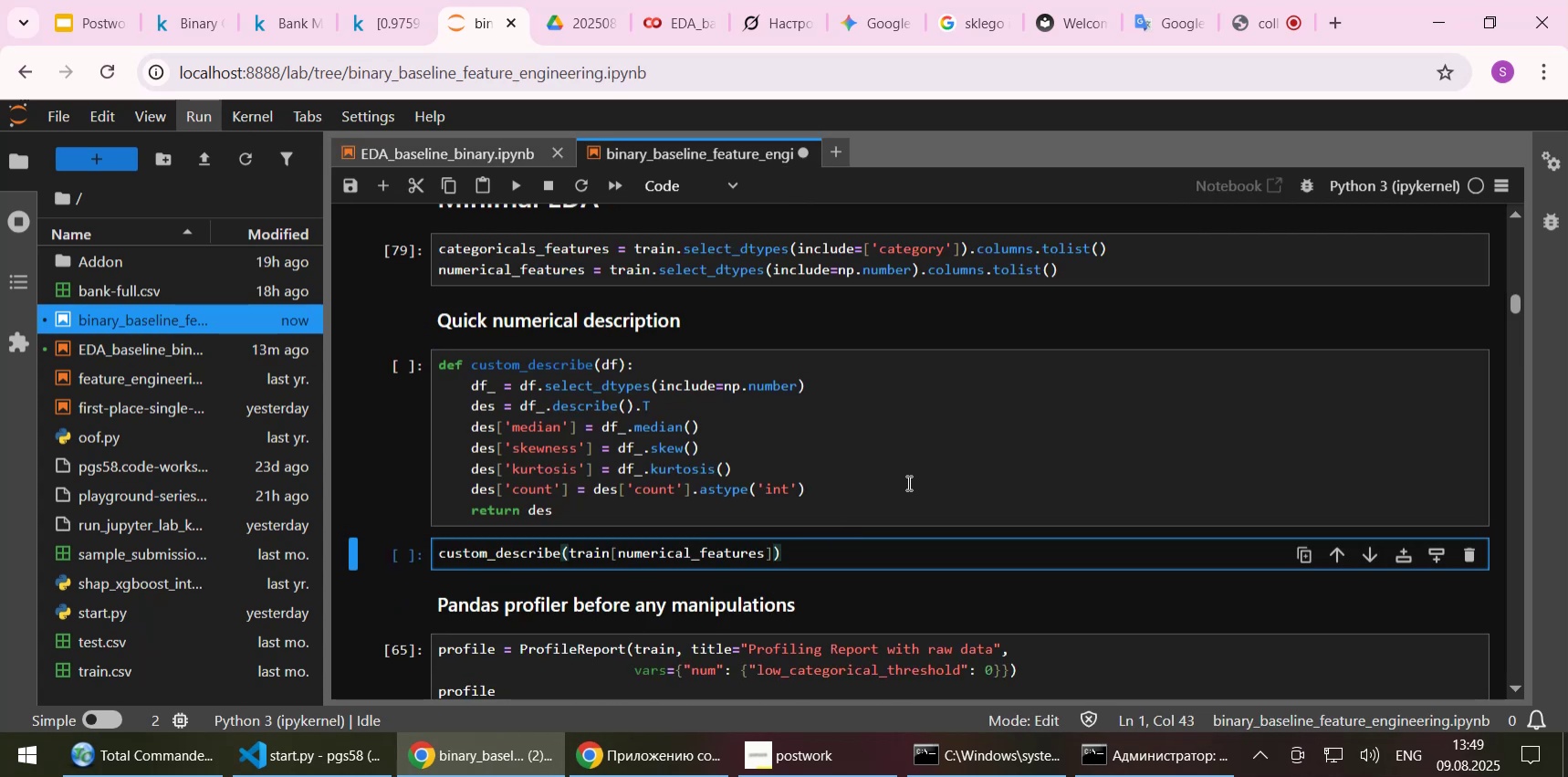 
key(Control+S)
 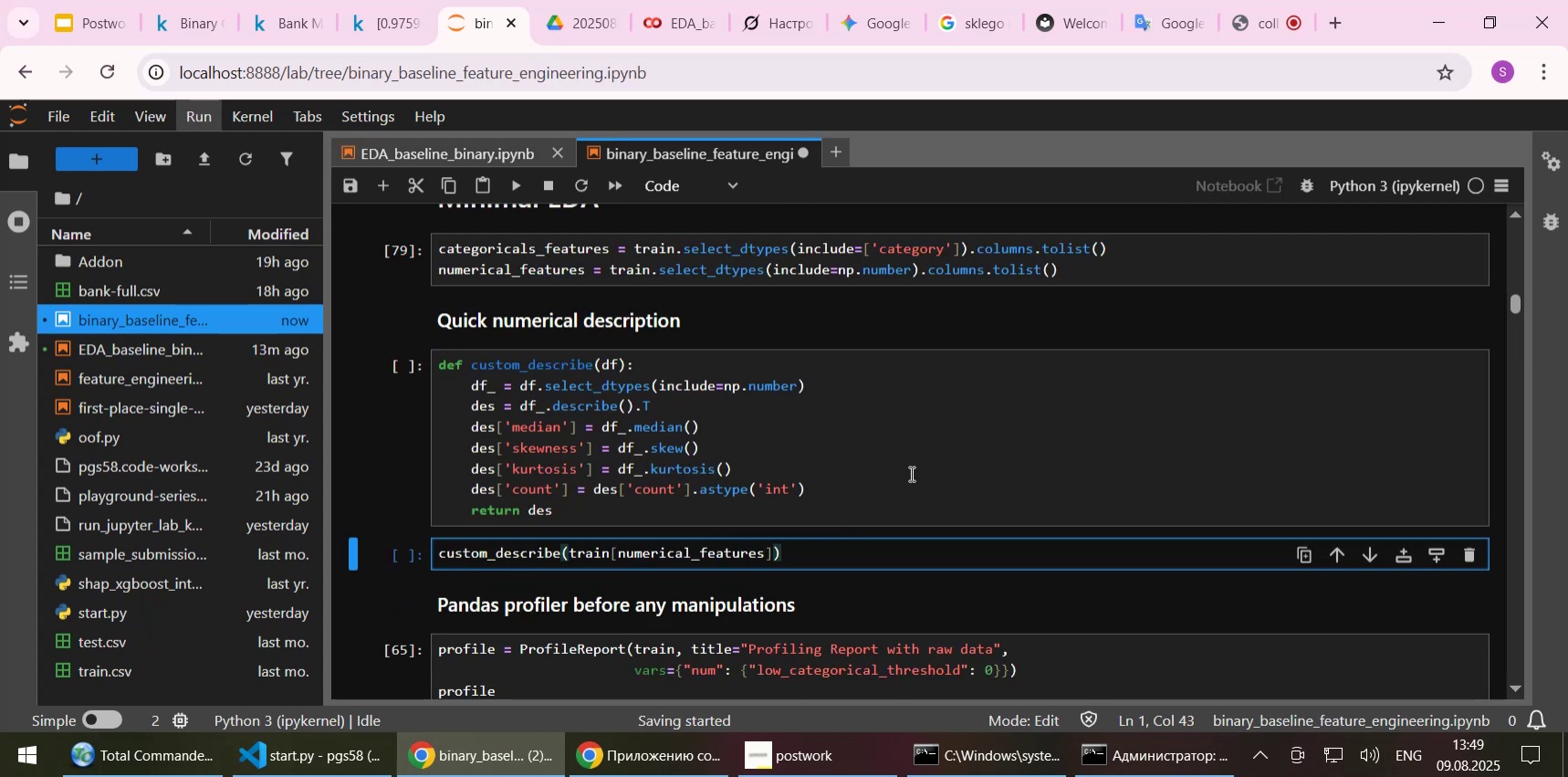 
scroll: coordinate [910, 472], scroll_direction: up, amount: 1.0
 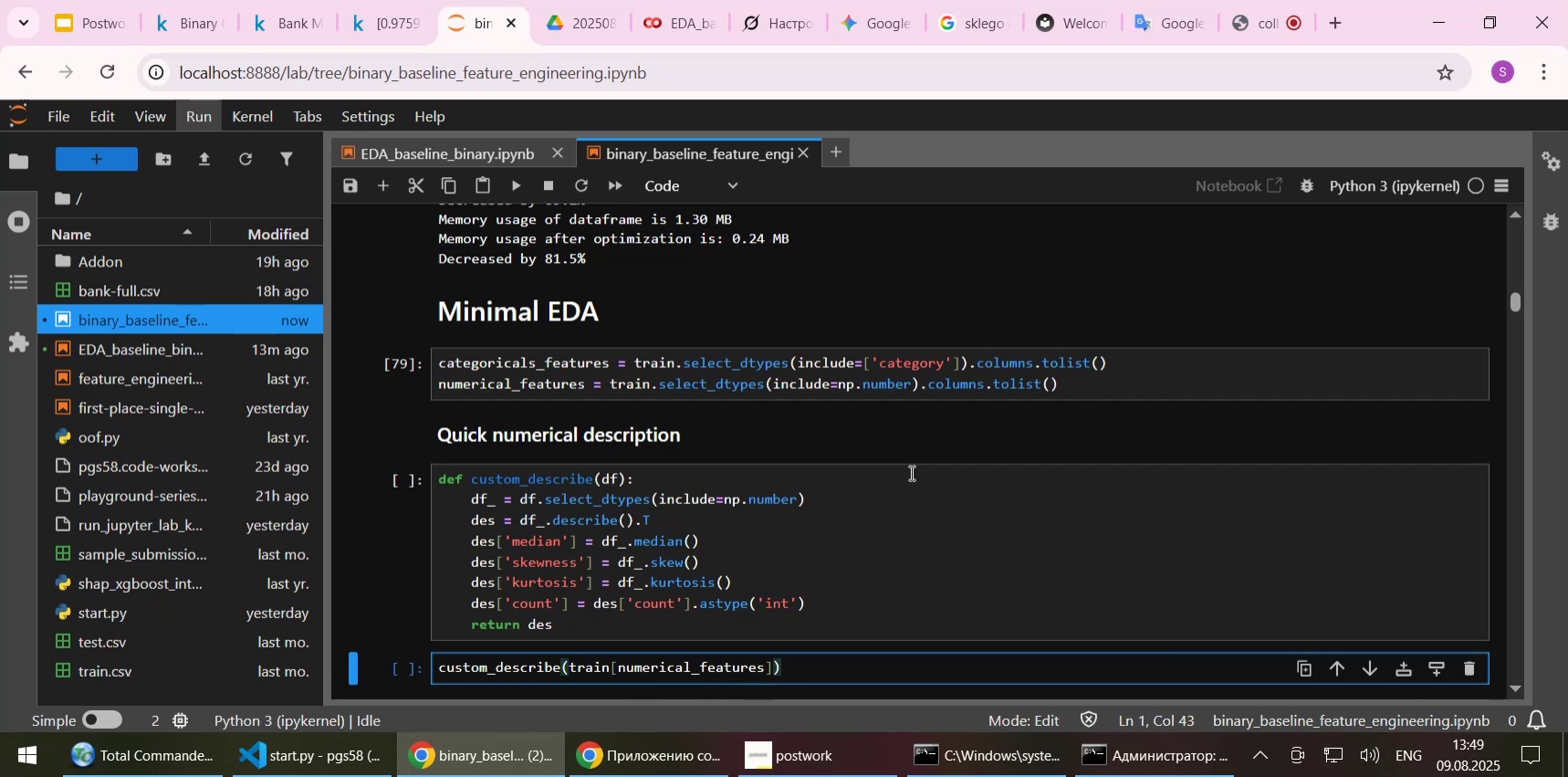 
wait(7.23)
 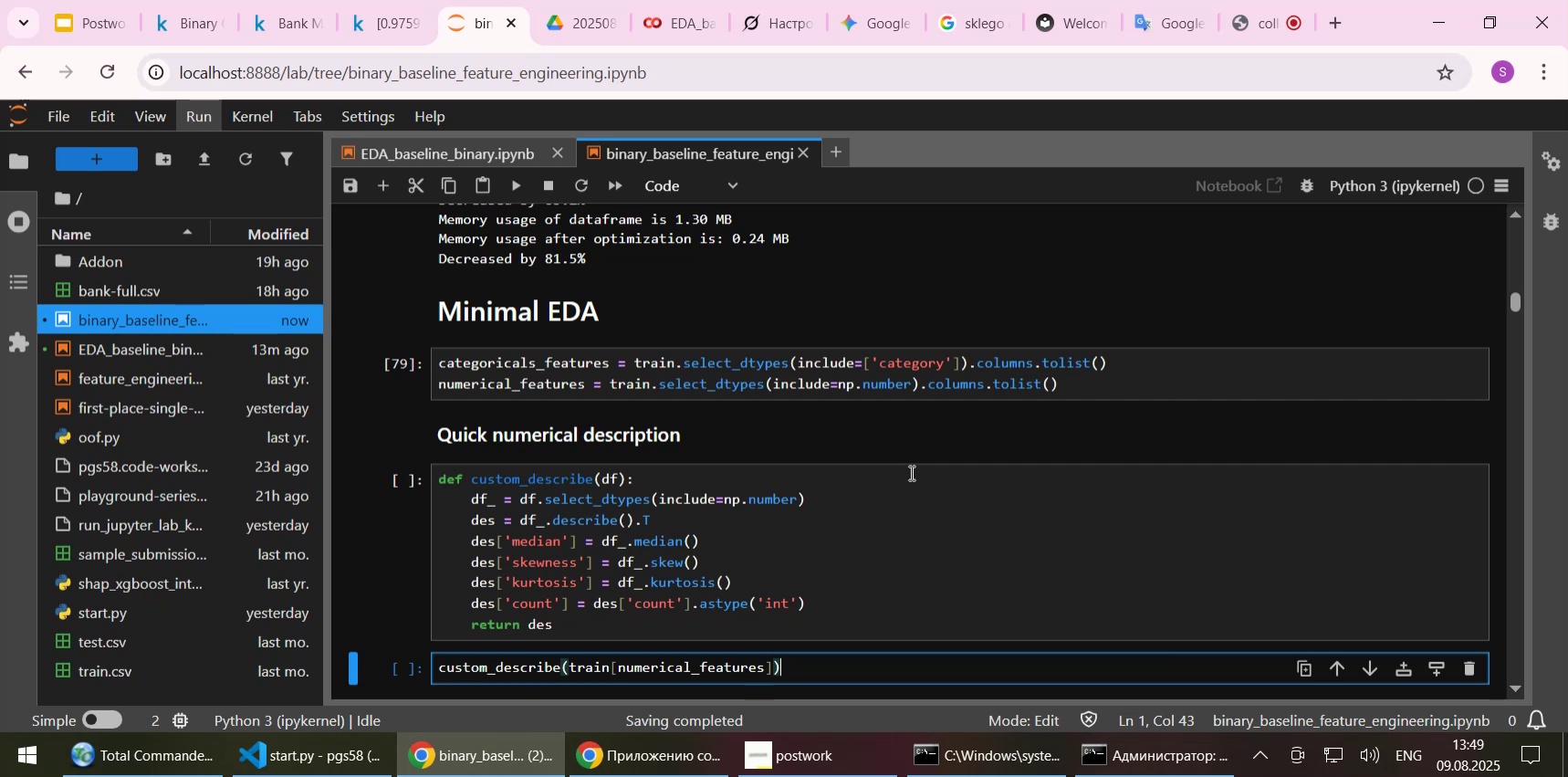 
scroll: coordinate [399, 494], scroll_direction: down, amount: 13.0
 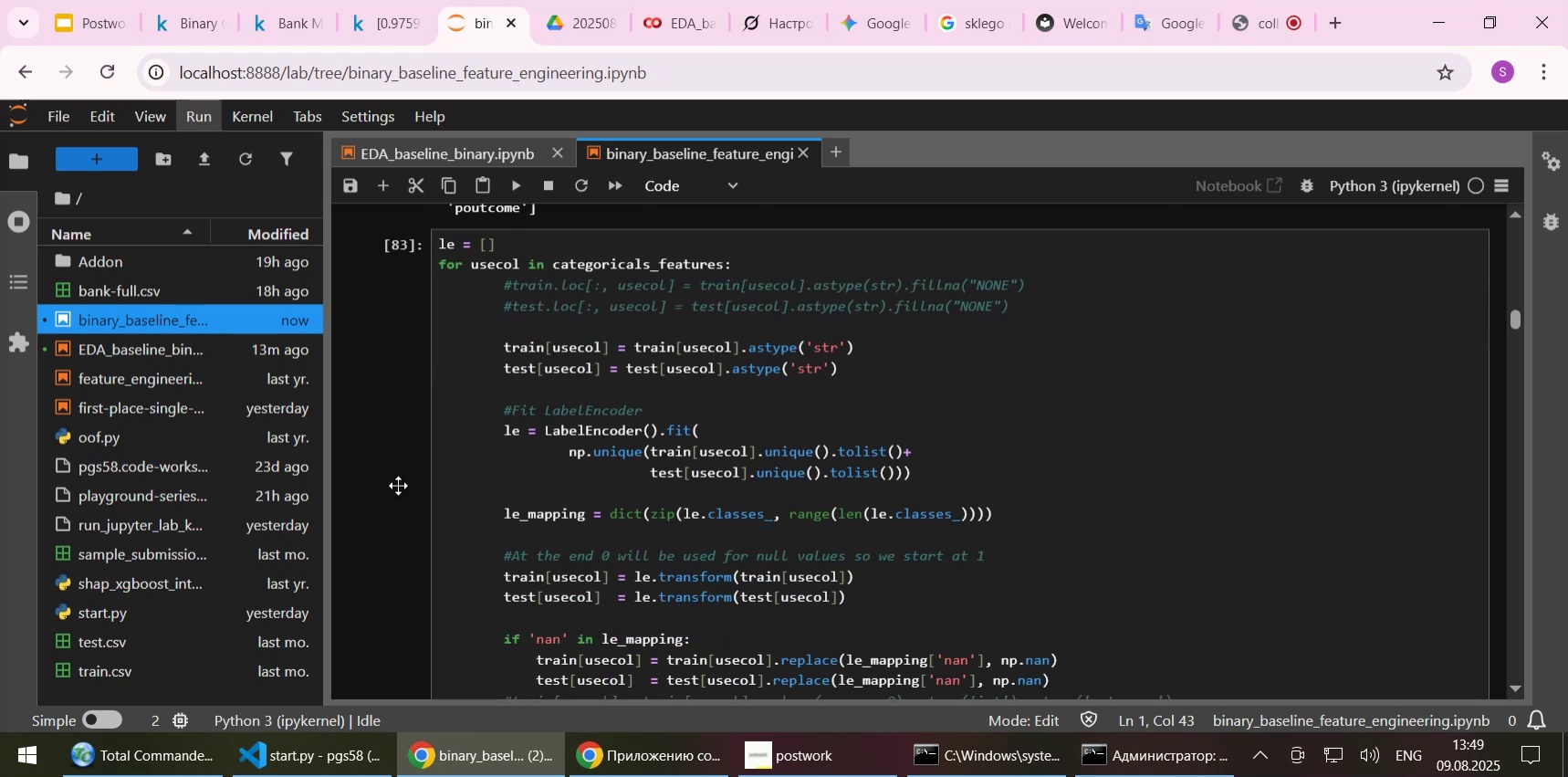 
scroll: coordinate [398, 485], scroll_direction: up, amount: 5.0
 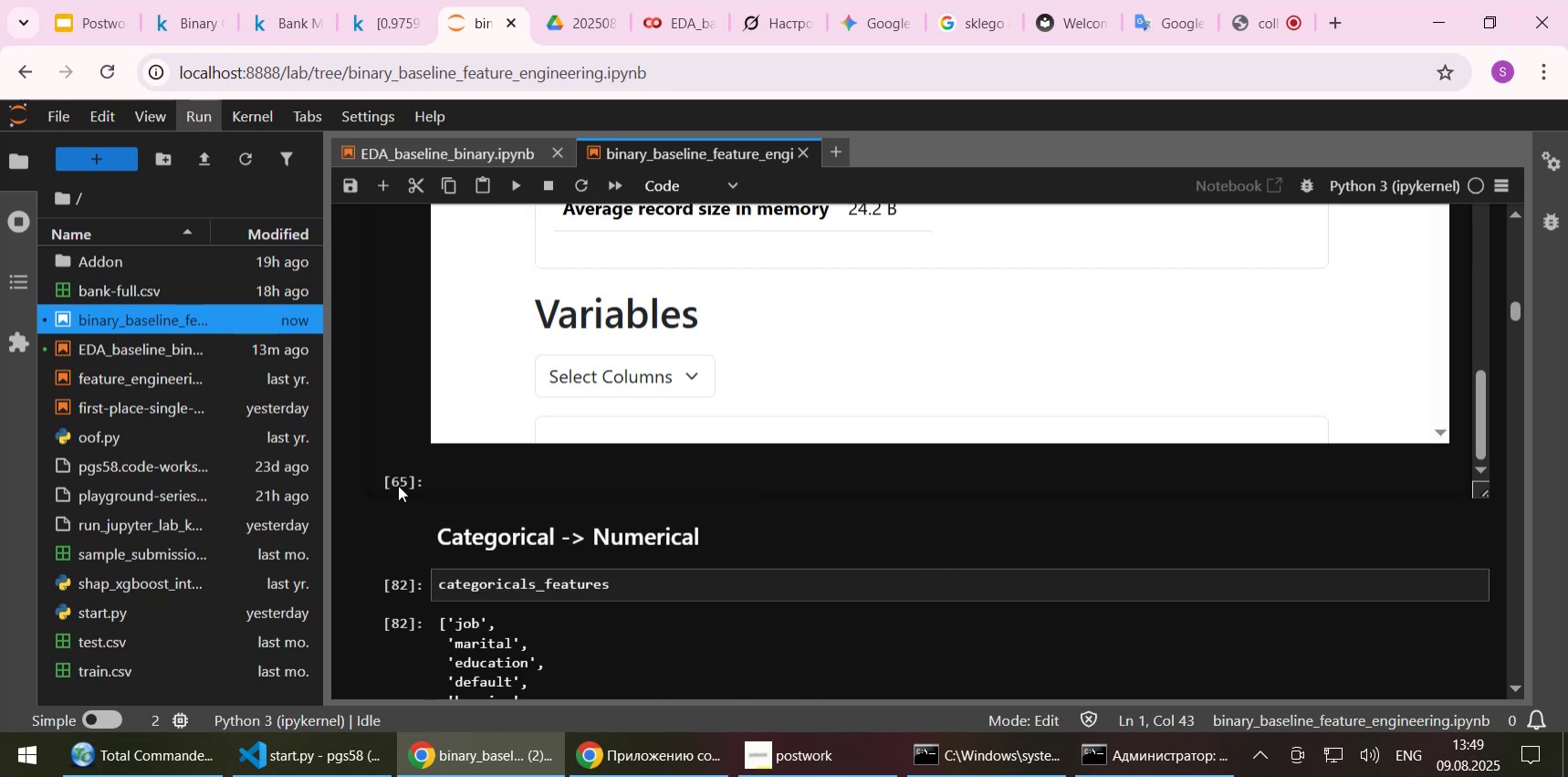 
scroll: coordinate [406, 538], scroll_direction: down, amount: 11.0
 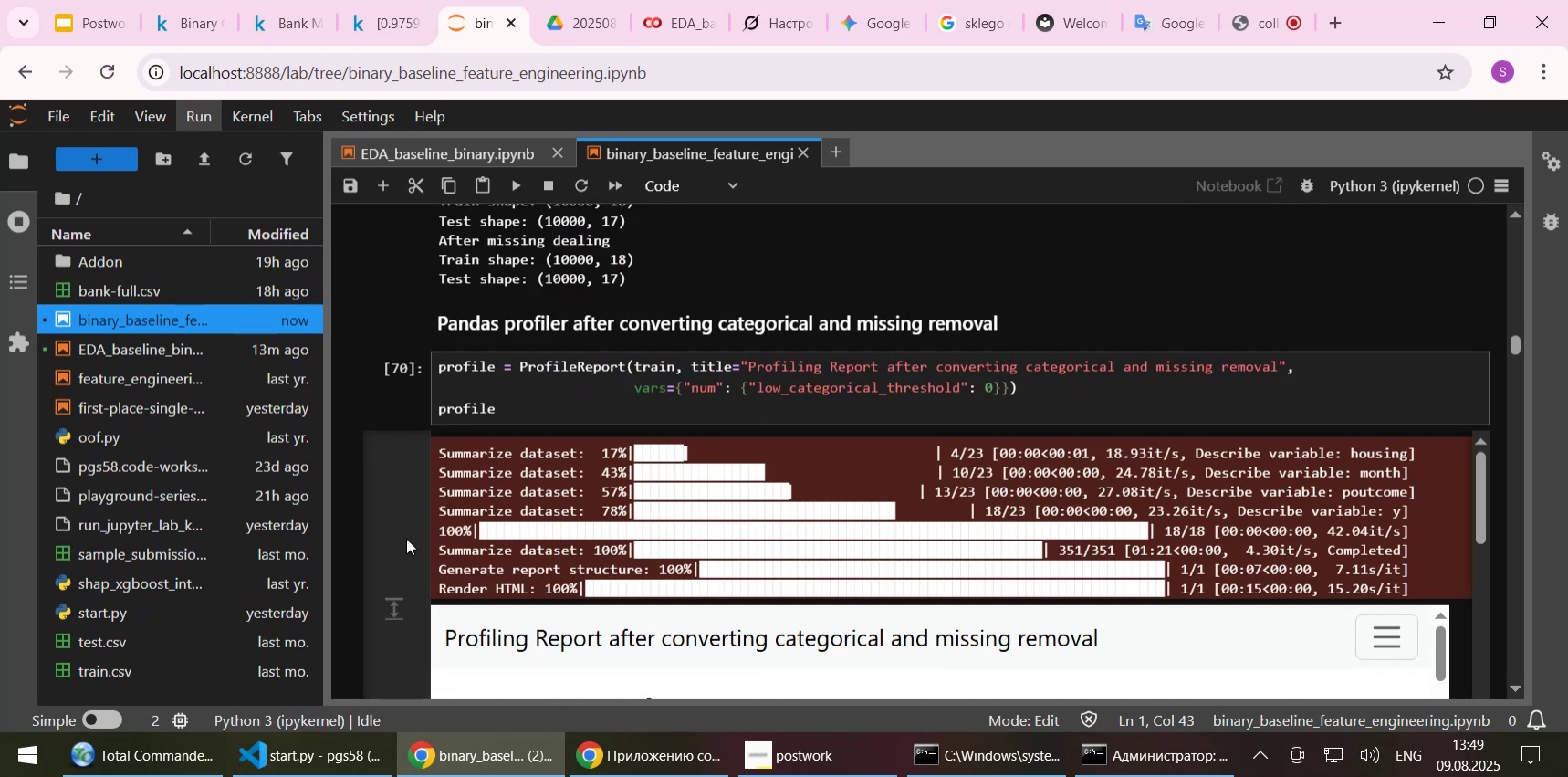 
scroll: coordinate [350, 369], scroll_direction: up, amount: 36.0
 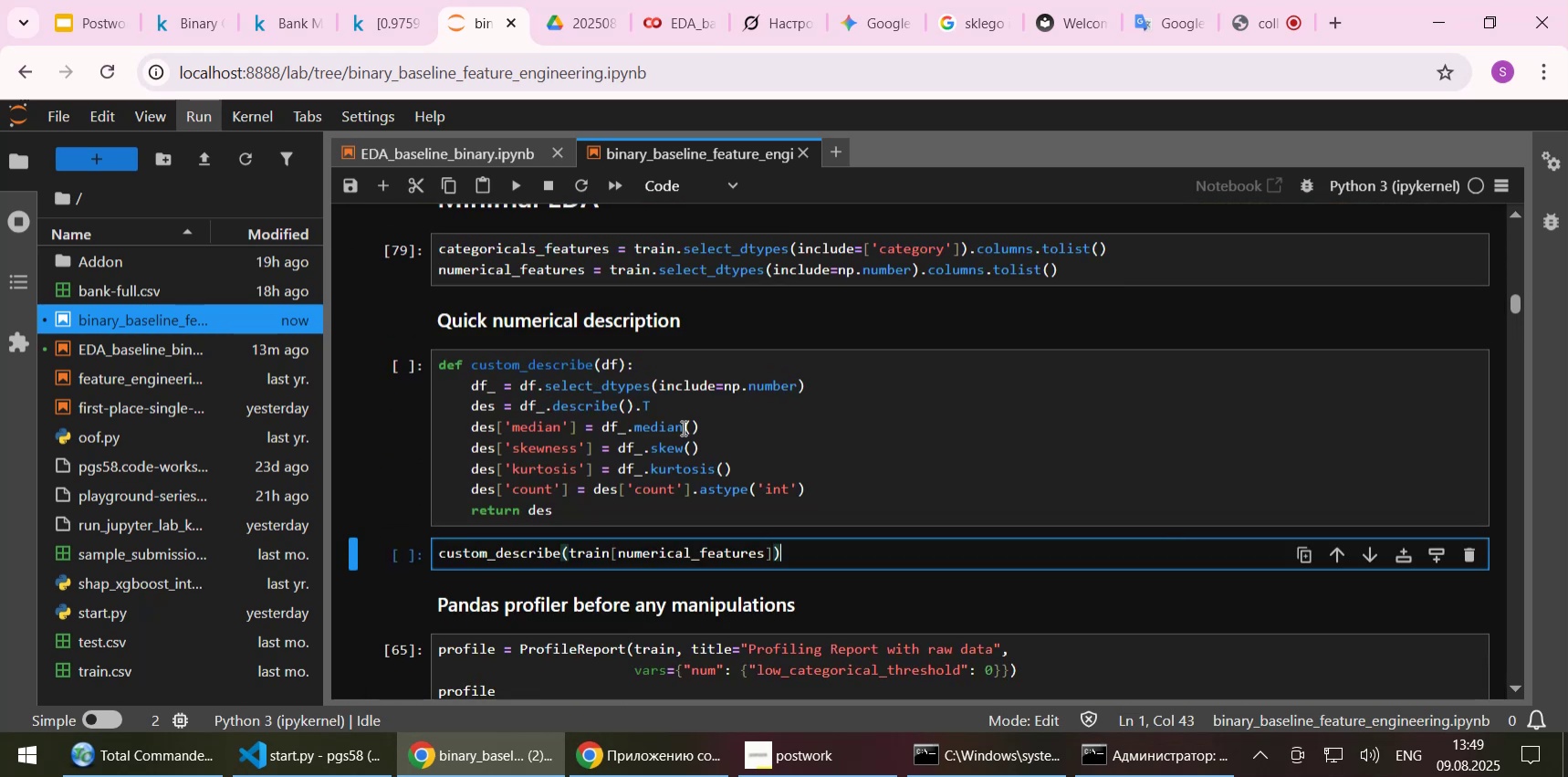 
left_click([876, 427])
 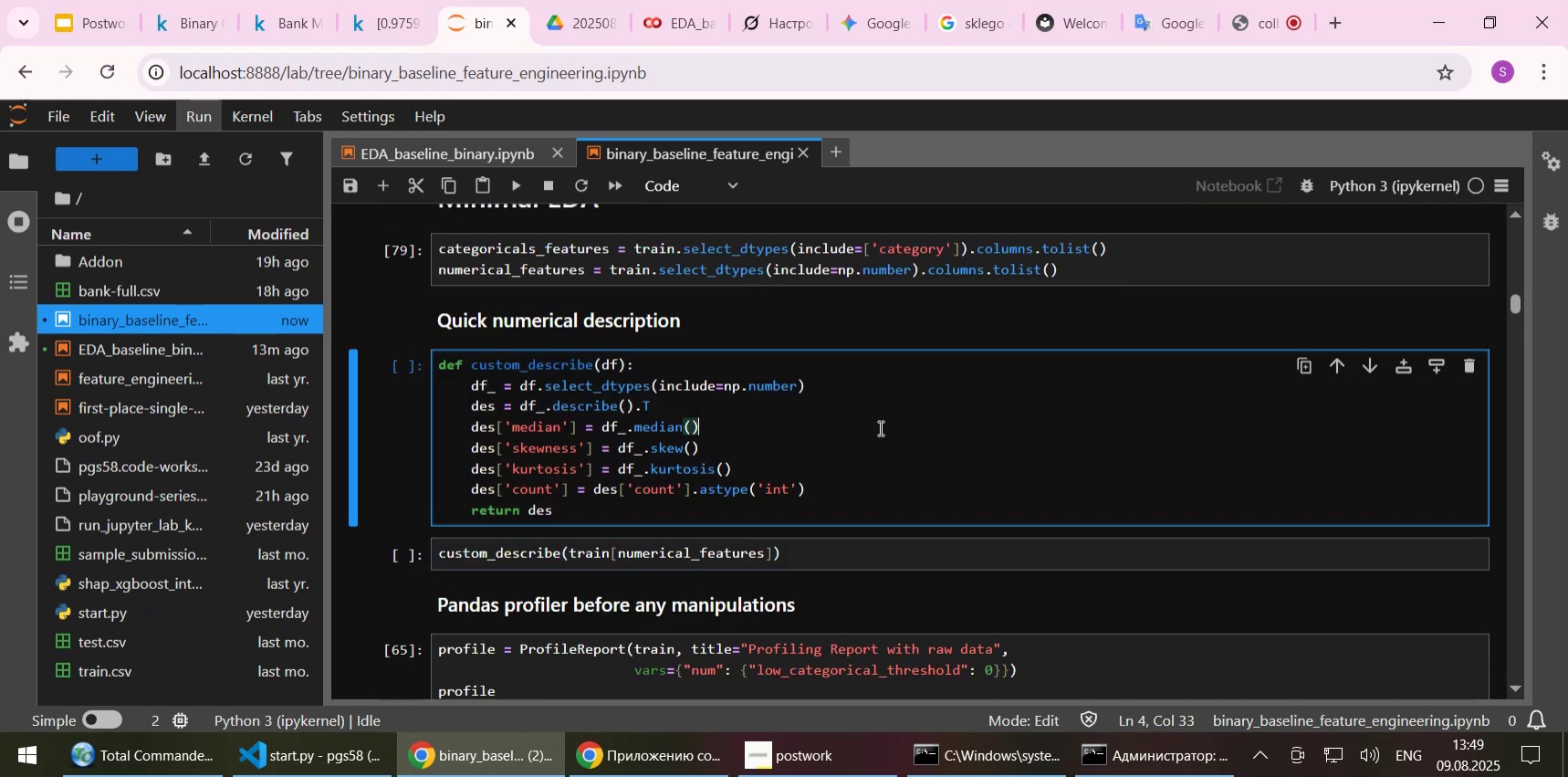 
scroll: coordinate [1012, 467], scroll_direction: up, amount: 12.0
 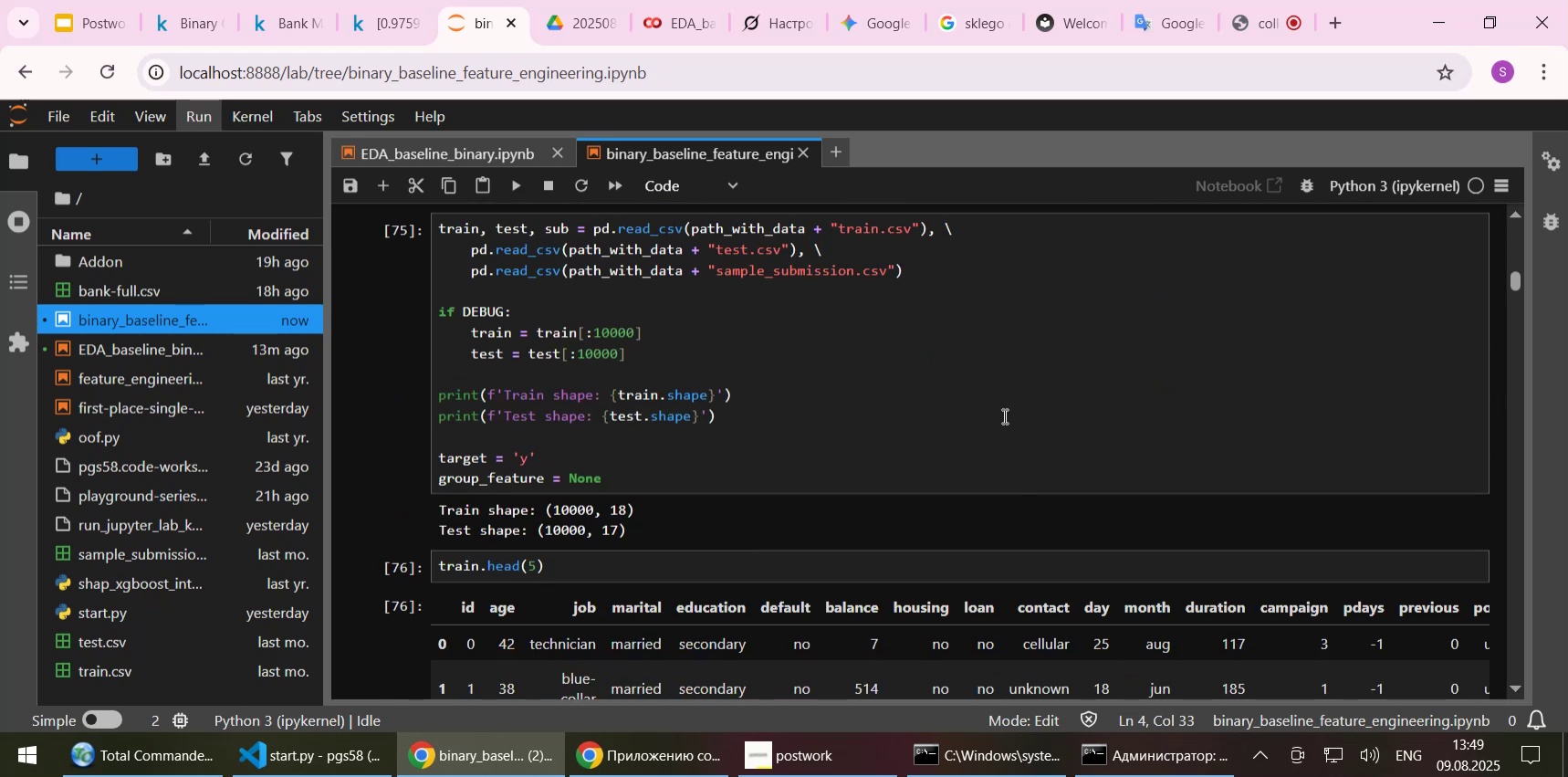 
left_click([1003, 415])
 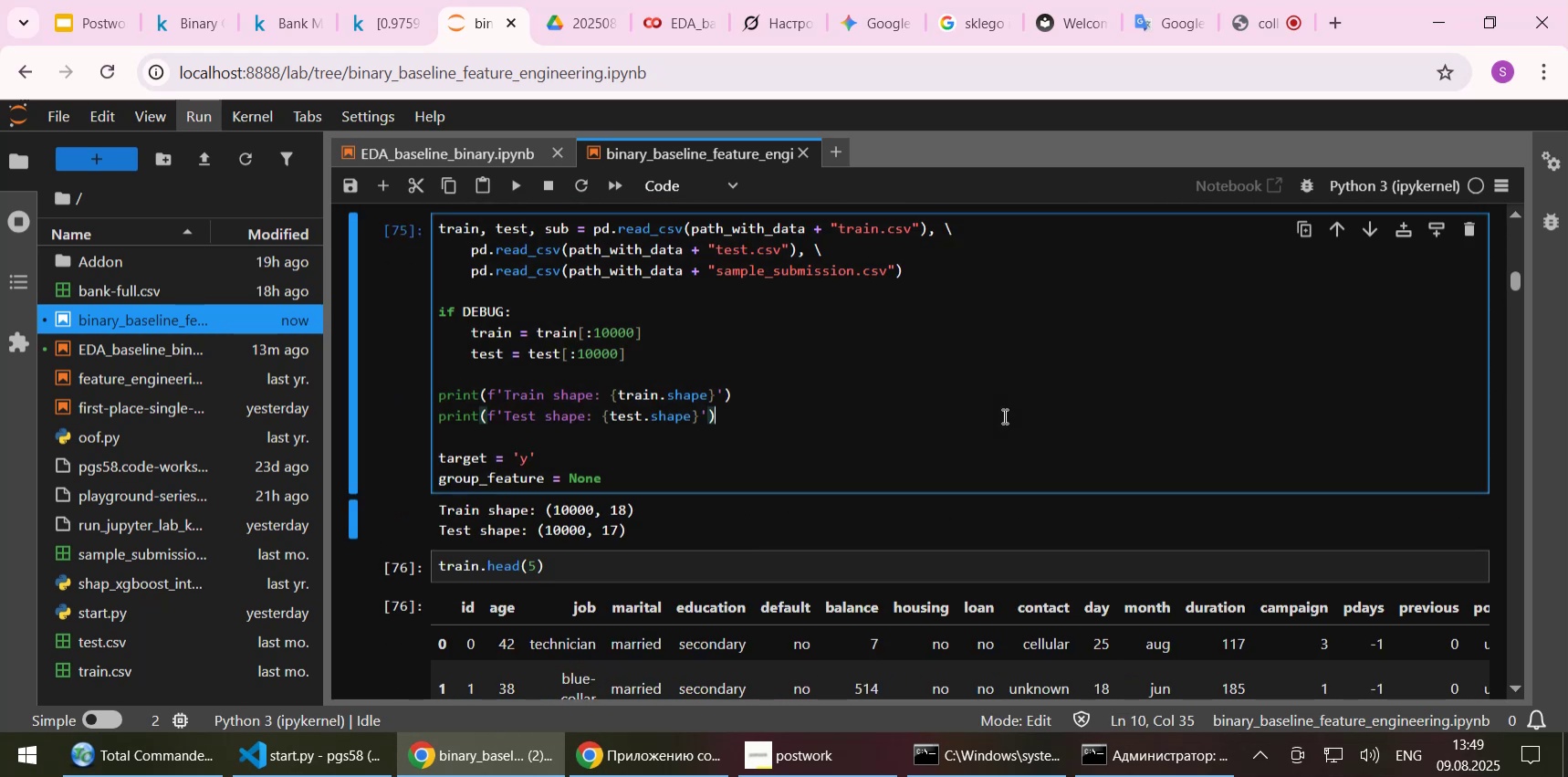 
key(Shift+Enter)
 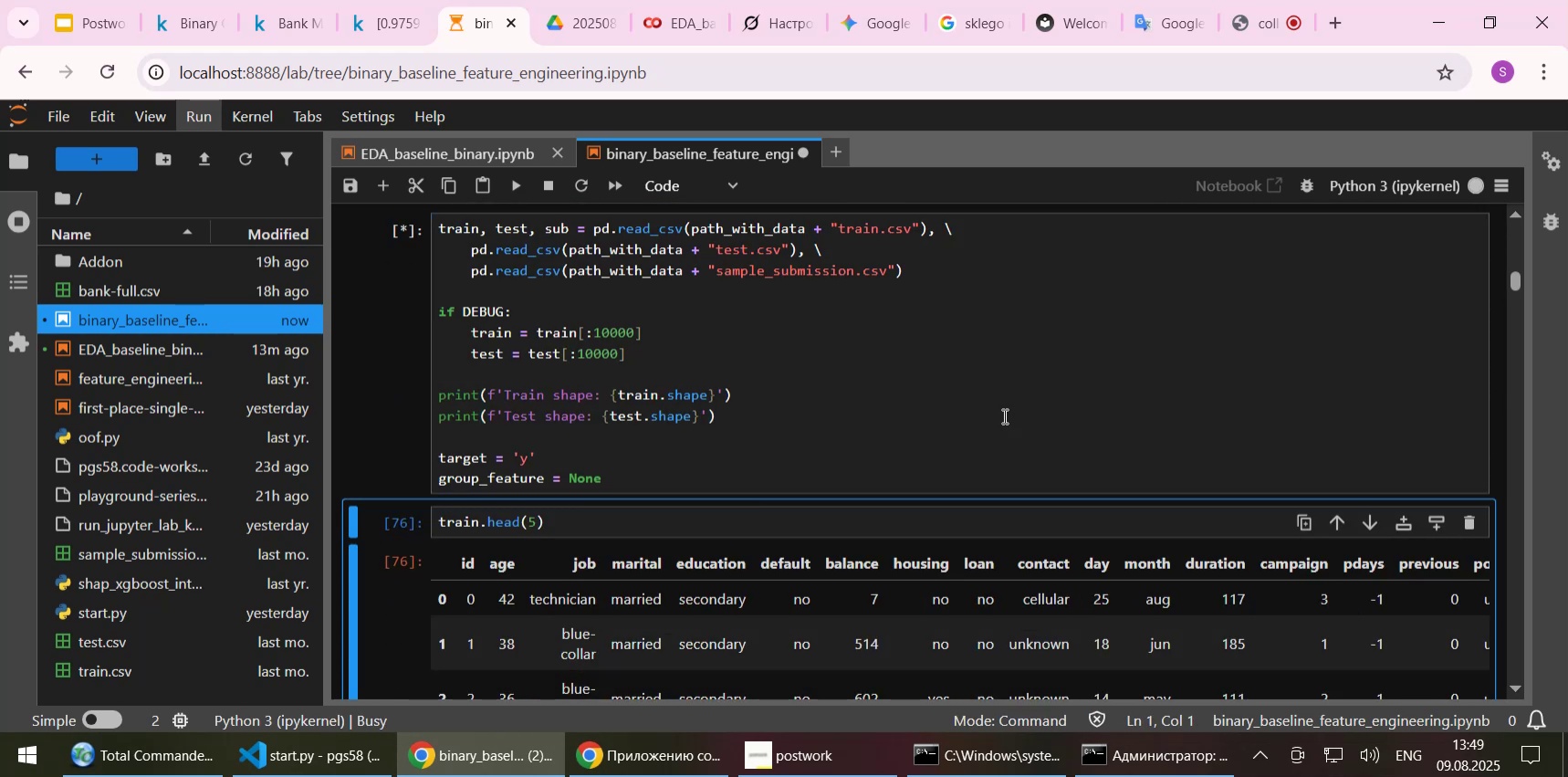 
key(Shift+Enter)
 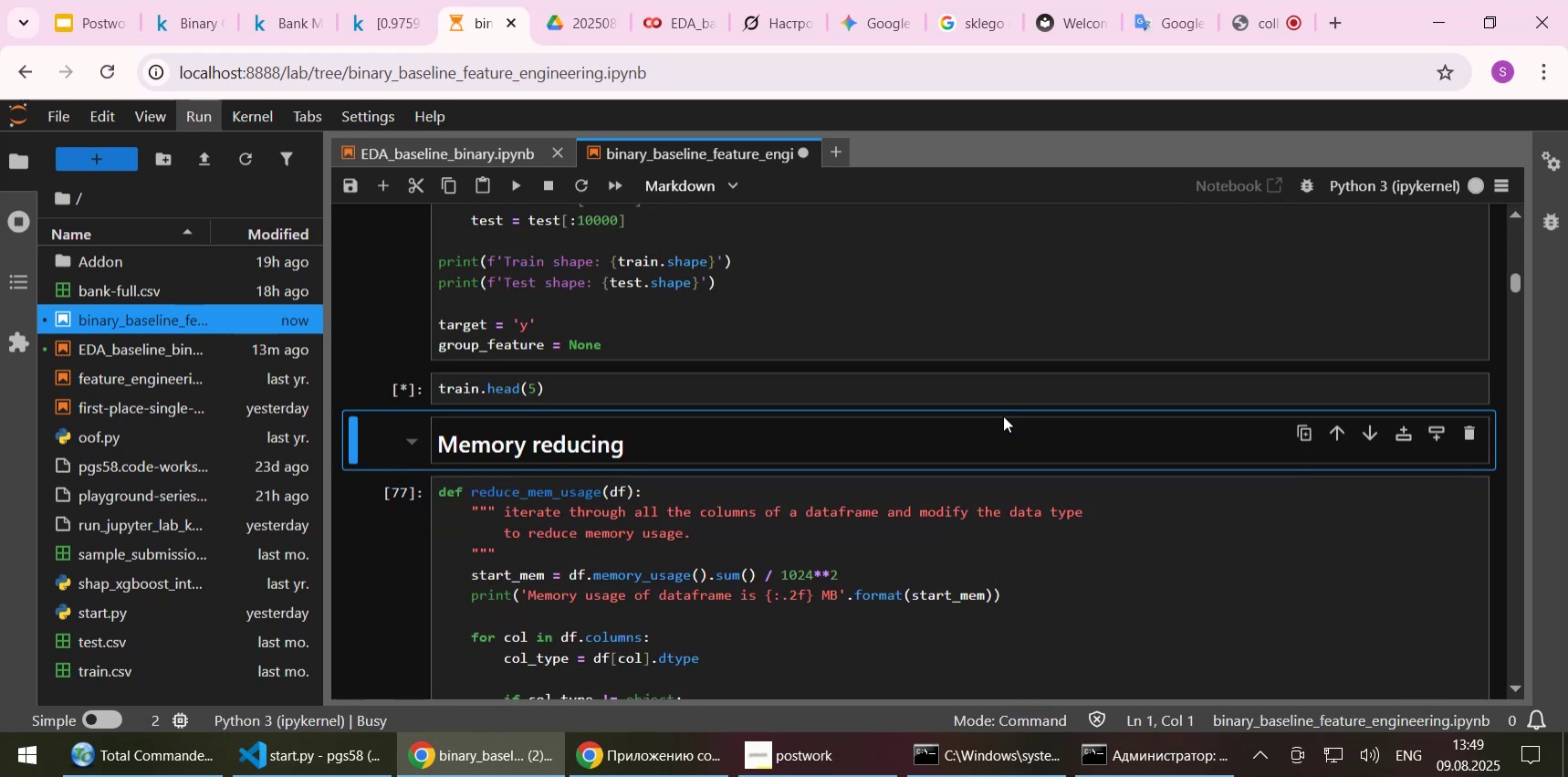 
key(Shift+Enter)
 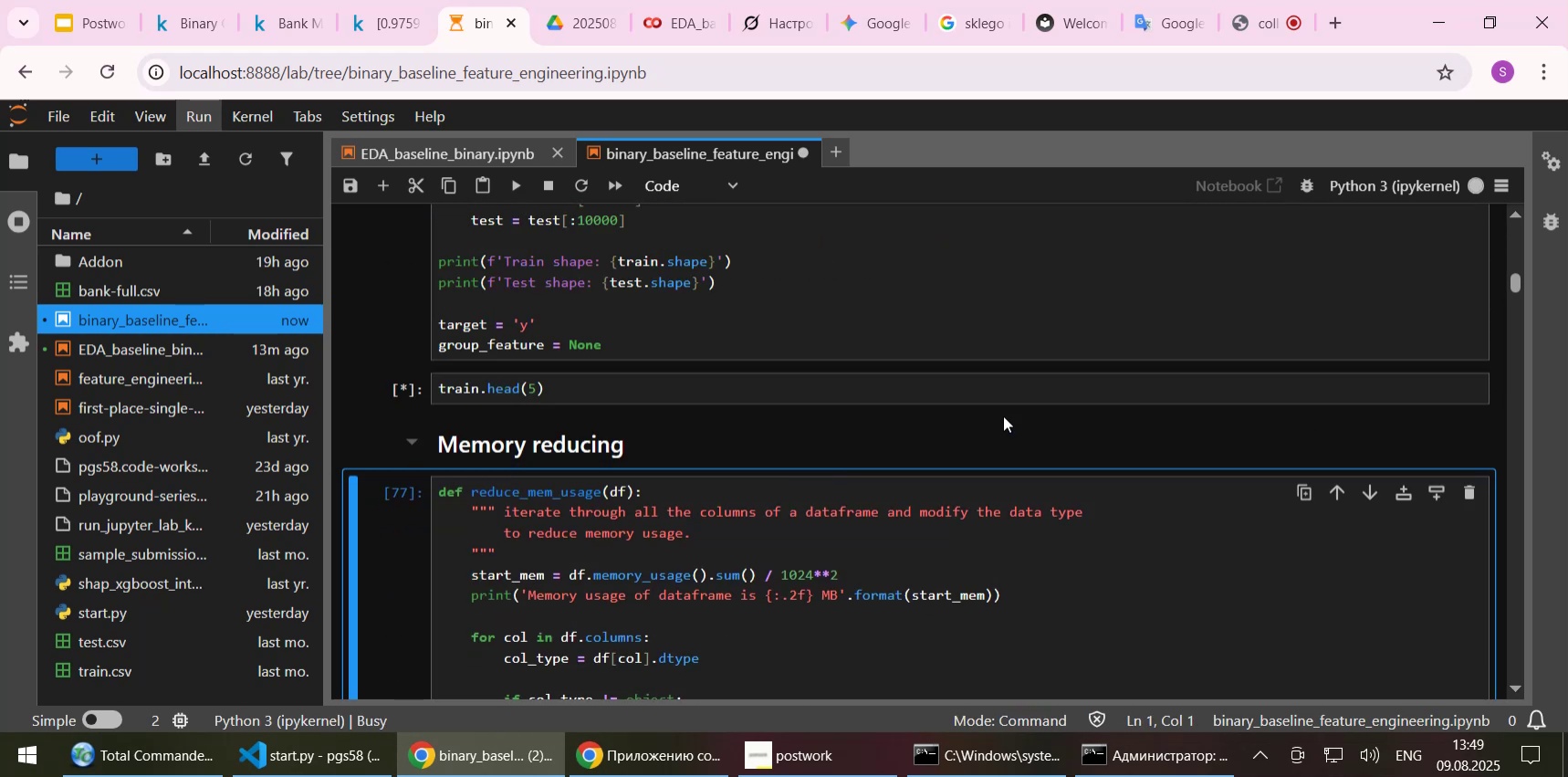 
key(Shift+Enter)
 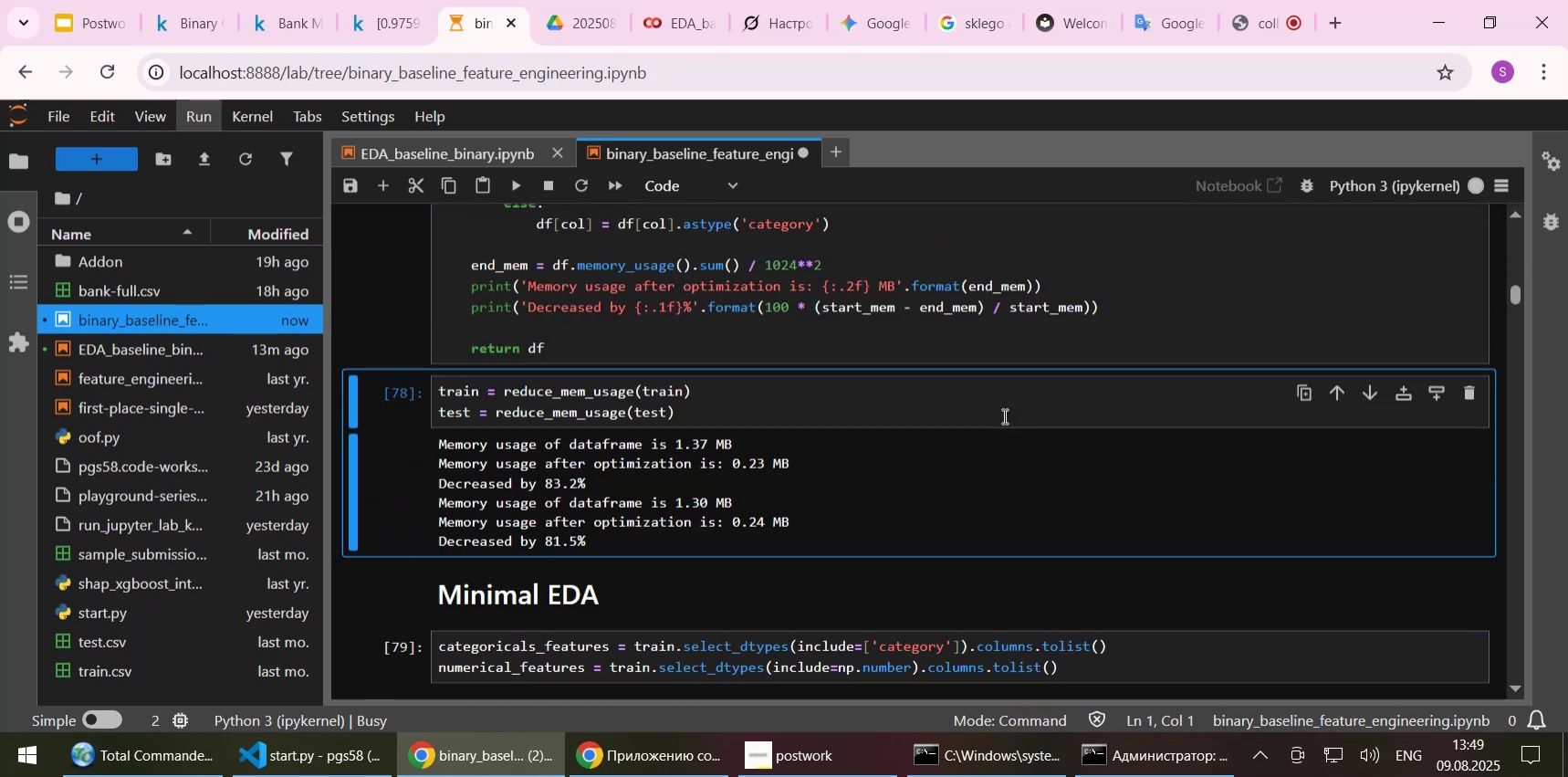 
key(Shift+Enter)
 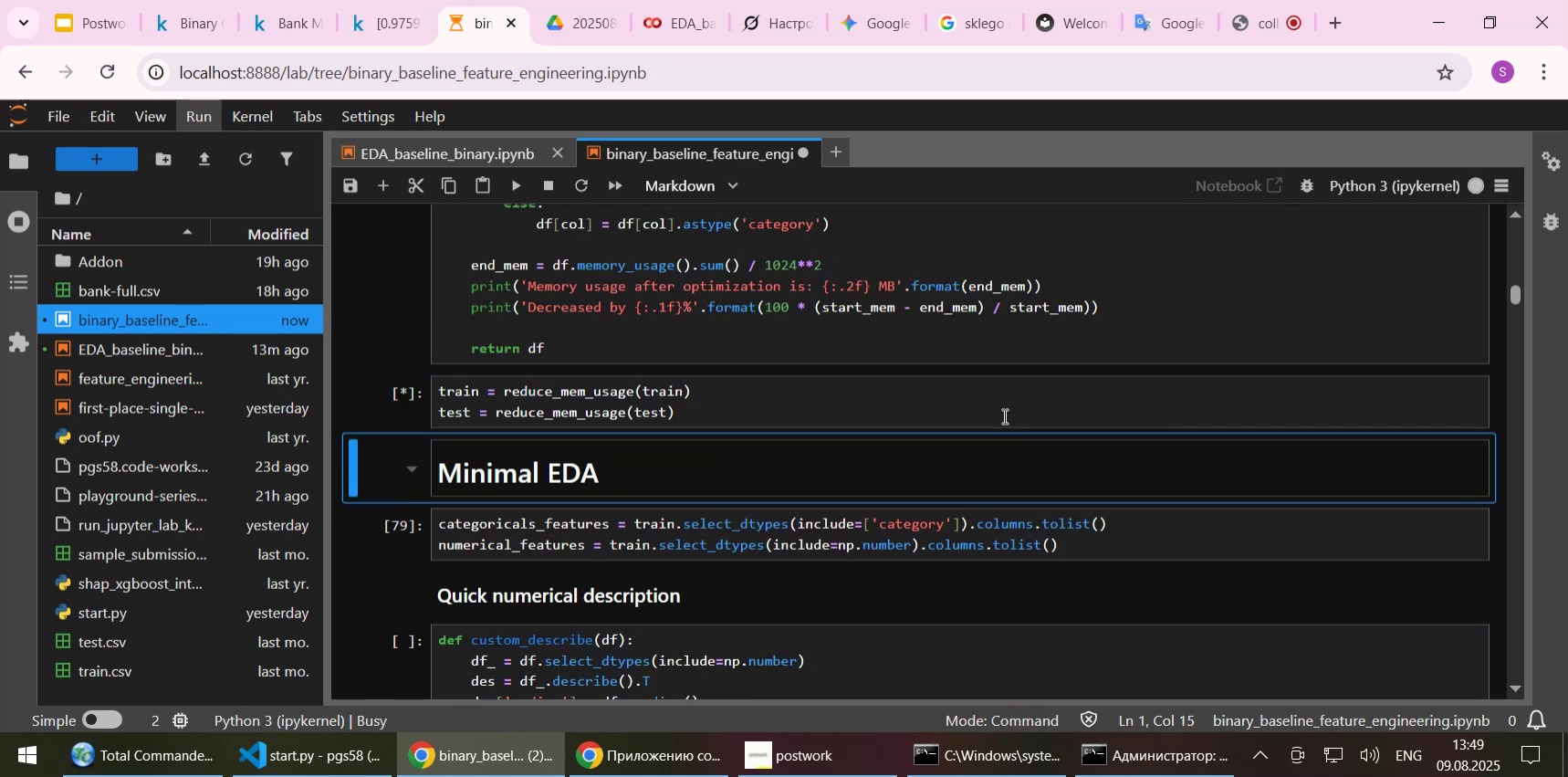 
key(Shift+Enter)
 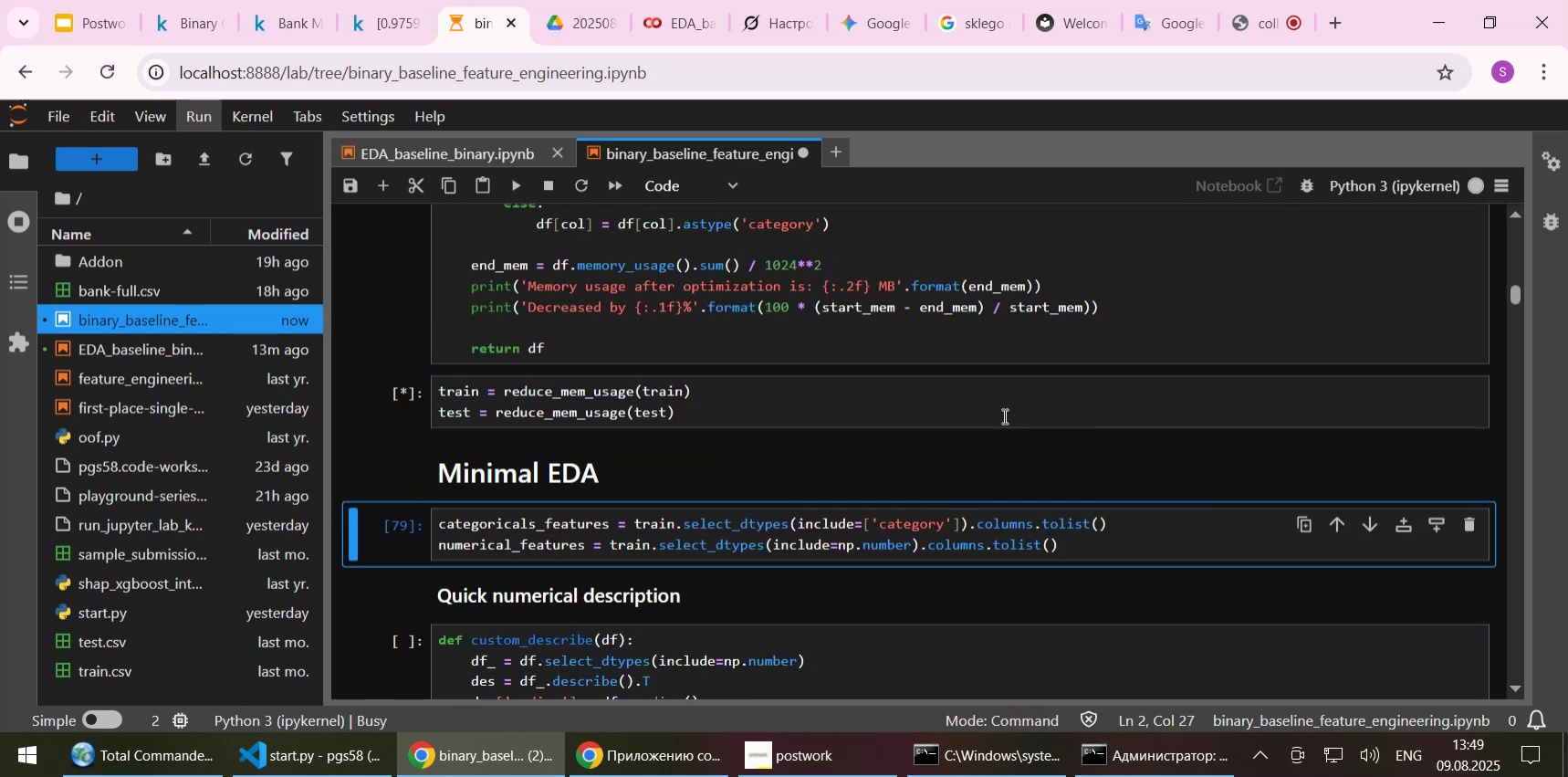 
key(Shift+ShiftLeft)
 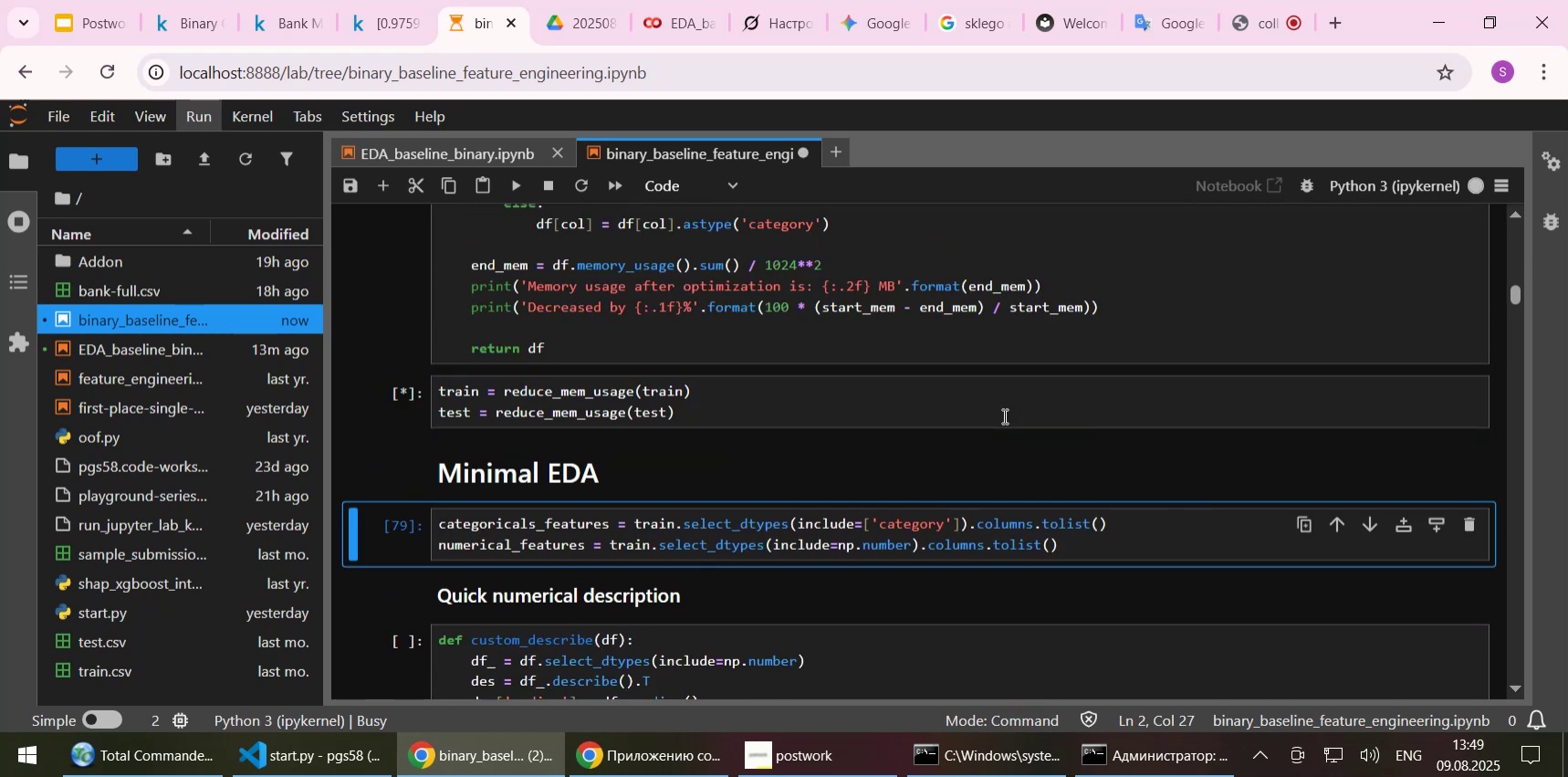 
key(Shift+Enter)
 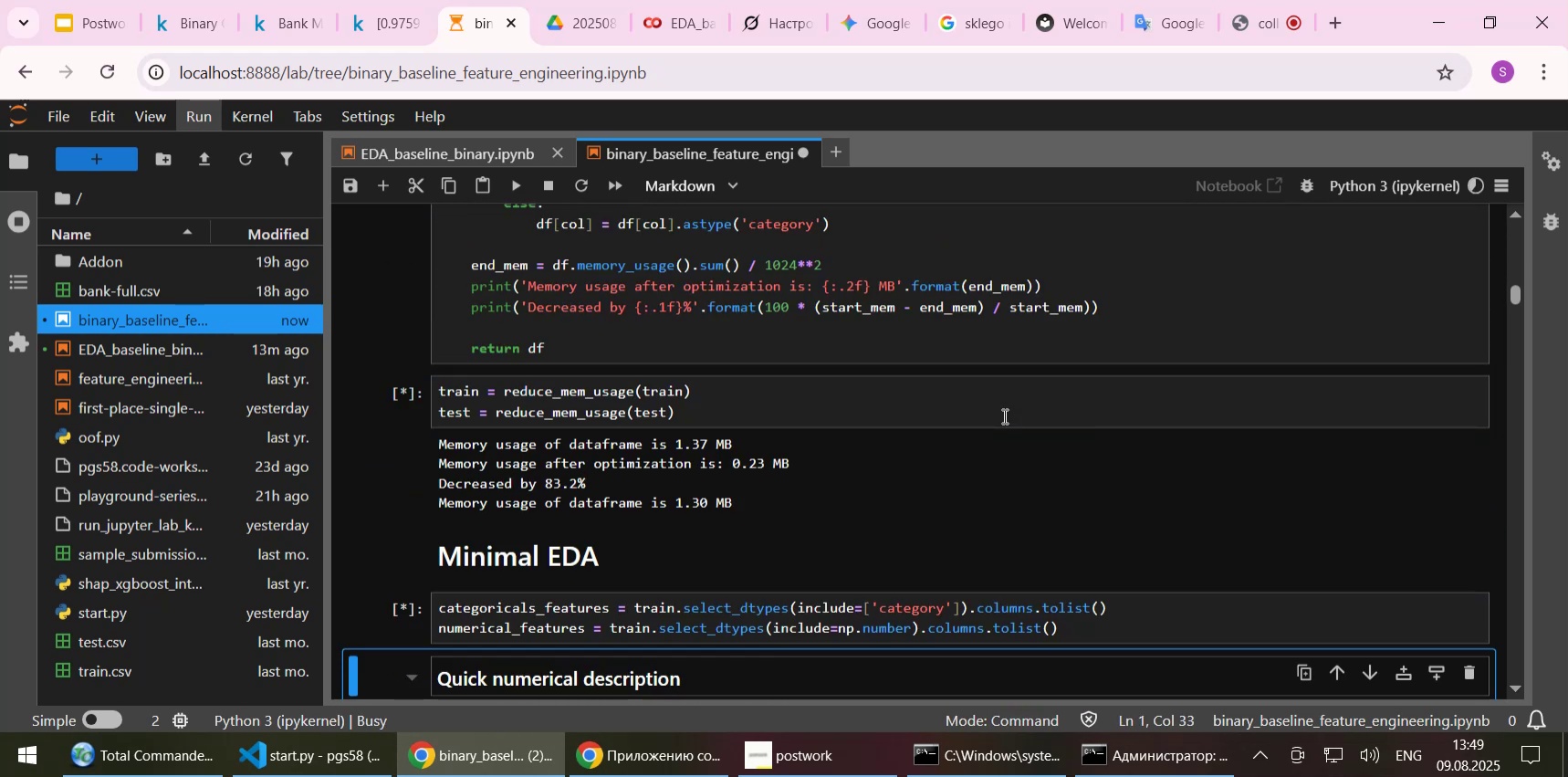 
key(Shift+Enter)
 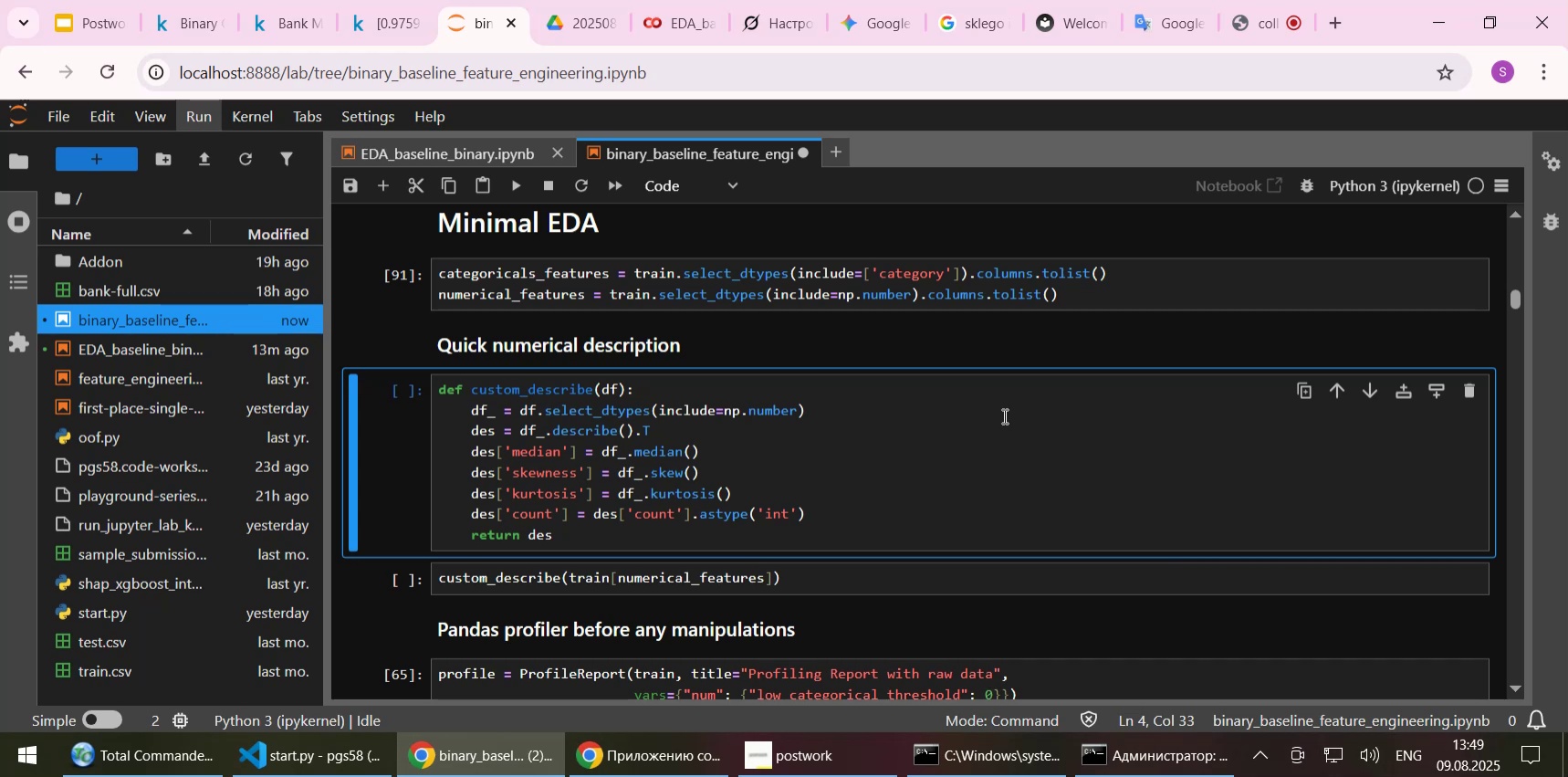 
key(Shift+Enter)
 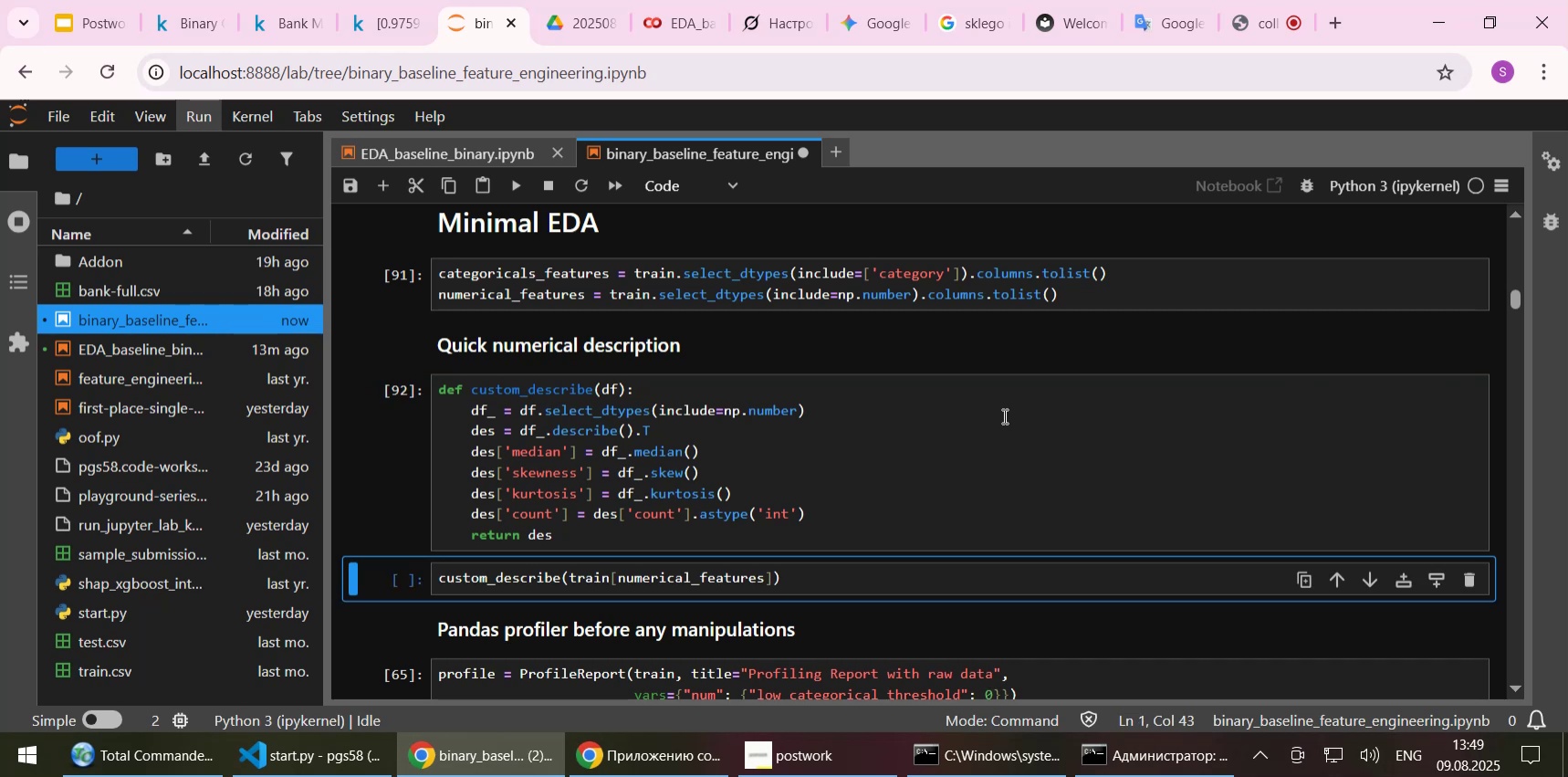 
key(Shift+Enter)
 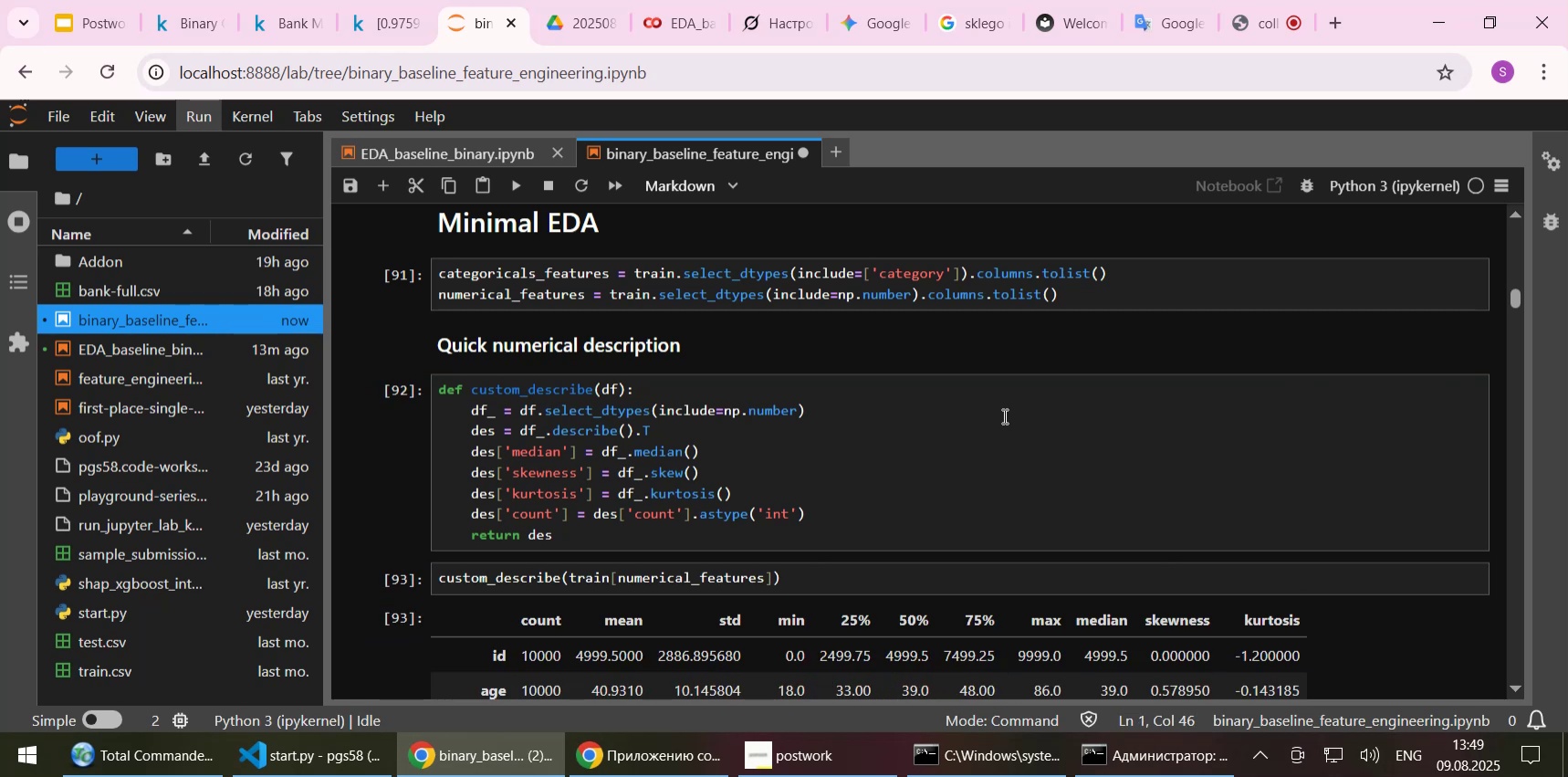 
scroll: coordinate [1011, 410], scroll_direction: down, amount: 2.0
 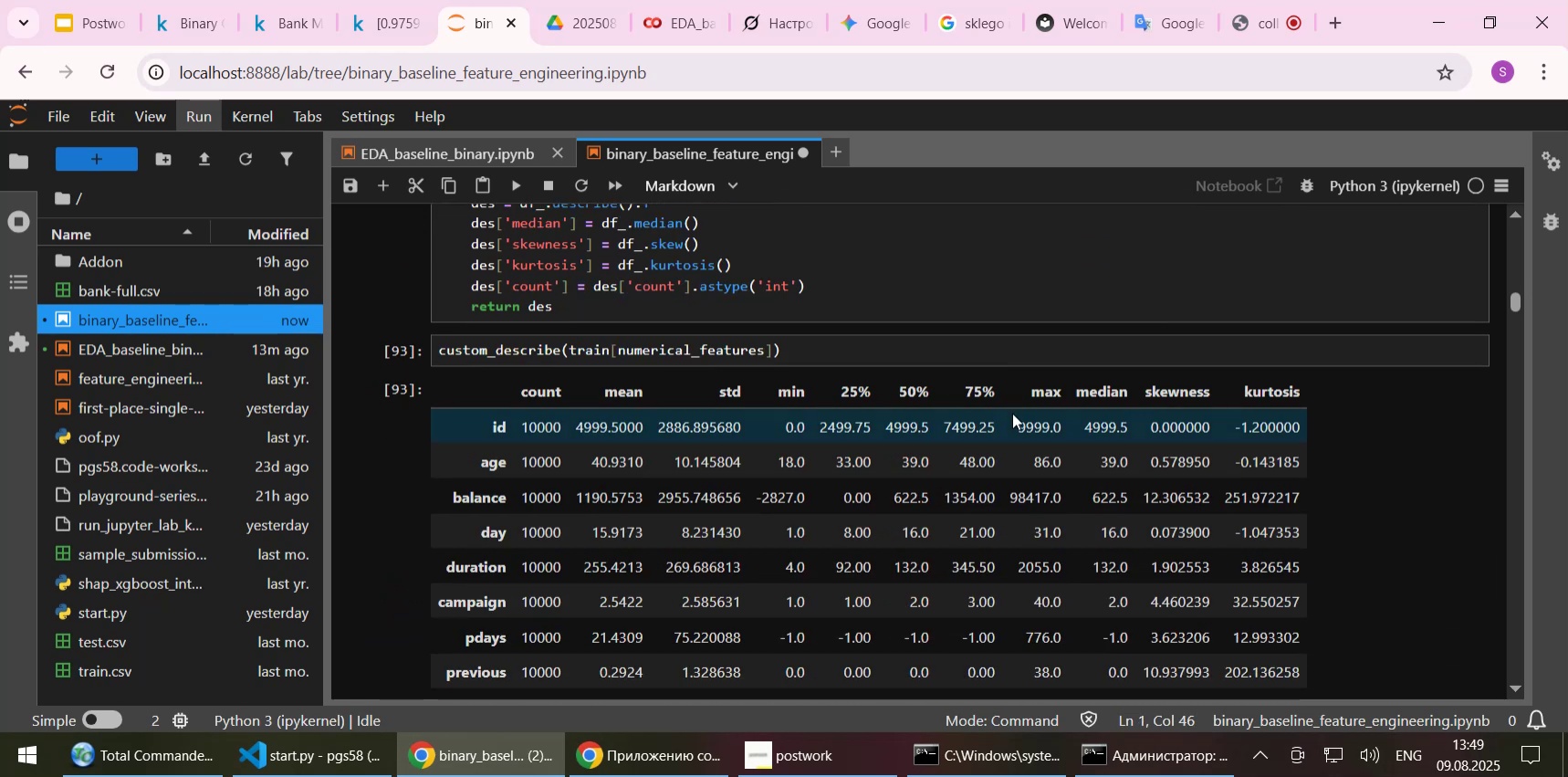 
scroll: coordinate [996, 412], scroll_direction: up, amount: 2.0
 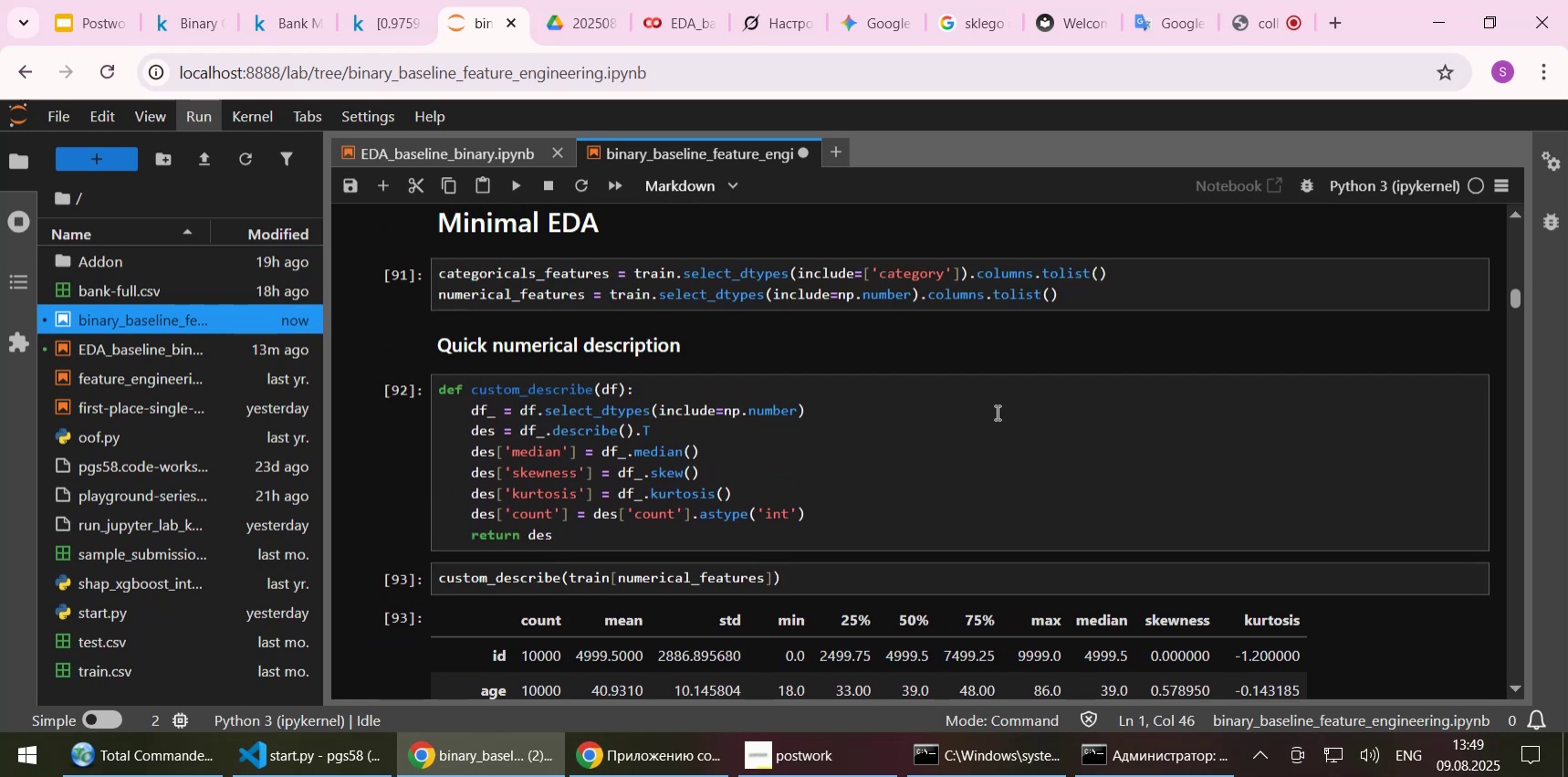 
scroll: coordinate [995, 412], scroll_direction: down, amount: 4.0
 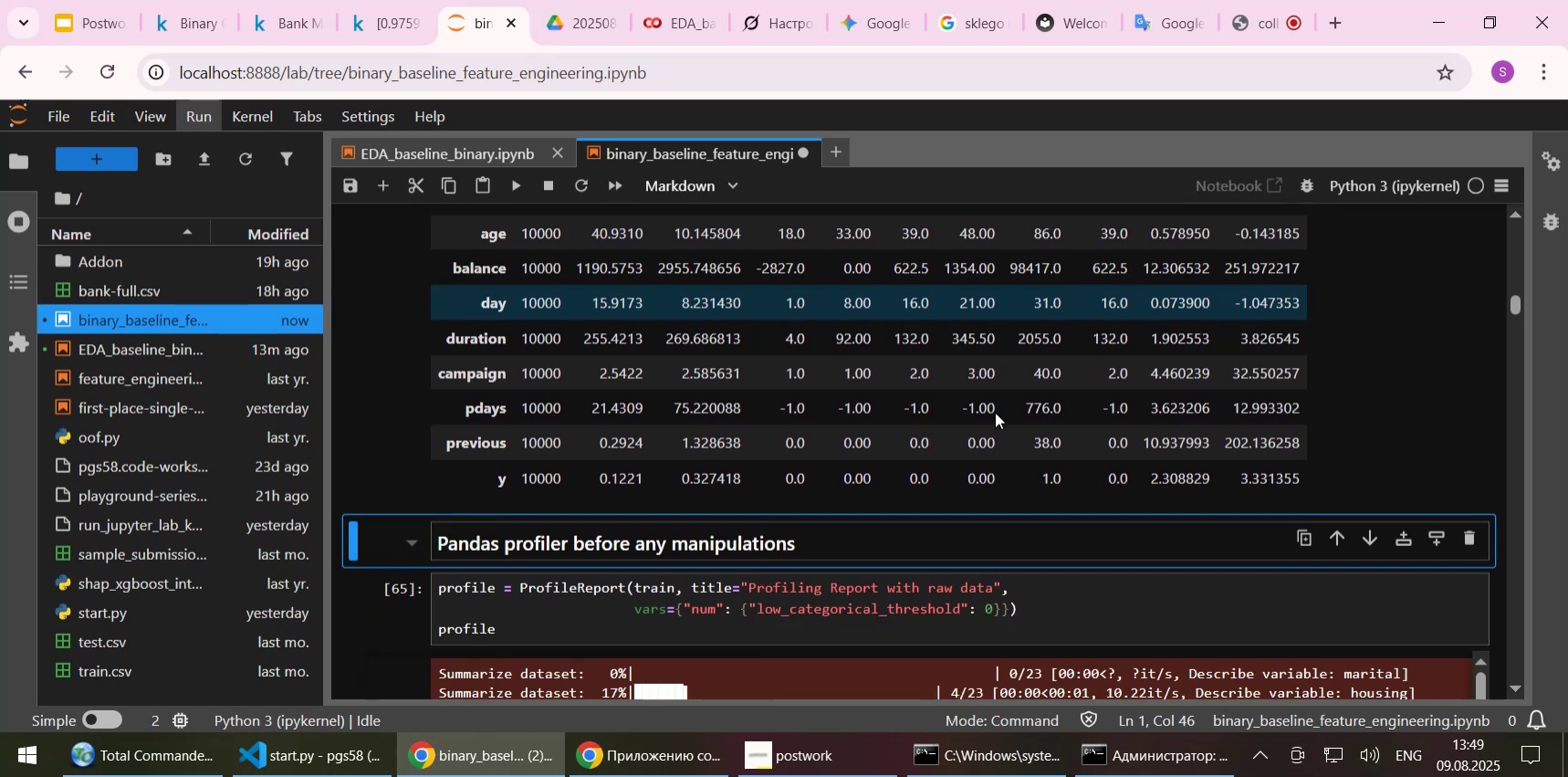 
scroll: coordinate [1358, 409], scroll_direction: up, amount: 2.0
 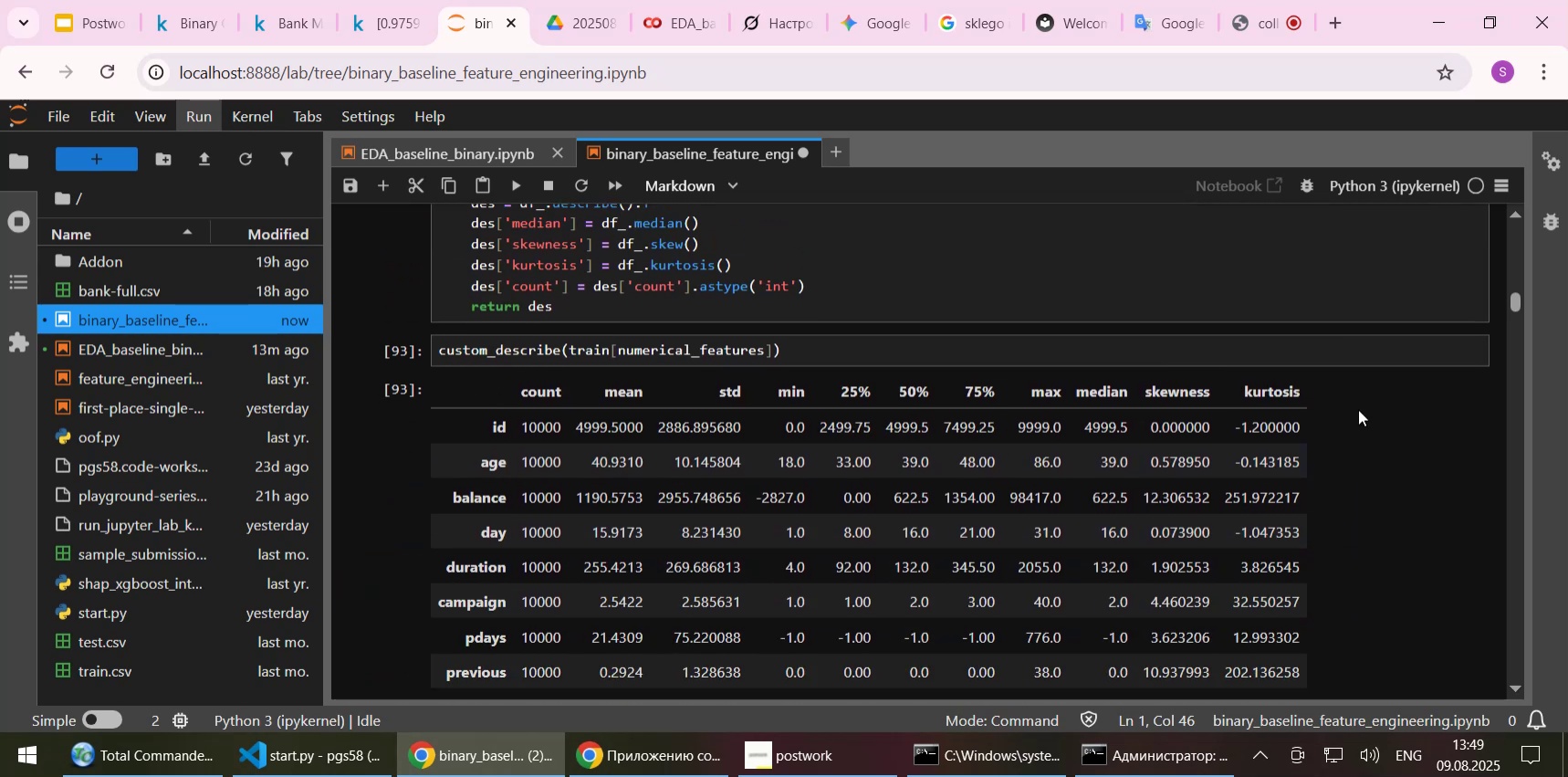 
scroll: coordinate [1353, 417], scroll_direction: down, amount: 3.0
 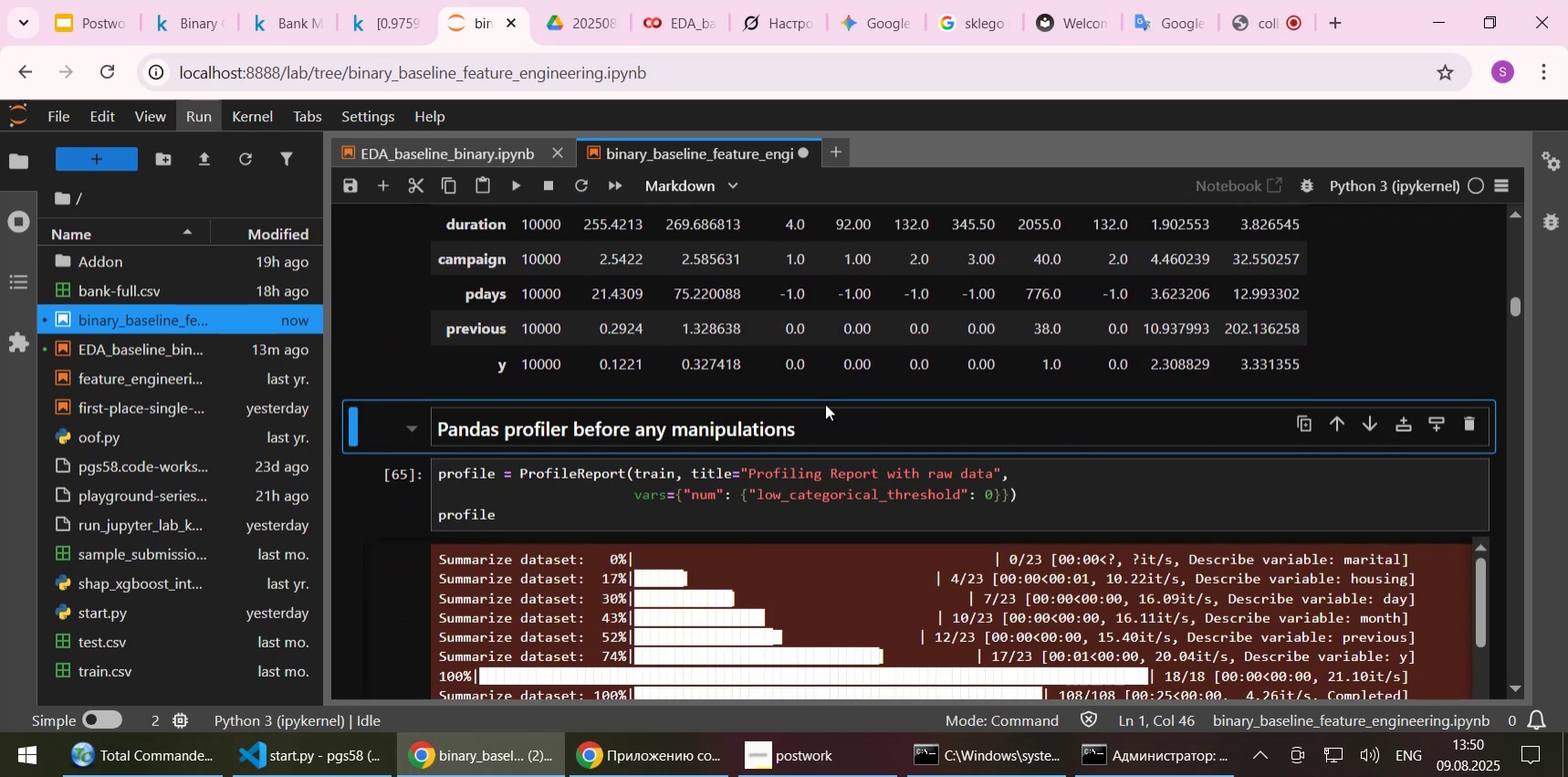 
left_click([821, 405])
 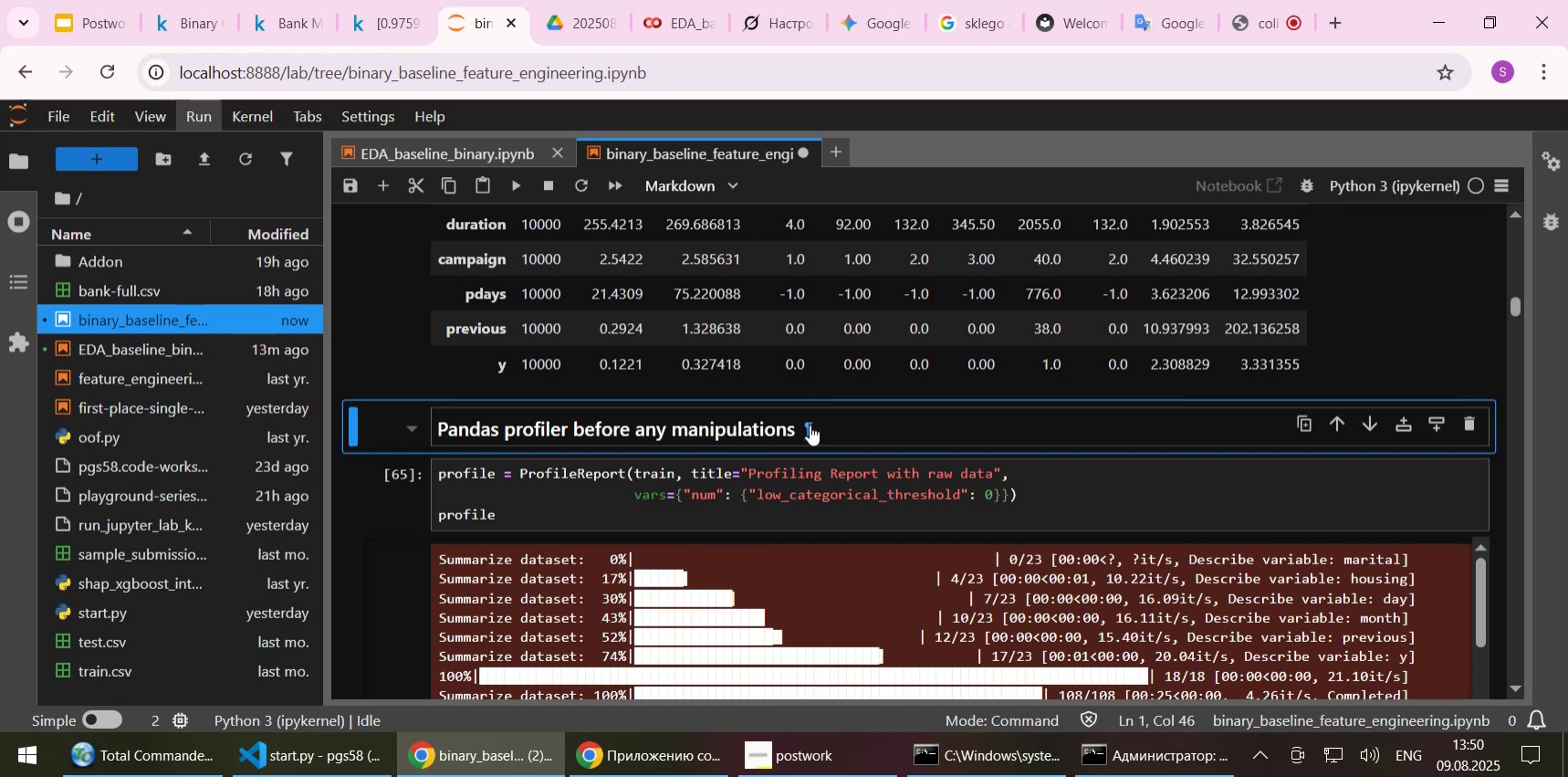 
left_click([810, 425])
 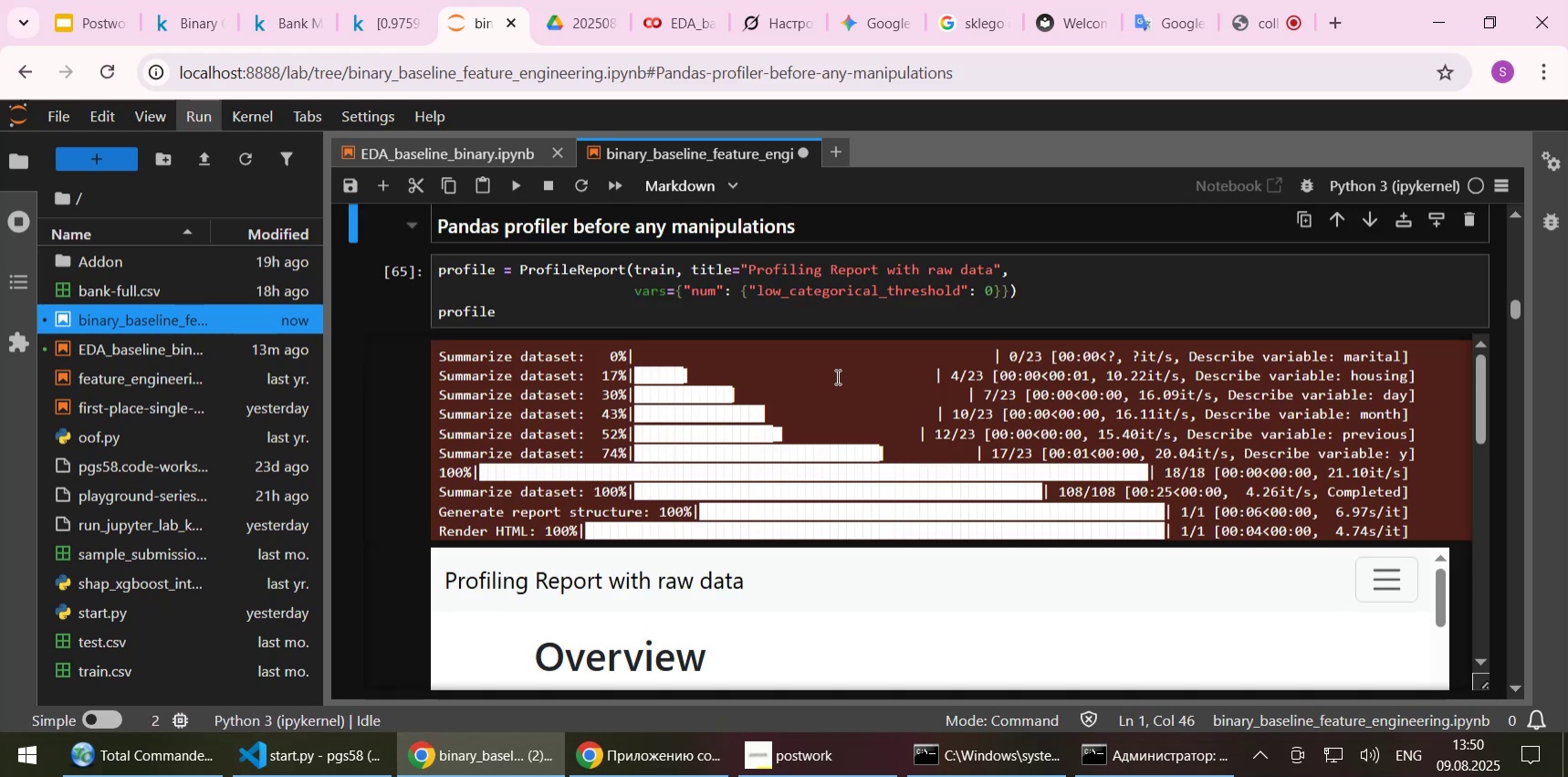 
scroll: coordinate [836, 373], scroll_direction: up, amount: 8.0
 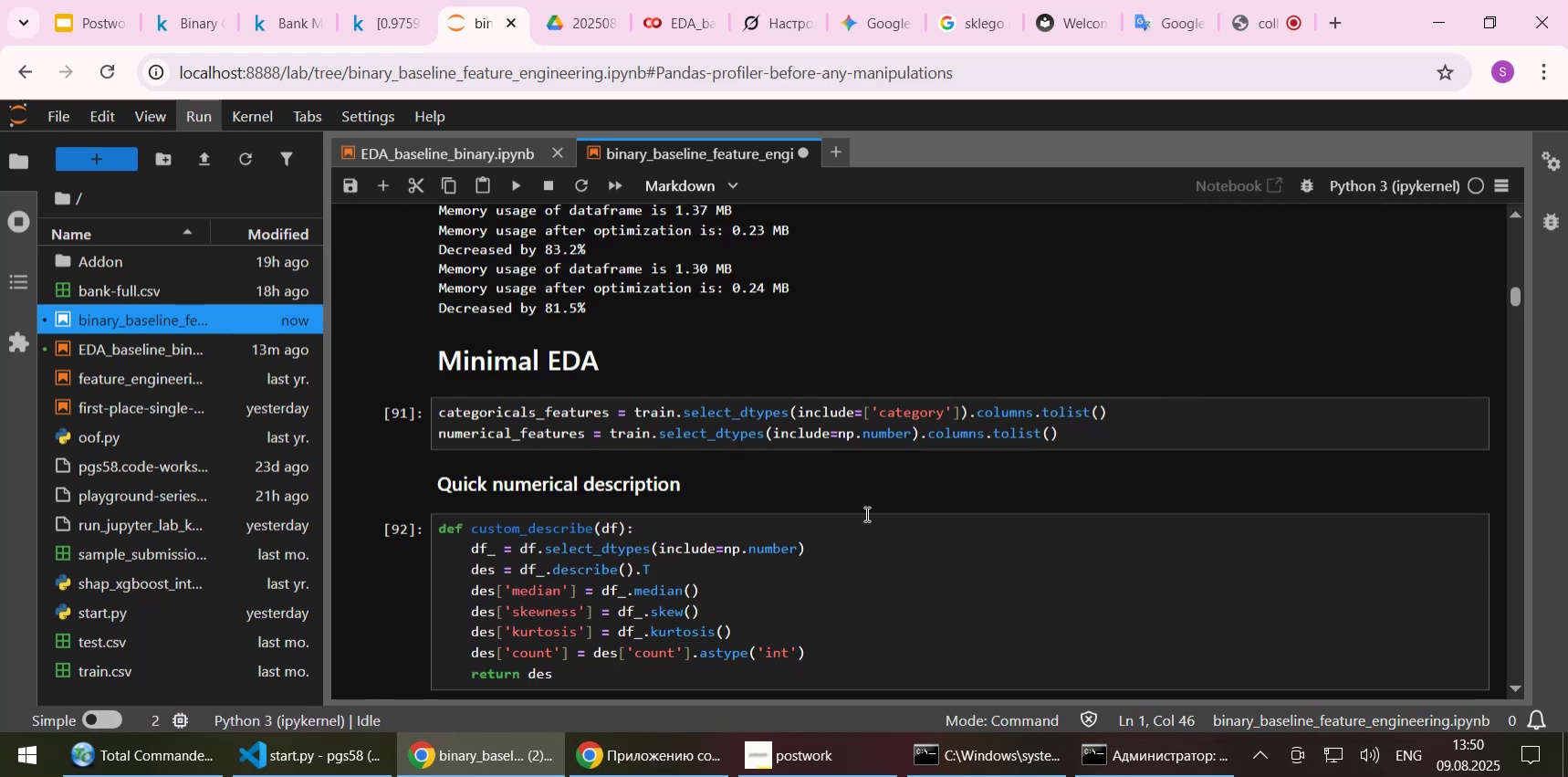 
scroll: coordinate [391, 538], scroll_direction: down, amount: 17.0
 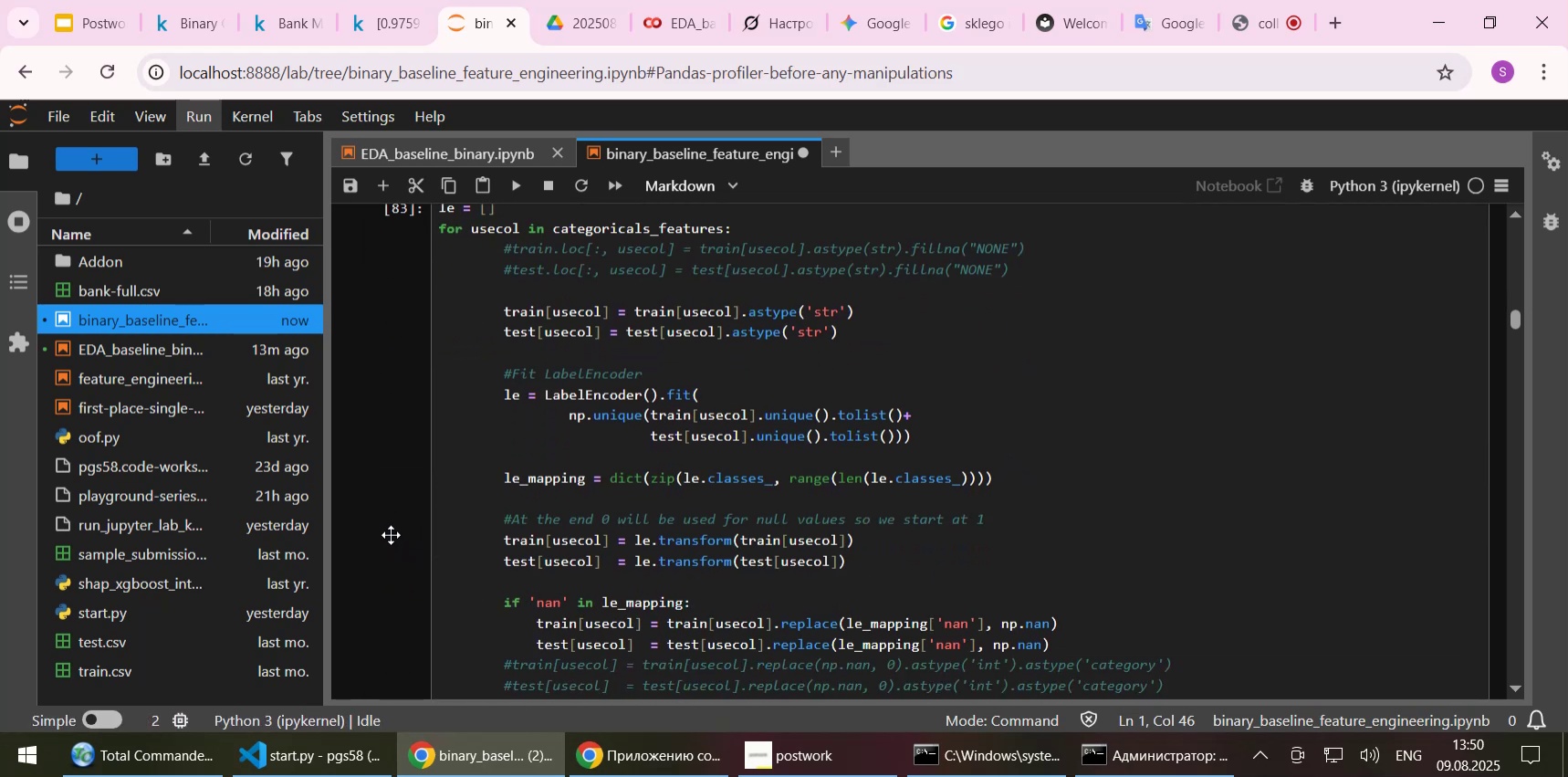 
scroll: coordinate [392, 534], scroll_direction: up, amount: 1.0
 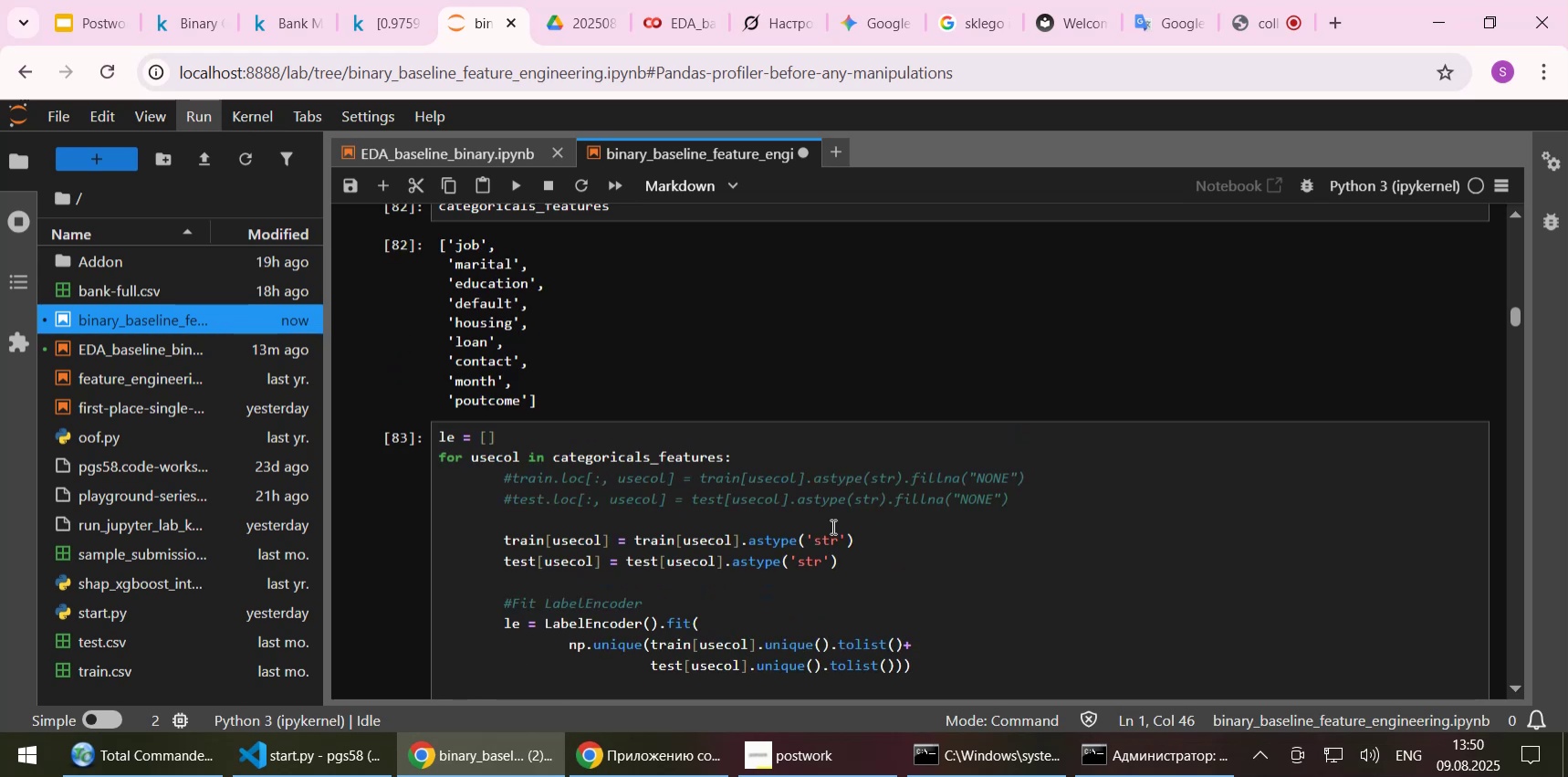 
left_click([831, 526])
 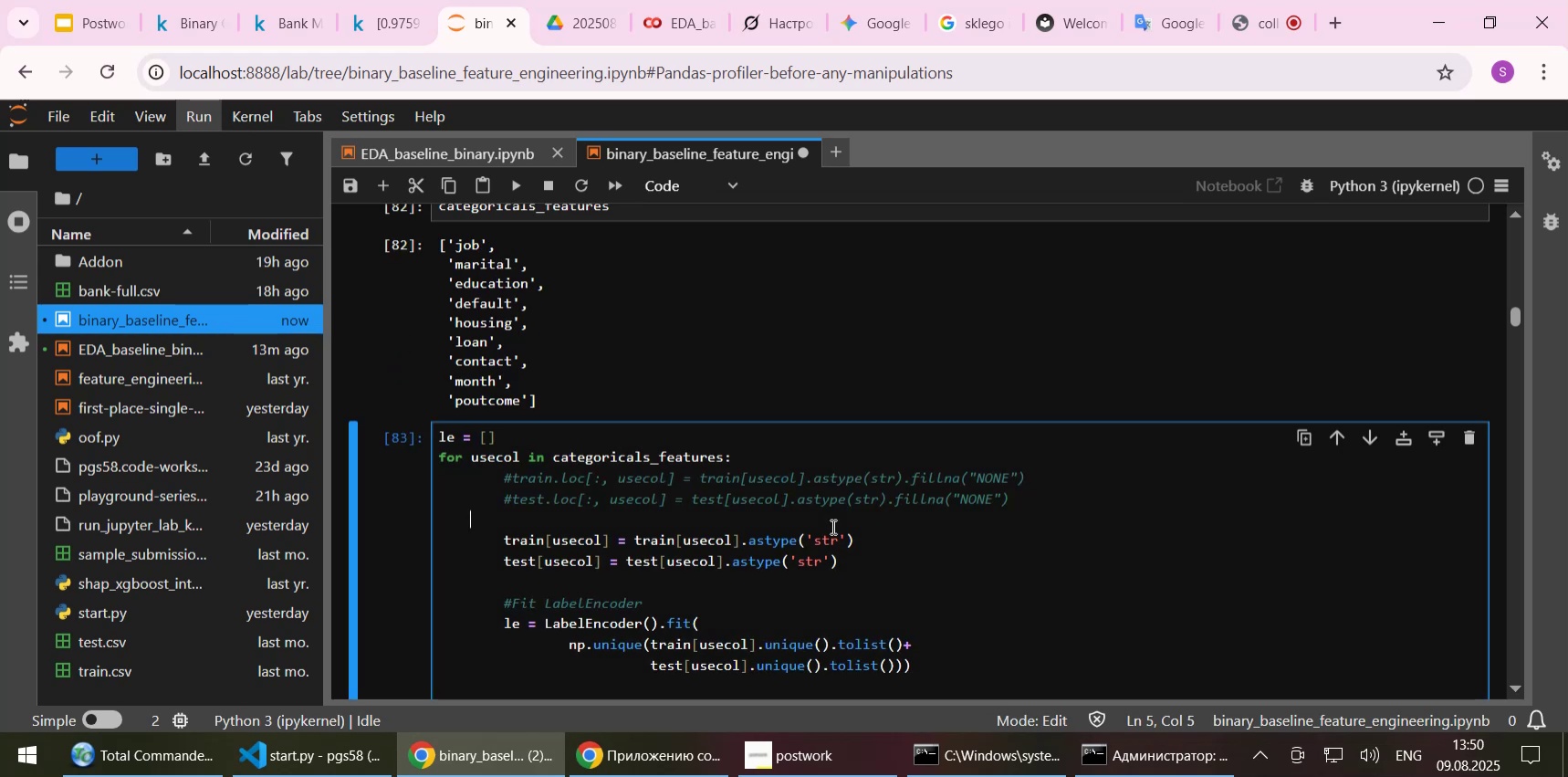 
key(Shift+Enter)
 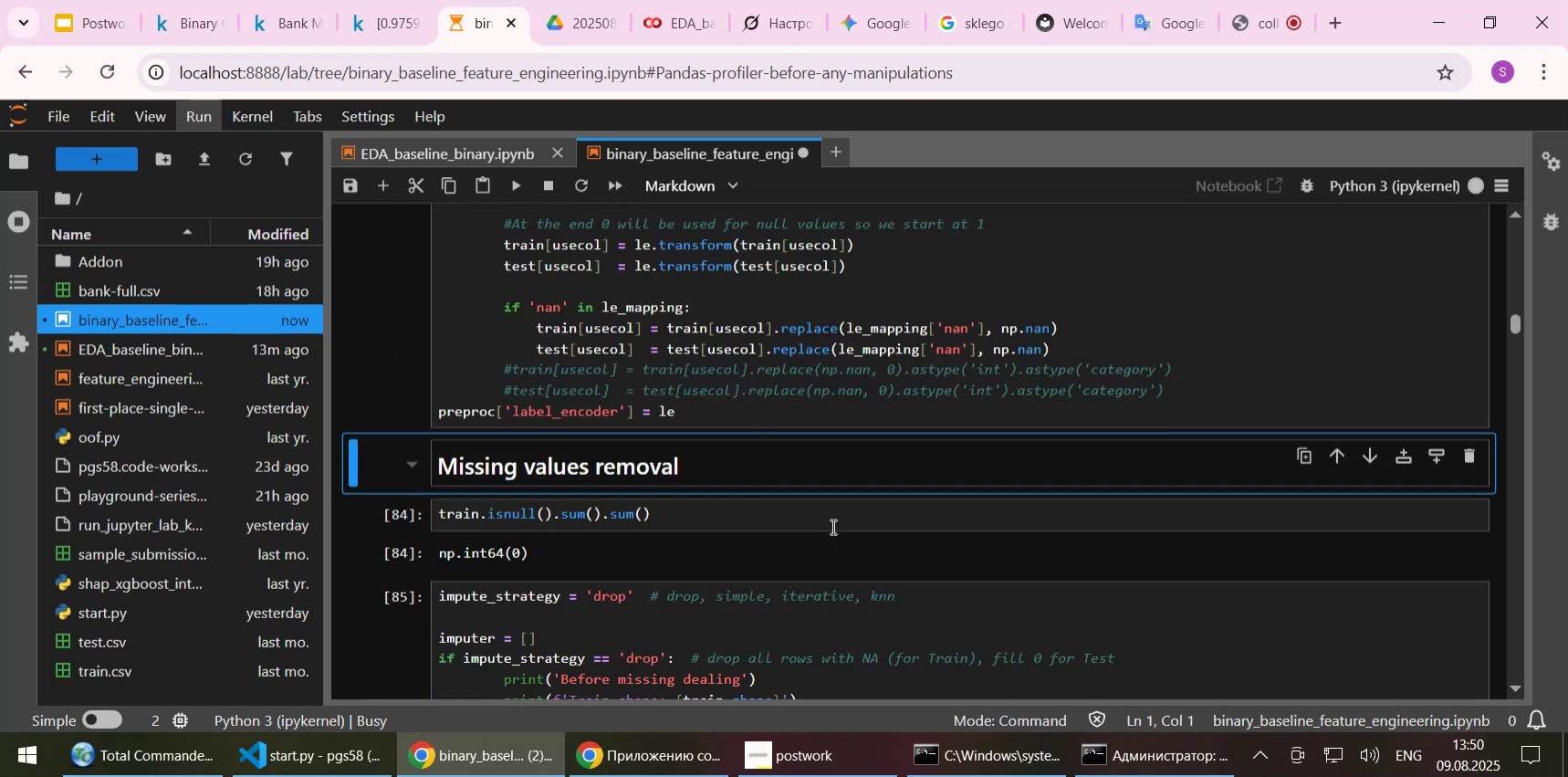 
key(Shift+Enter)
 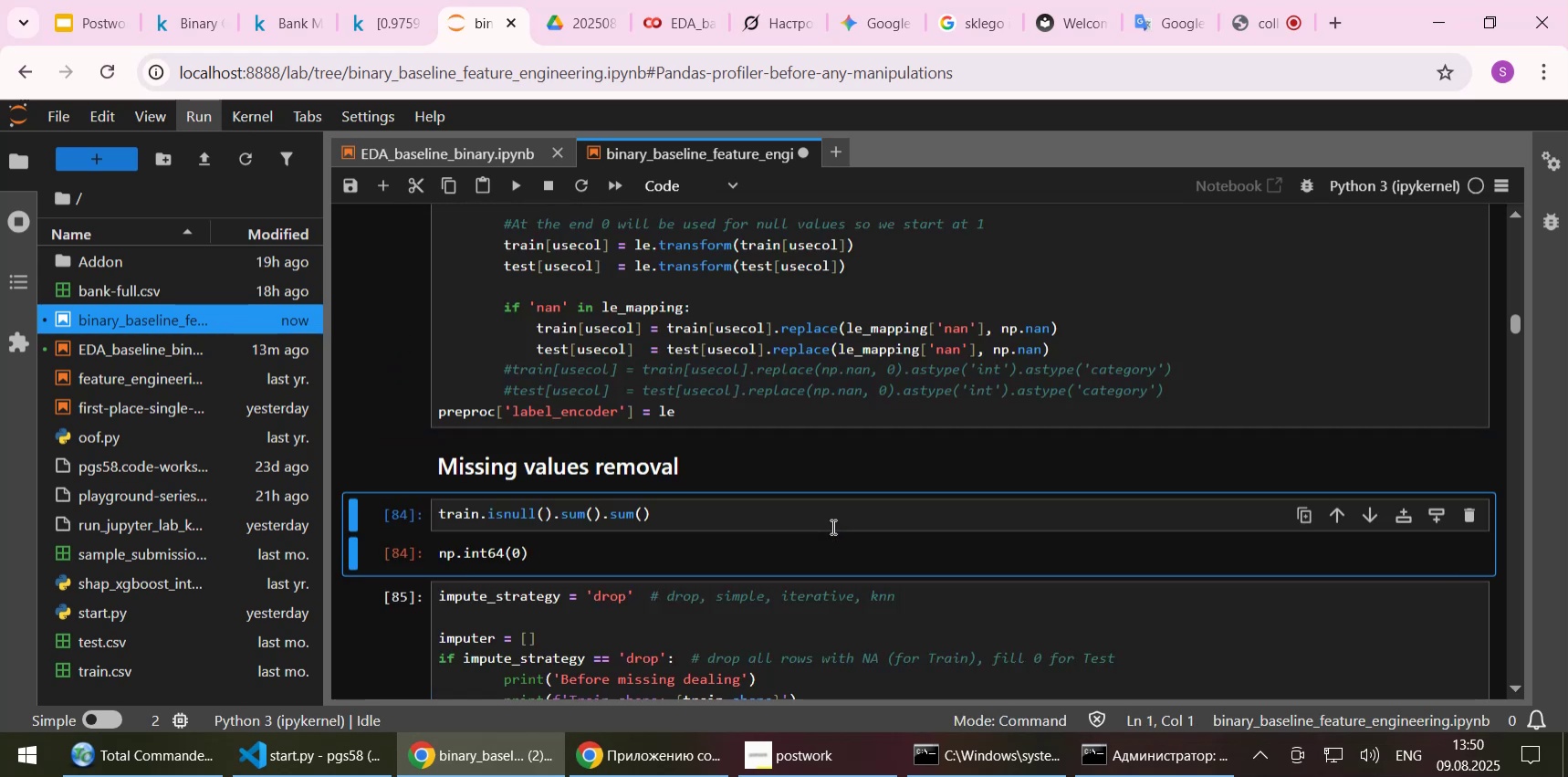 
key(Shift+Enter)
 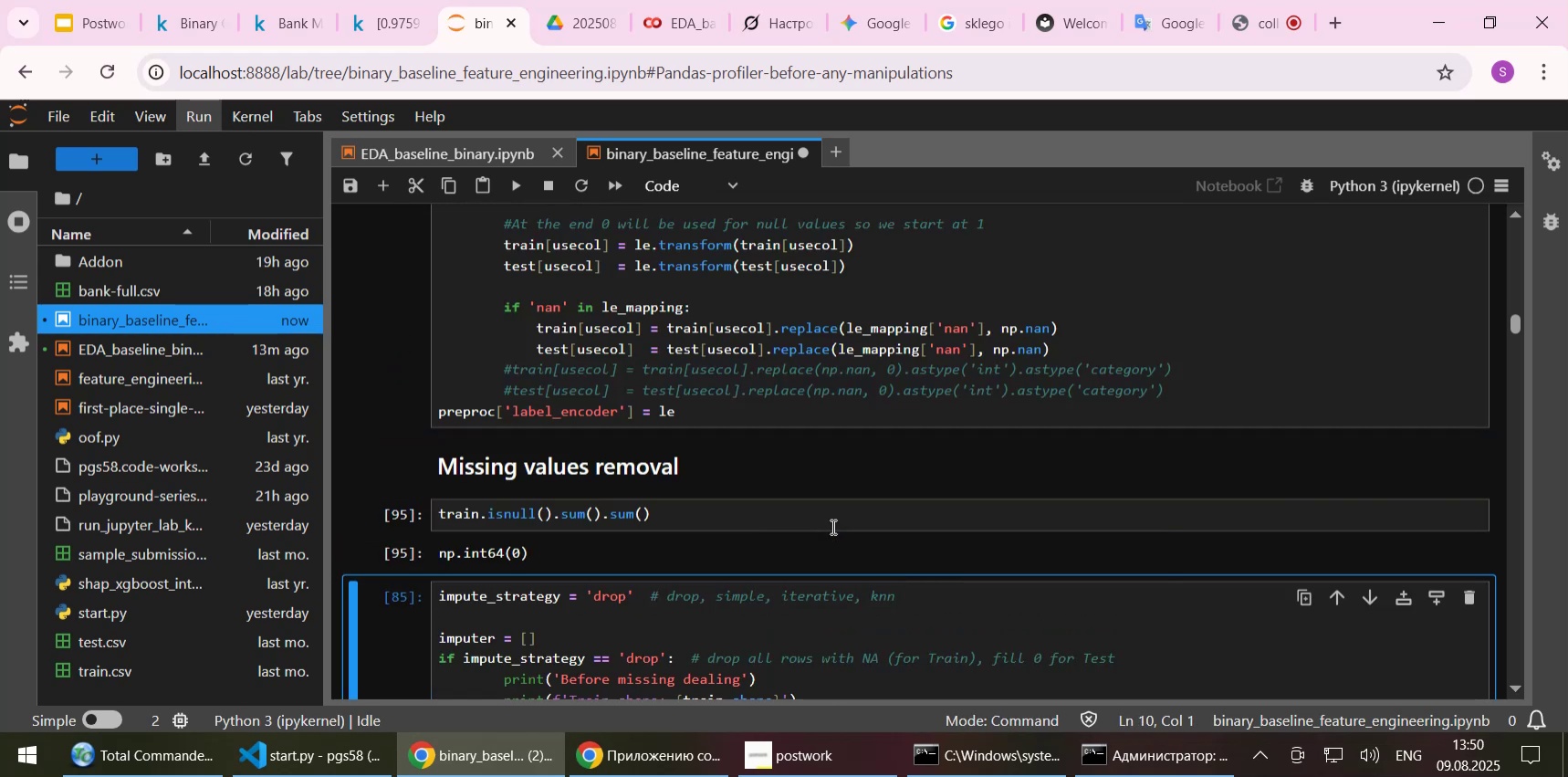 
key(Shift+Enter)
 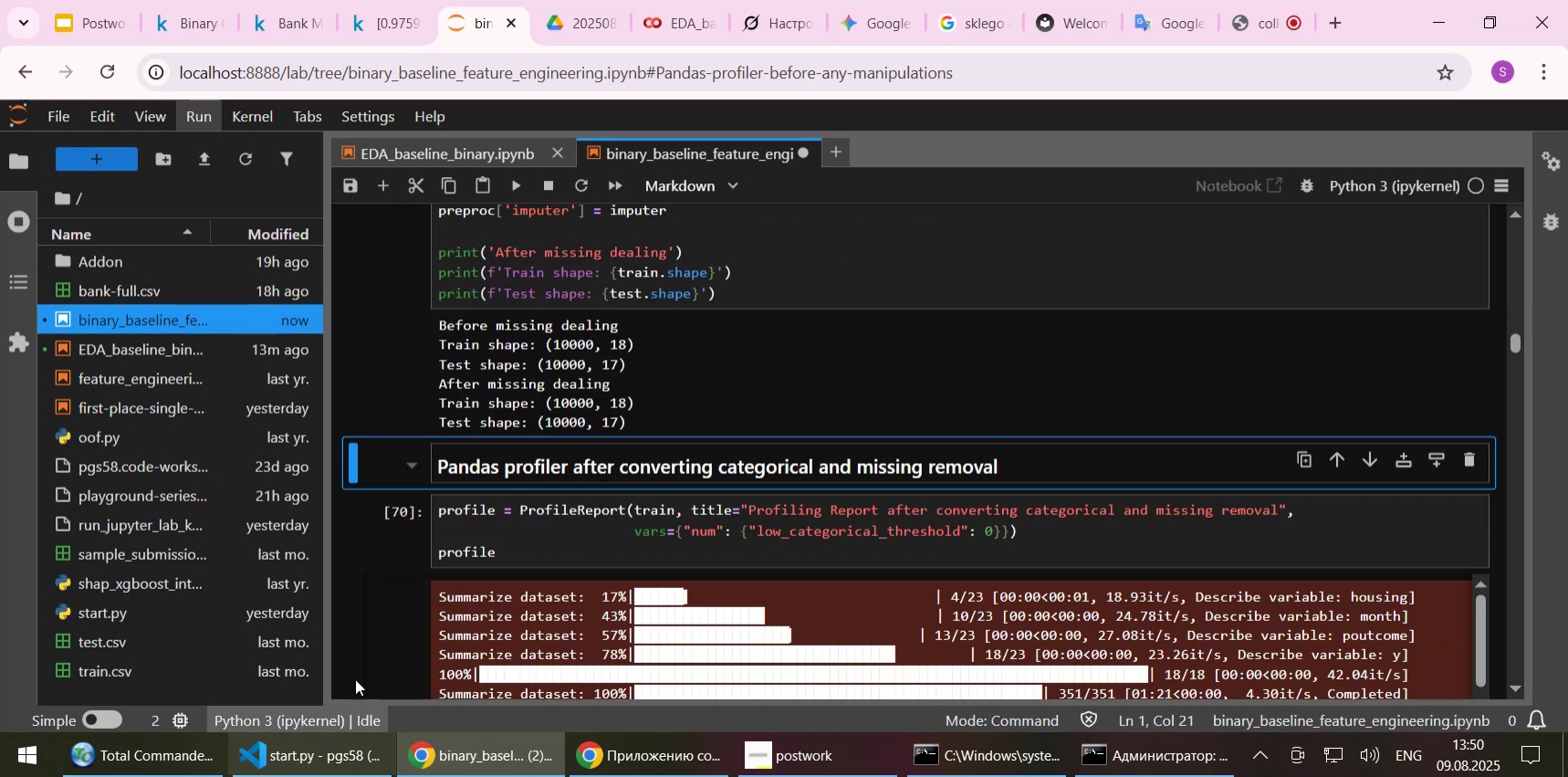 
scroll: coordinate [337, 592], scroll_direction: down, amount: 9.0
 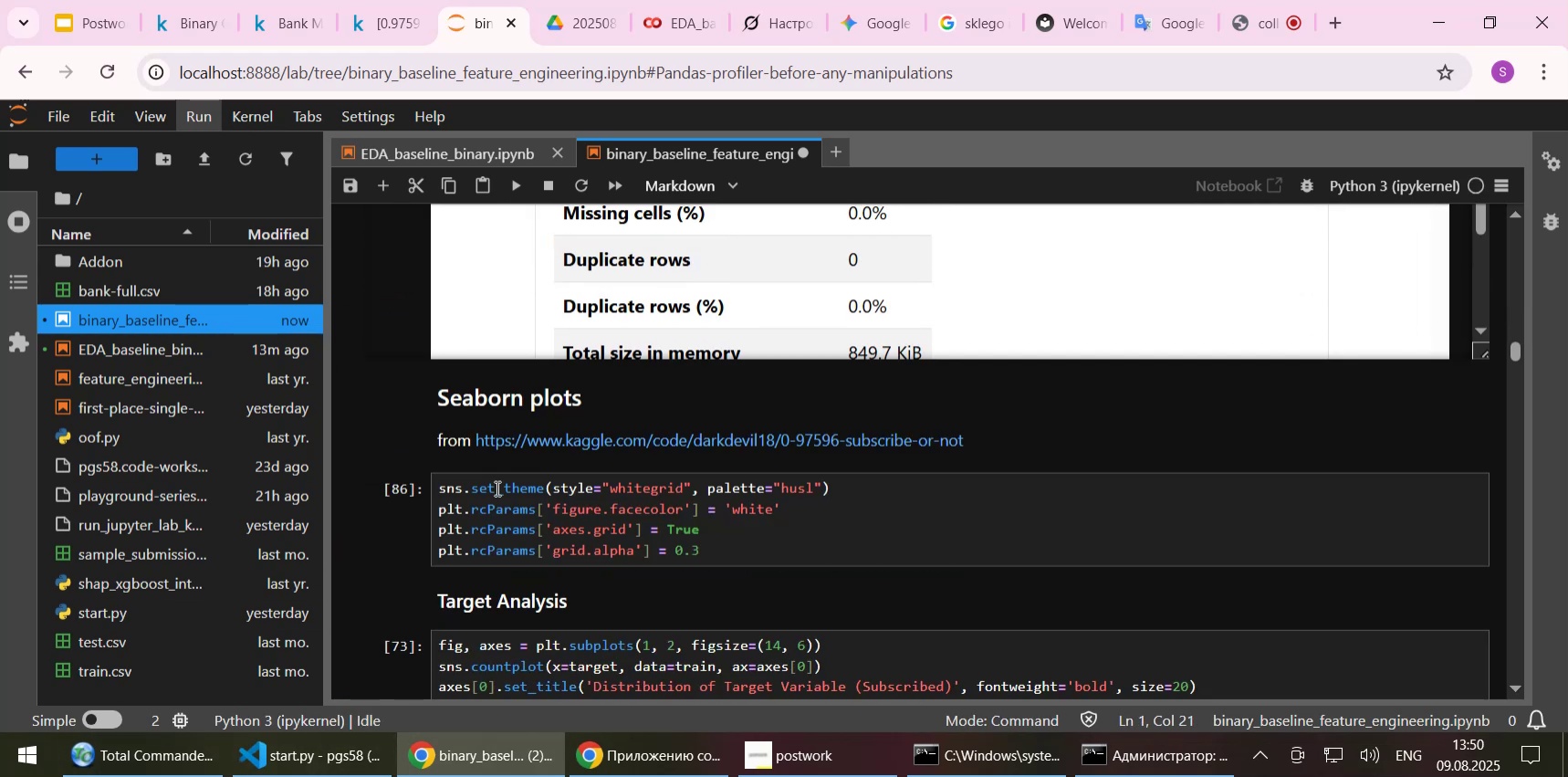 
left_click([535, 504])
 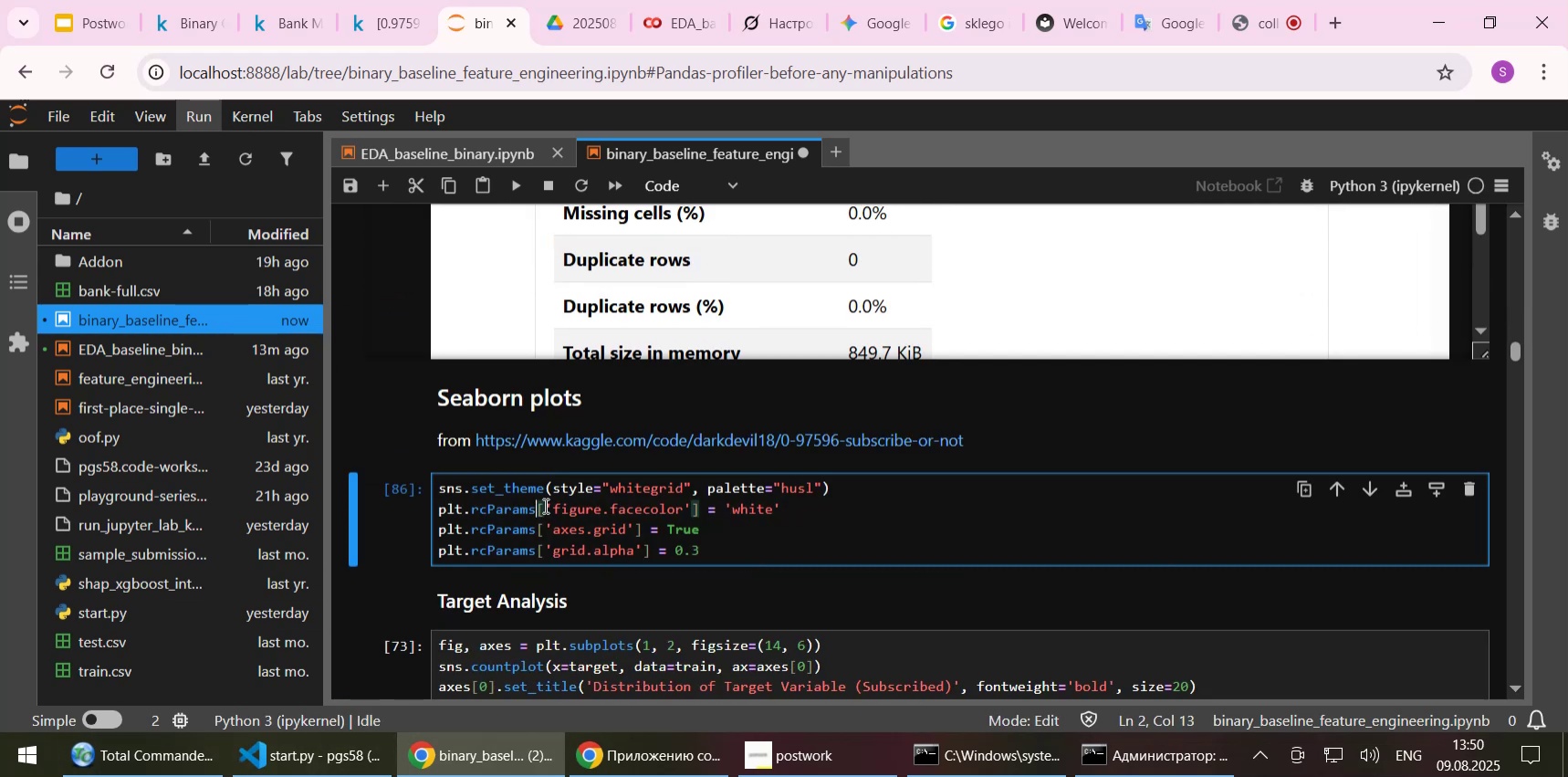 
key(Shift+Enter)
 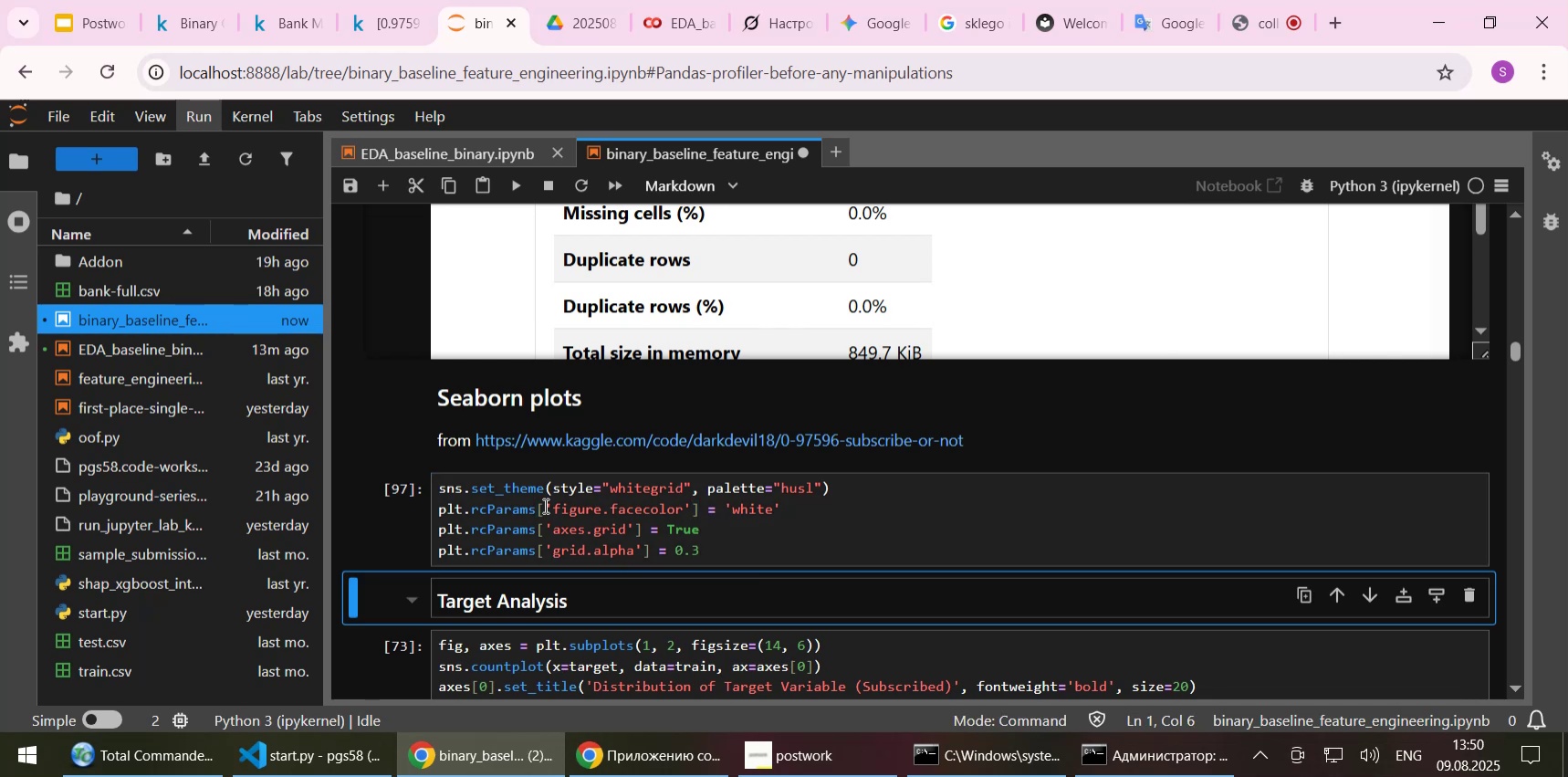 
key(Shift+Enter)
 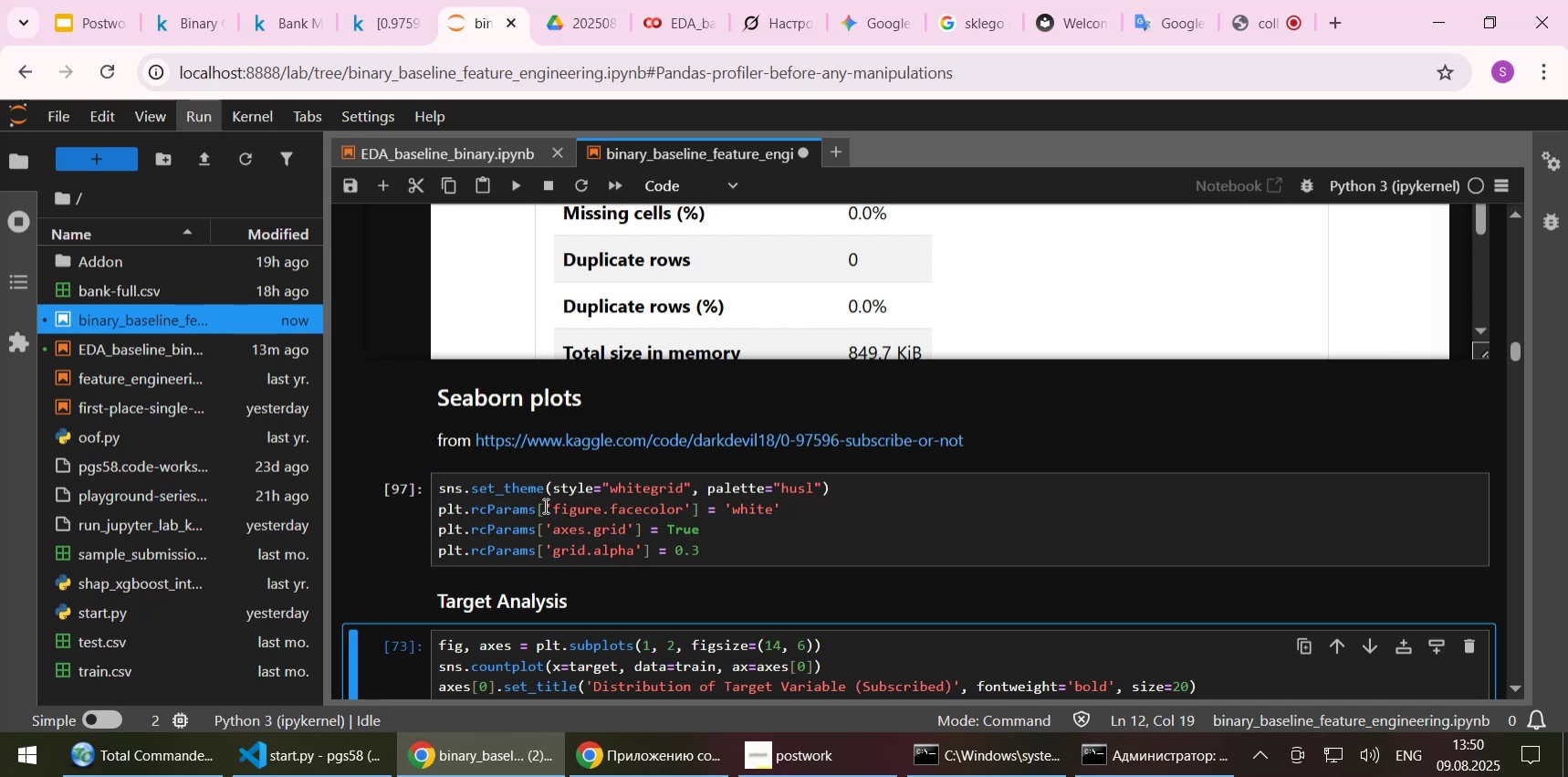 
key(Shift+ShiftLeft)
 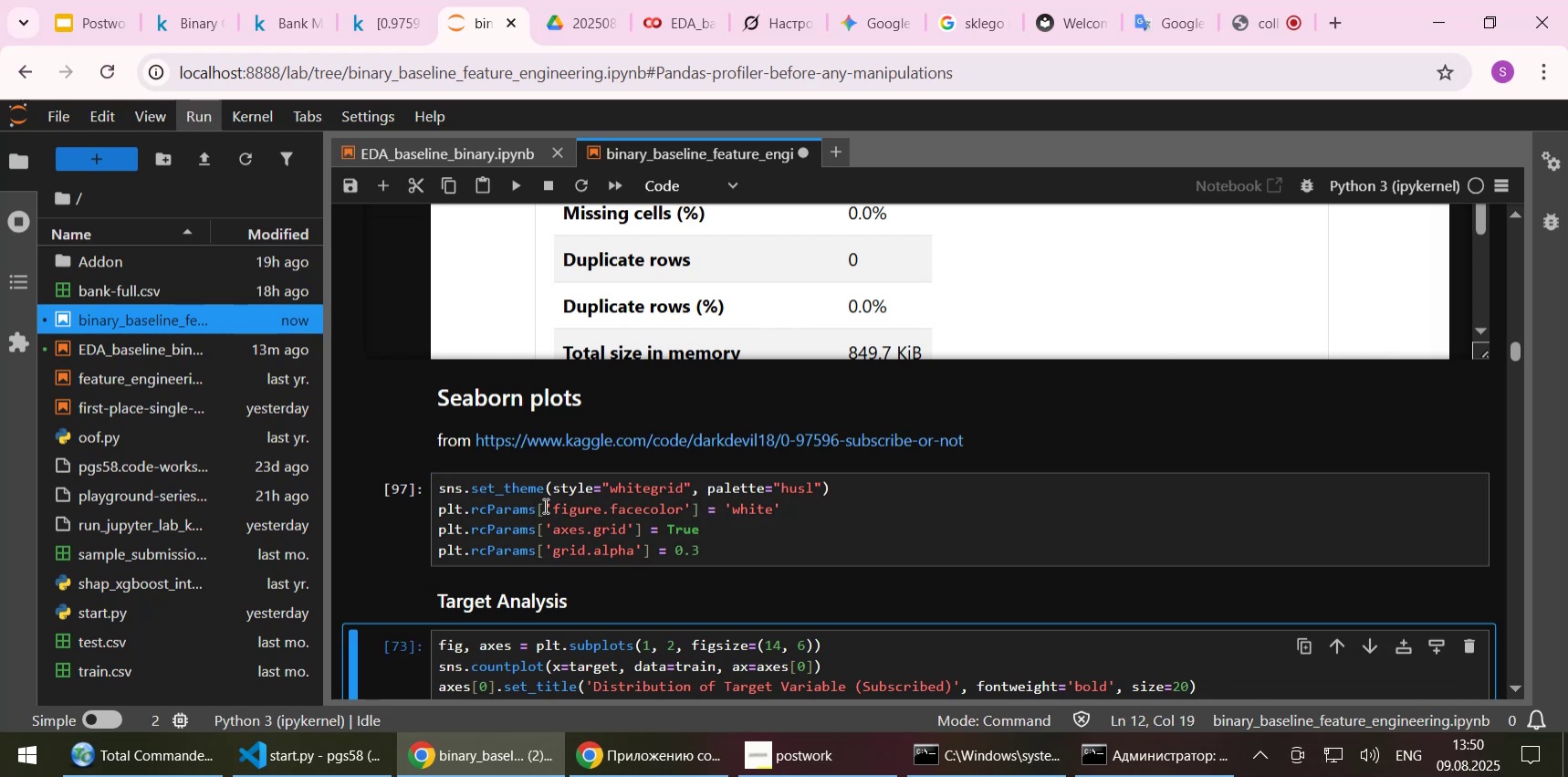 
key(Shift+Enter)
 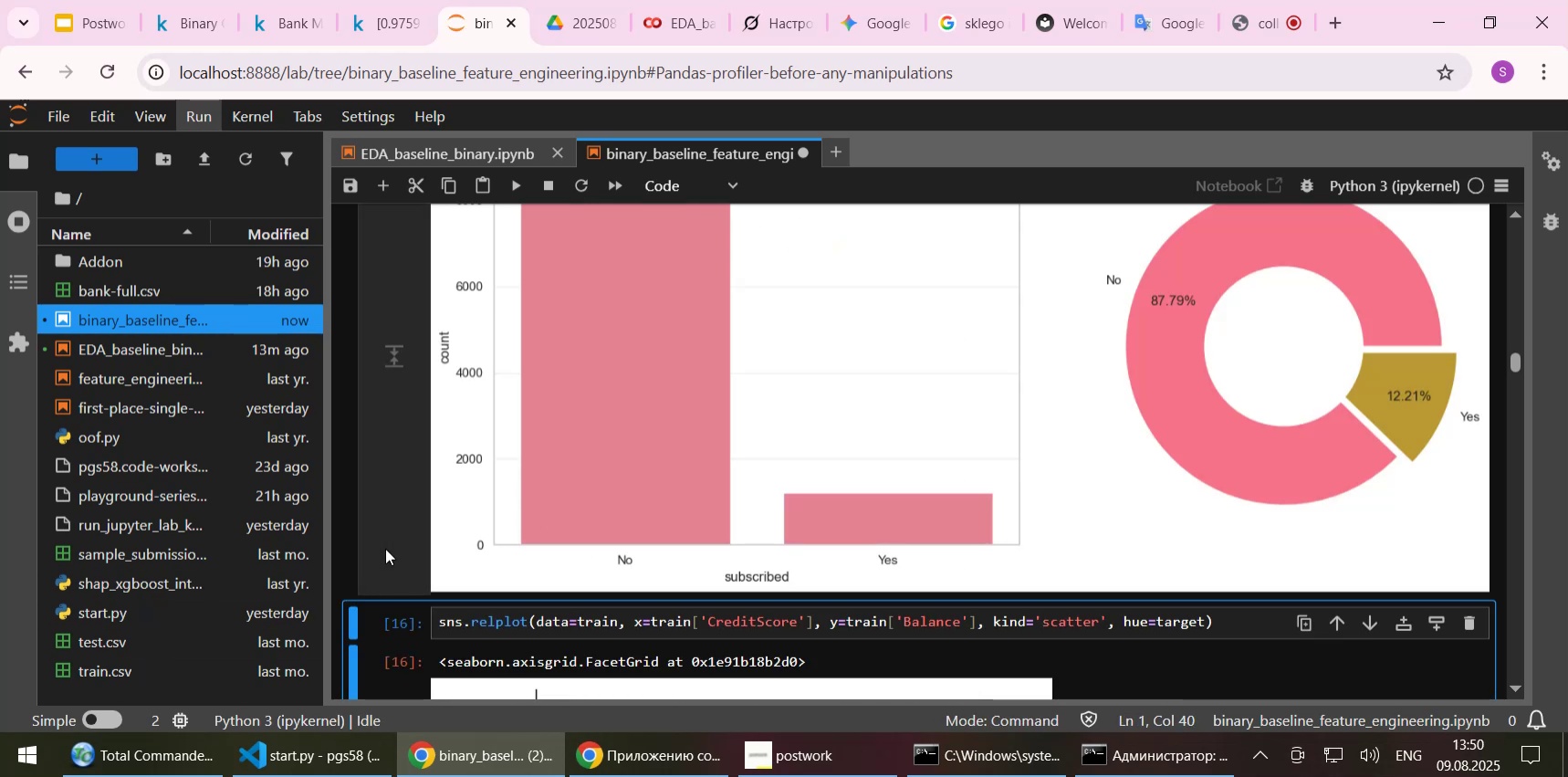 
scroll: coordinate [500, 514], scroll_direction: up, amount: 6.0
 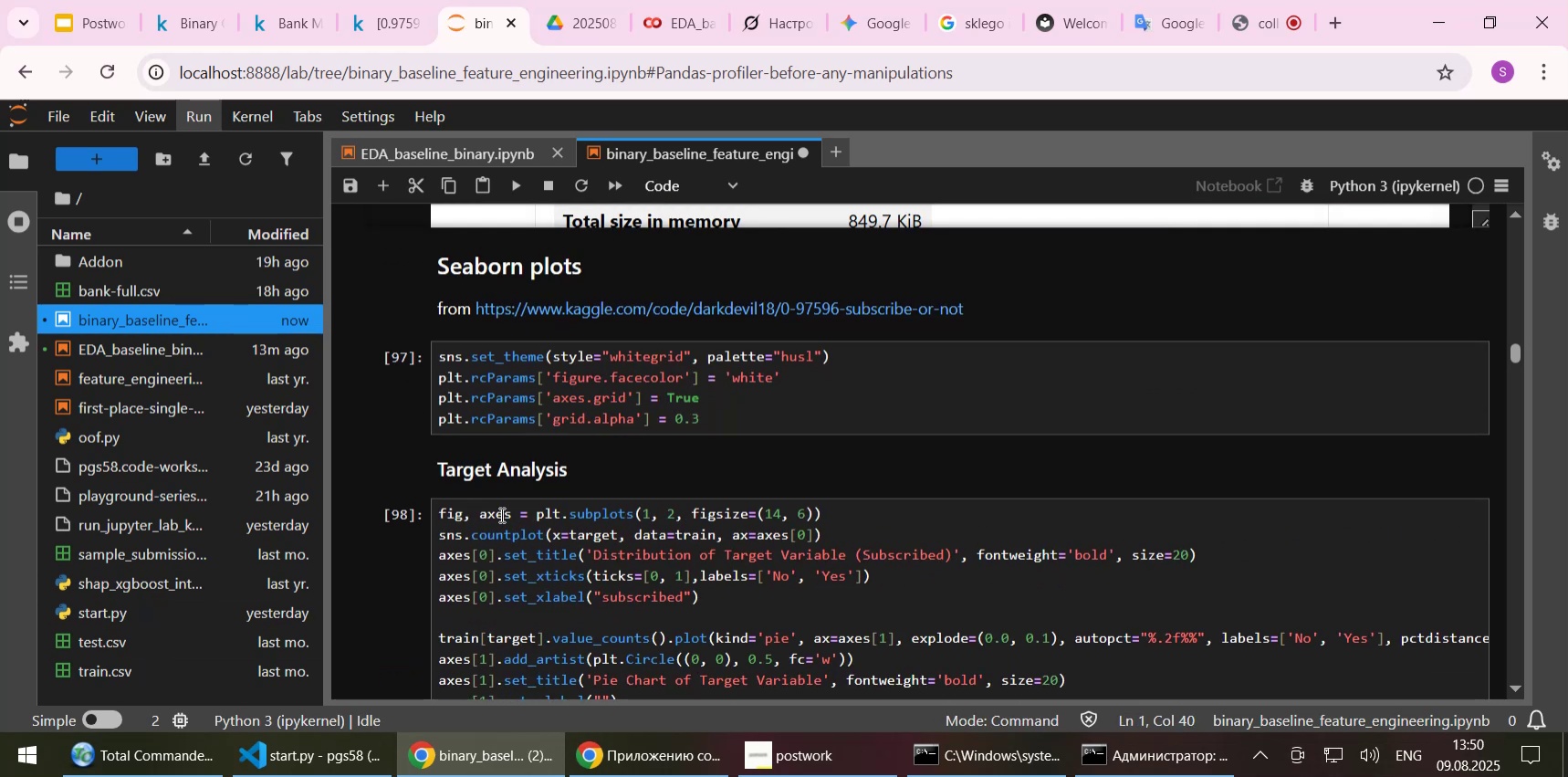 
scroll: coordinate [500, 514], scroll_direction: down, amount: 7.0
 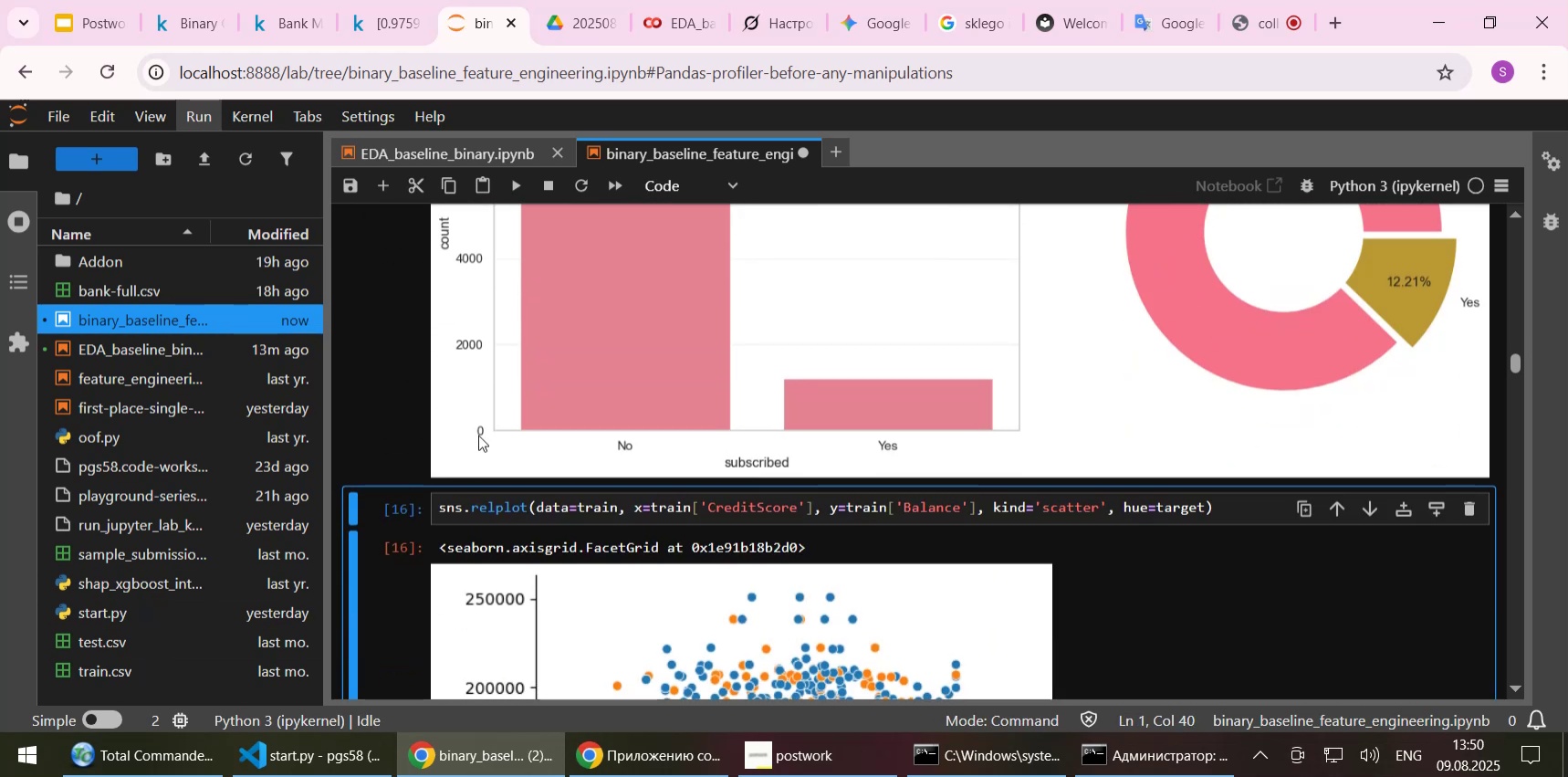 
left_click([468, 440])
 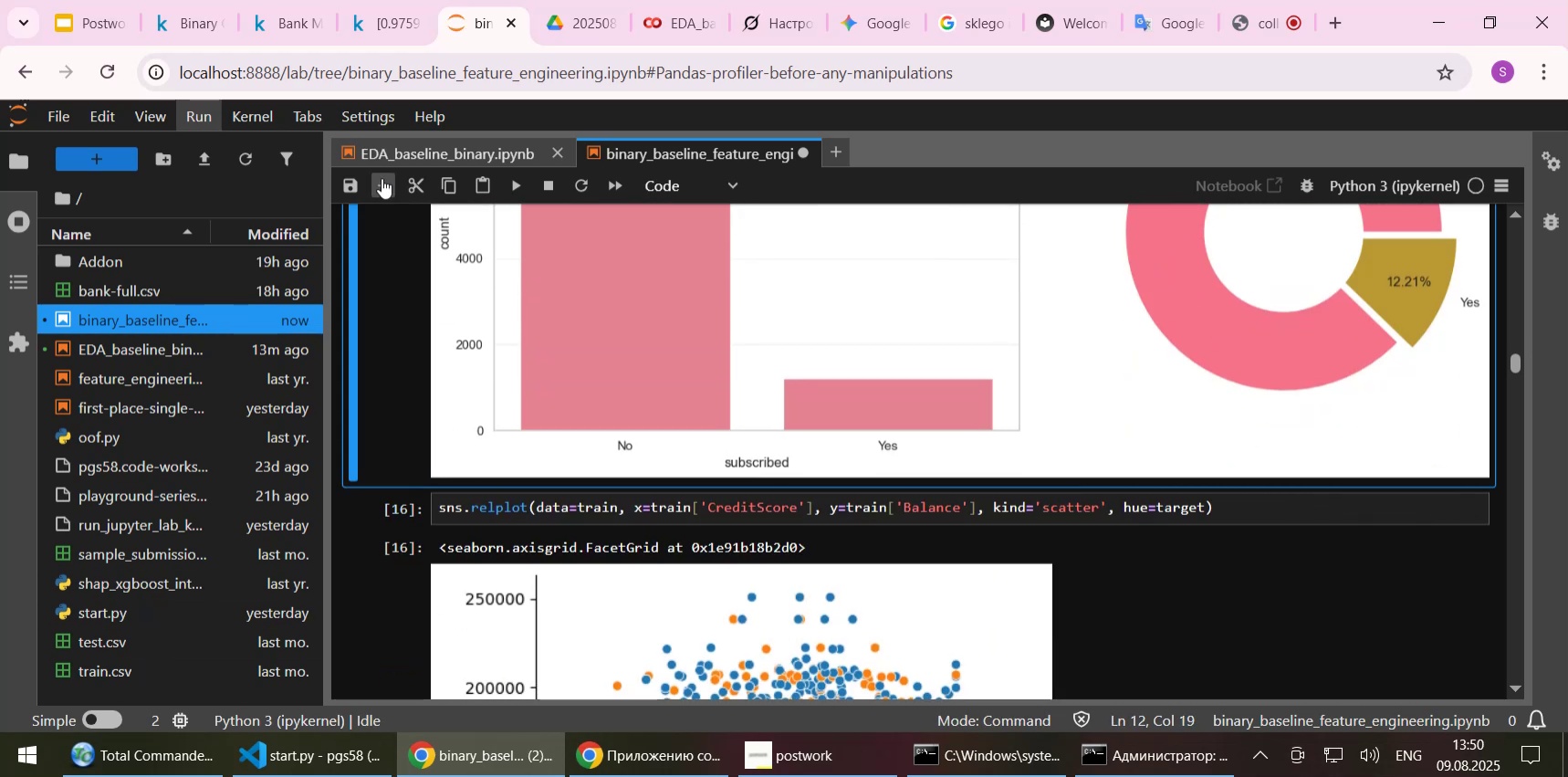 
left_click([382, 178])
 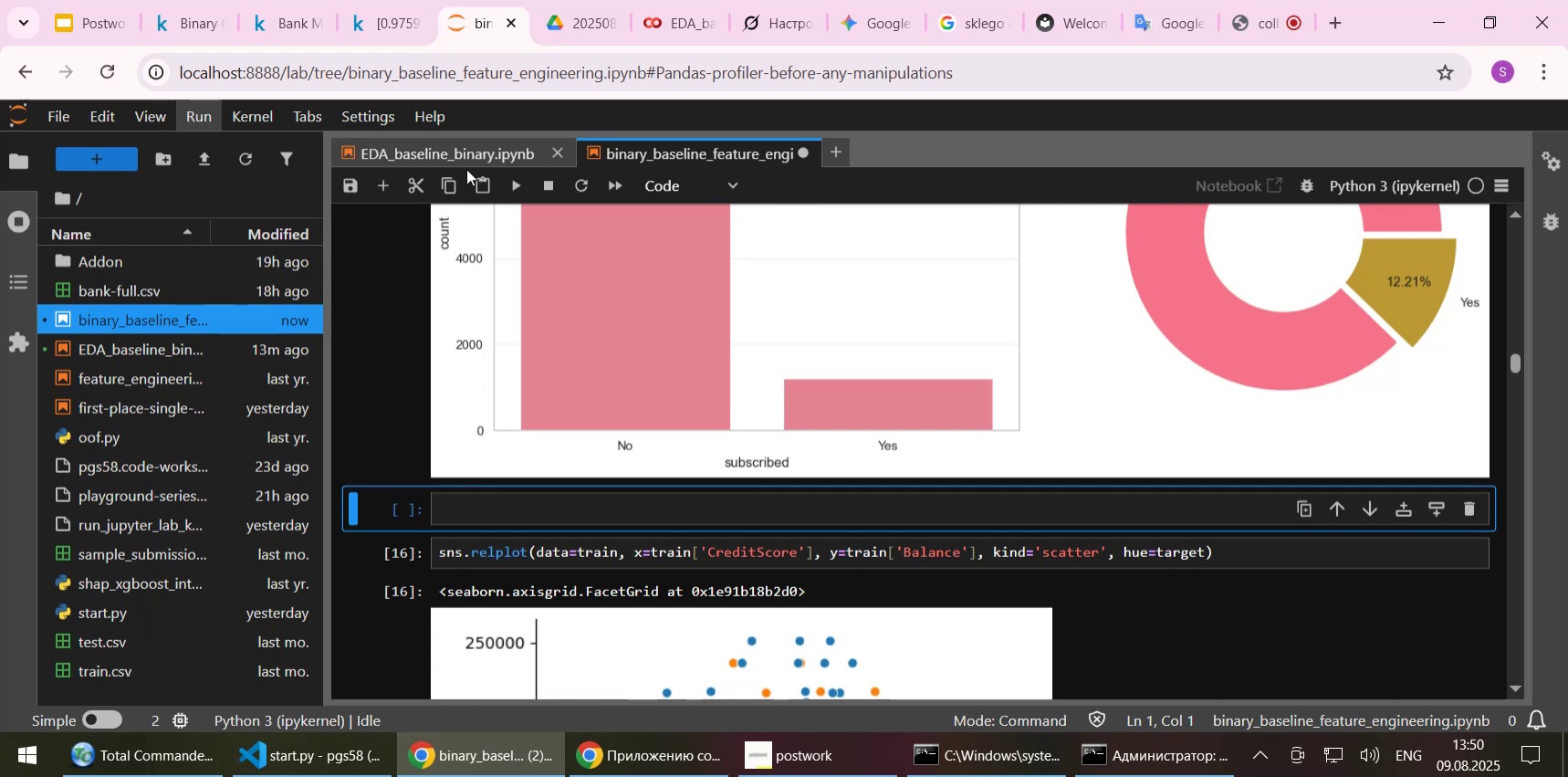 
left_click([456, 150])
 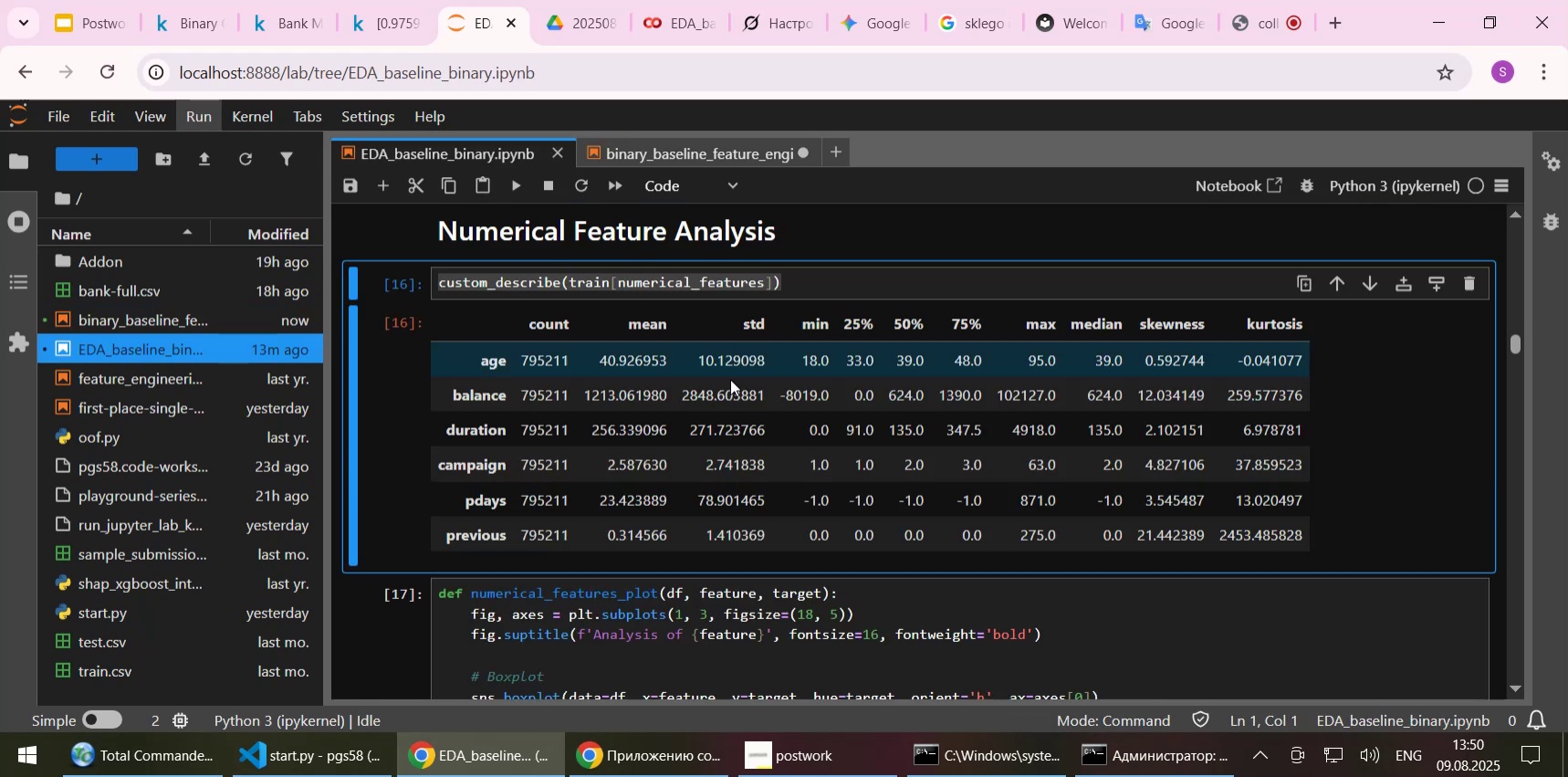 
scroll: coordinate [735, 394], scroll_direction: down, amount: 2.0
 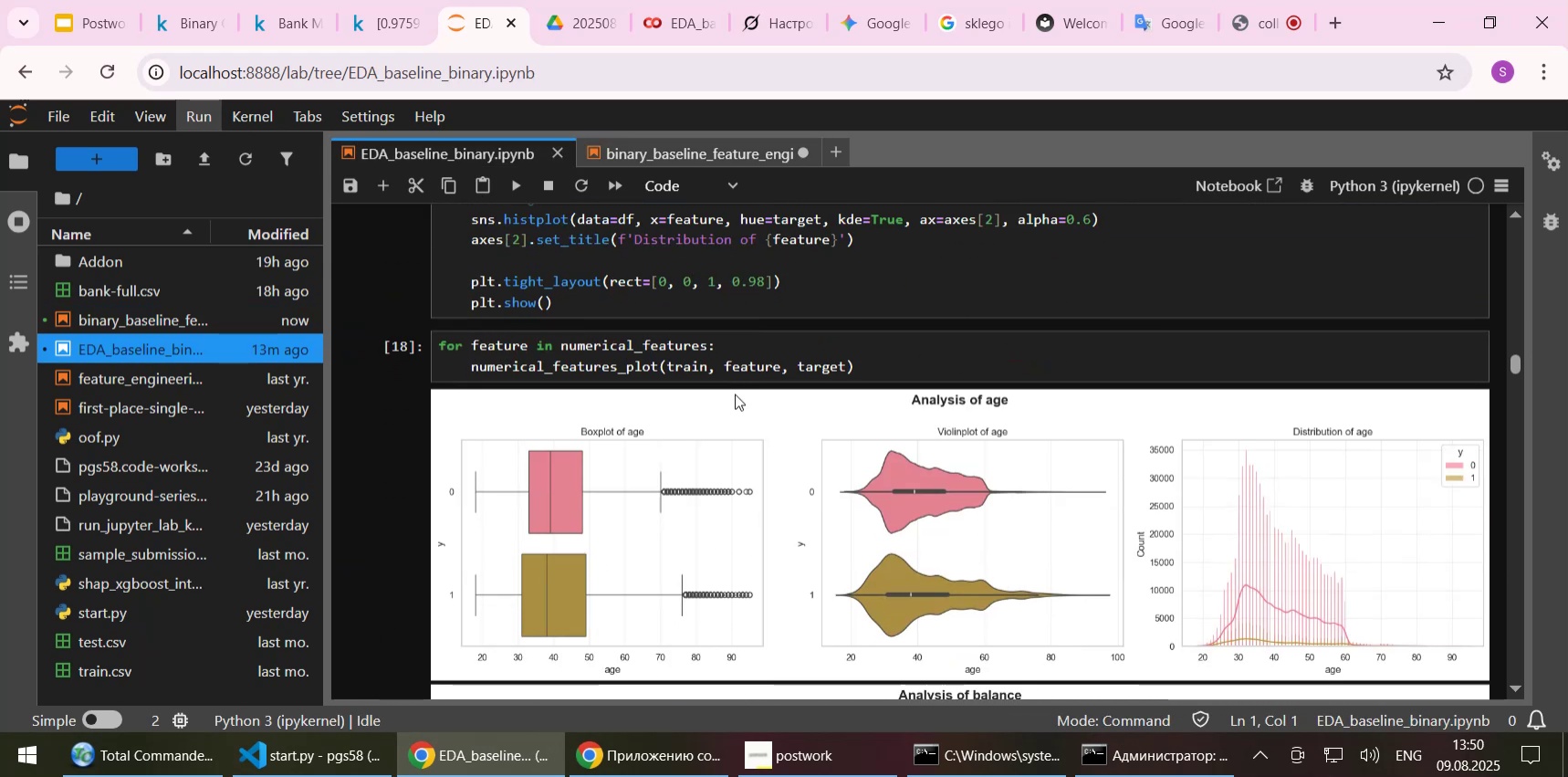 
scroll: coordinate [735, 394], scroll_direction: up, amount: 4.0
 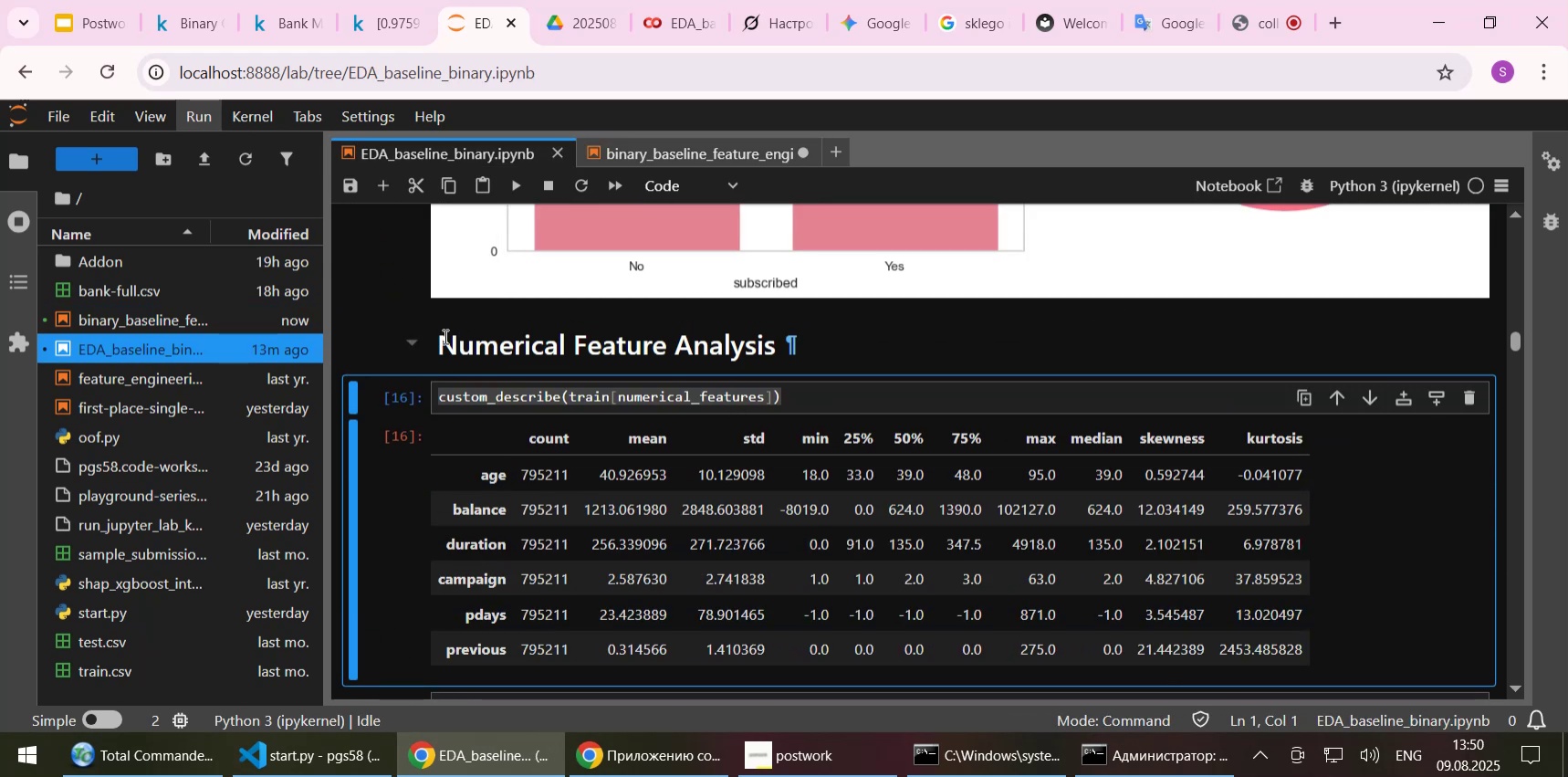 
left_click_drag(start_coordinate=[440, 339], to_coordinate=[777, 349])
 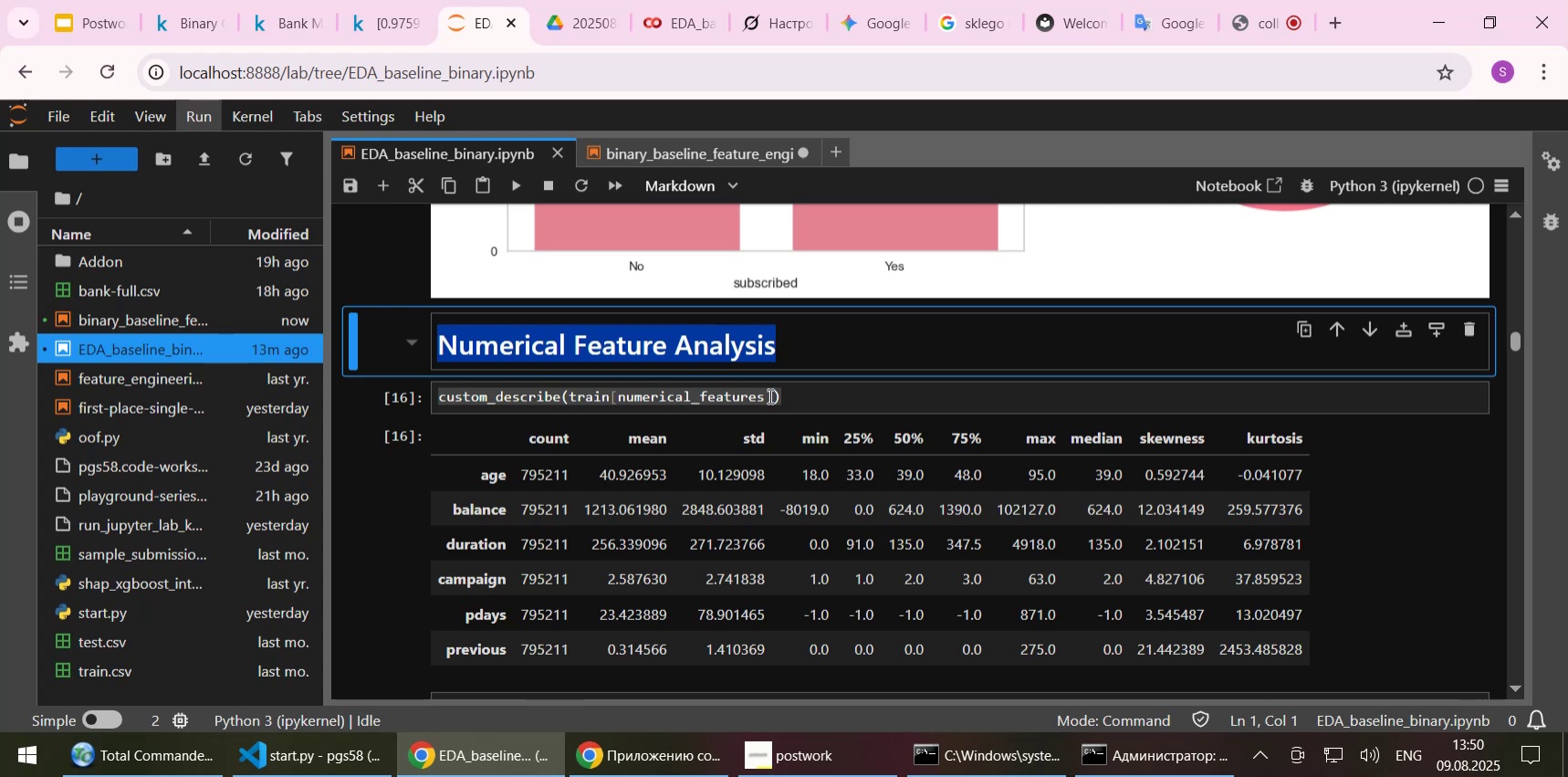 
key(Control+C)
 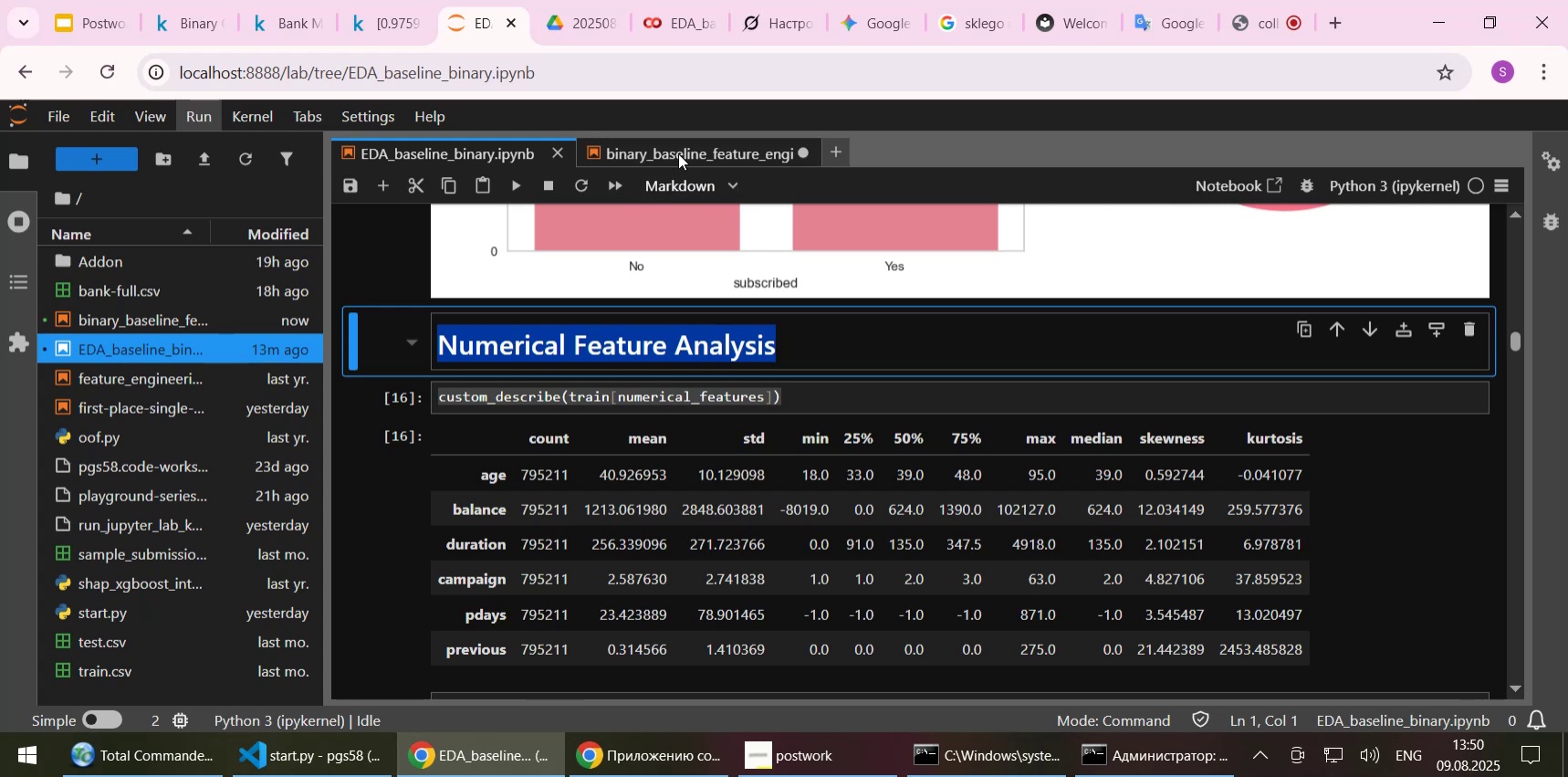 
left_click([677, 152])
 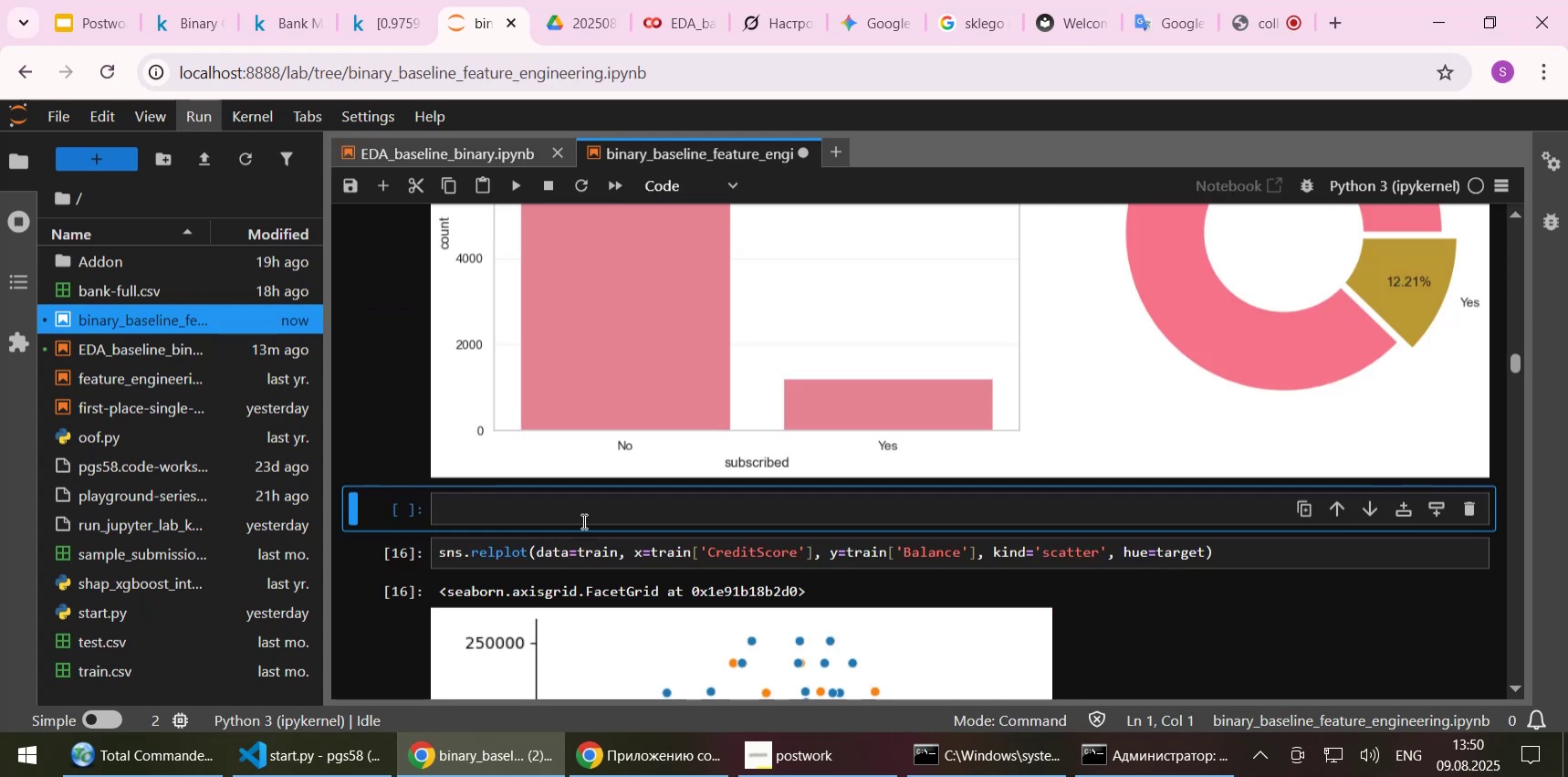 
left_click([579, 517])
 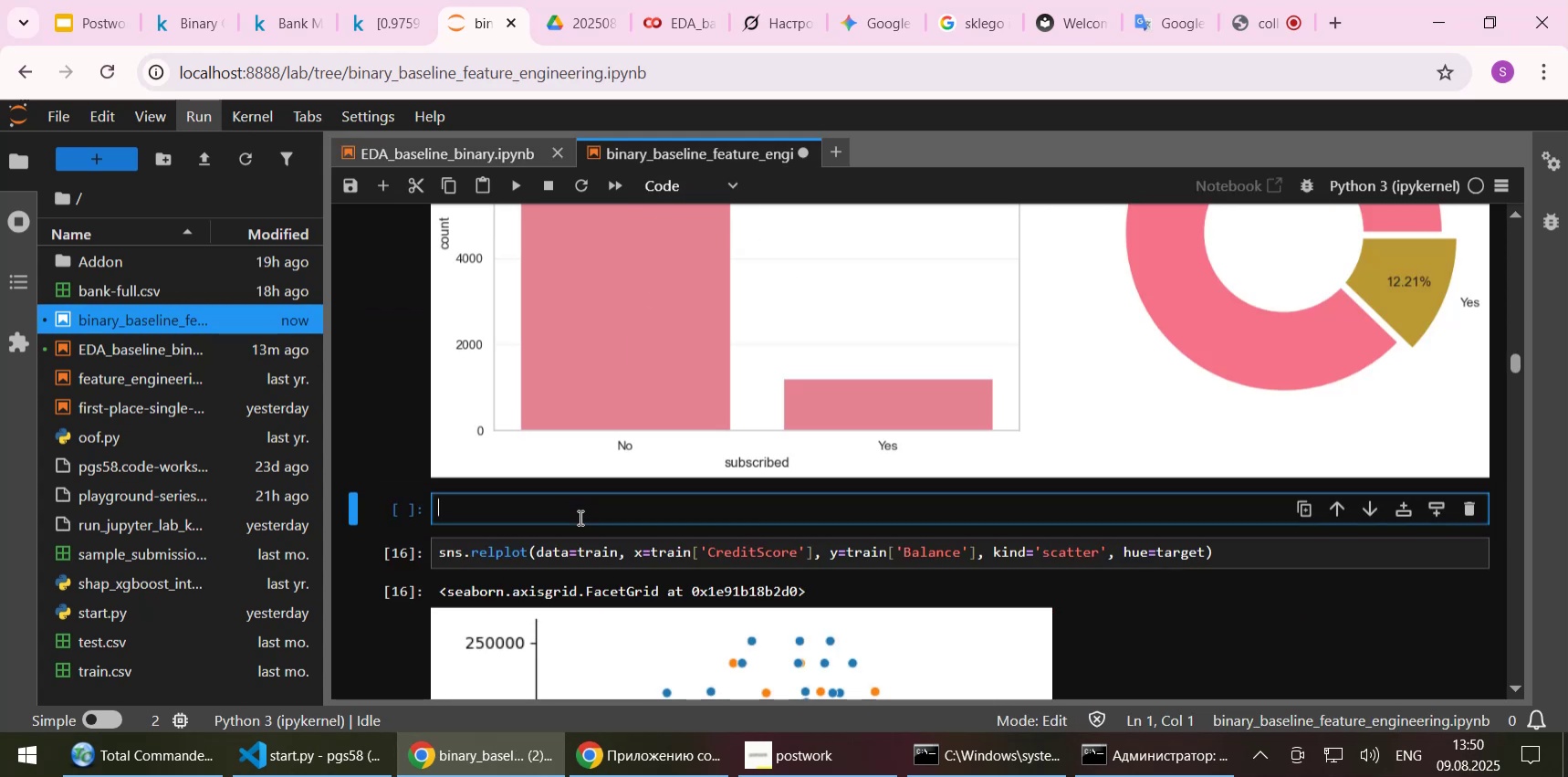 
key(Control+ControlLeft)
 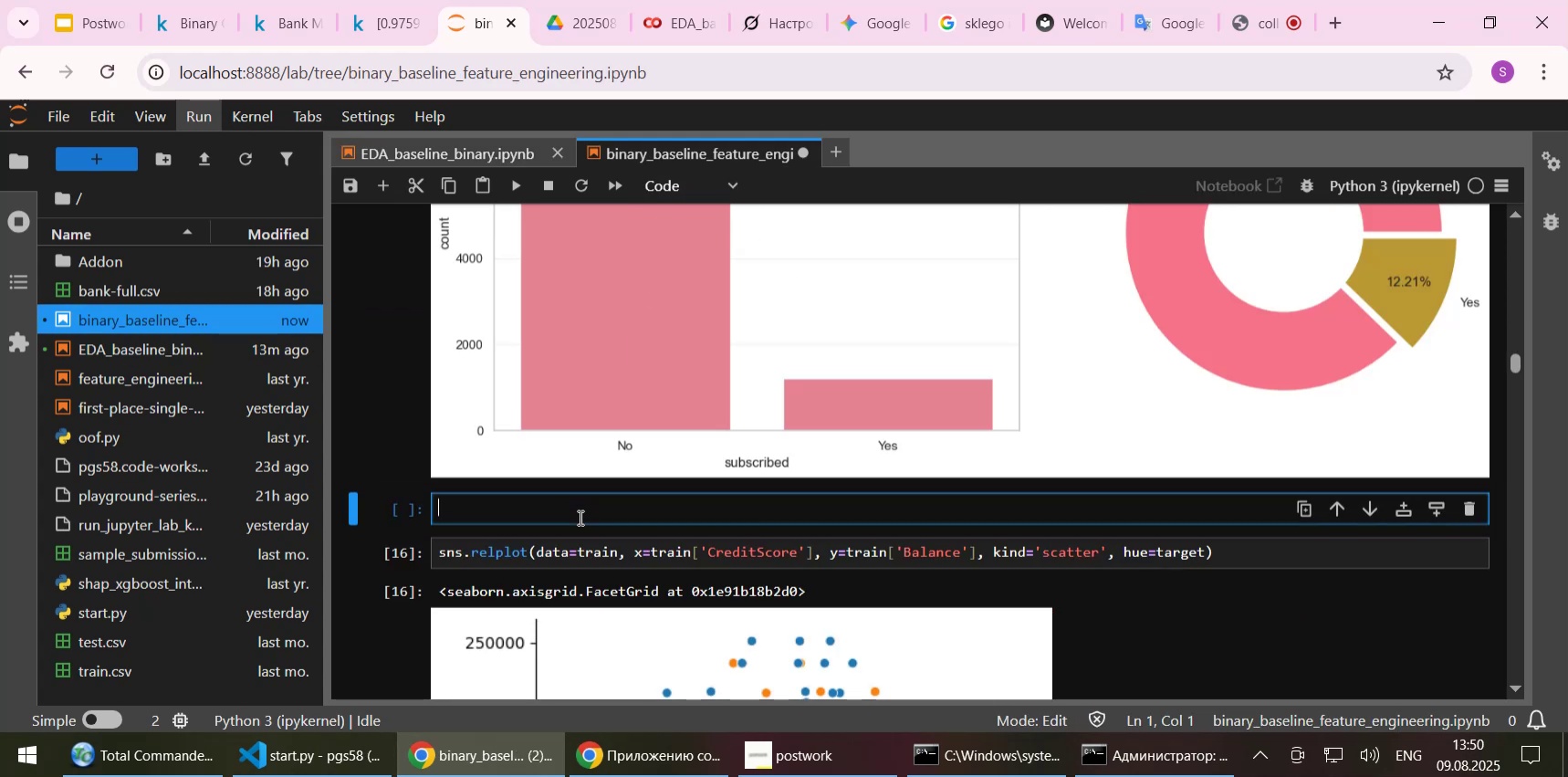 
key(Control+V)
 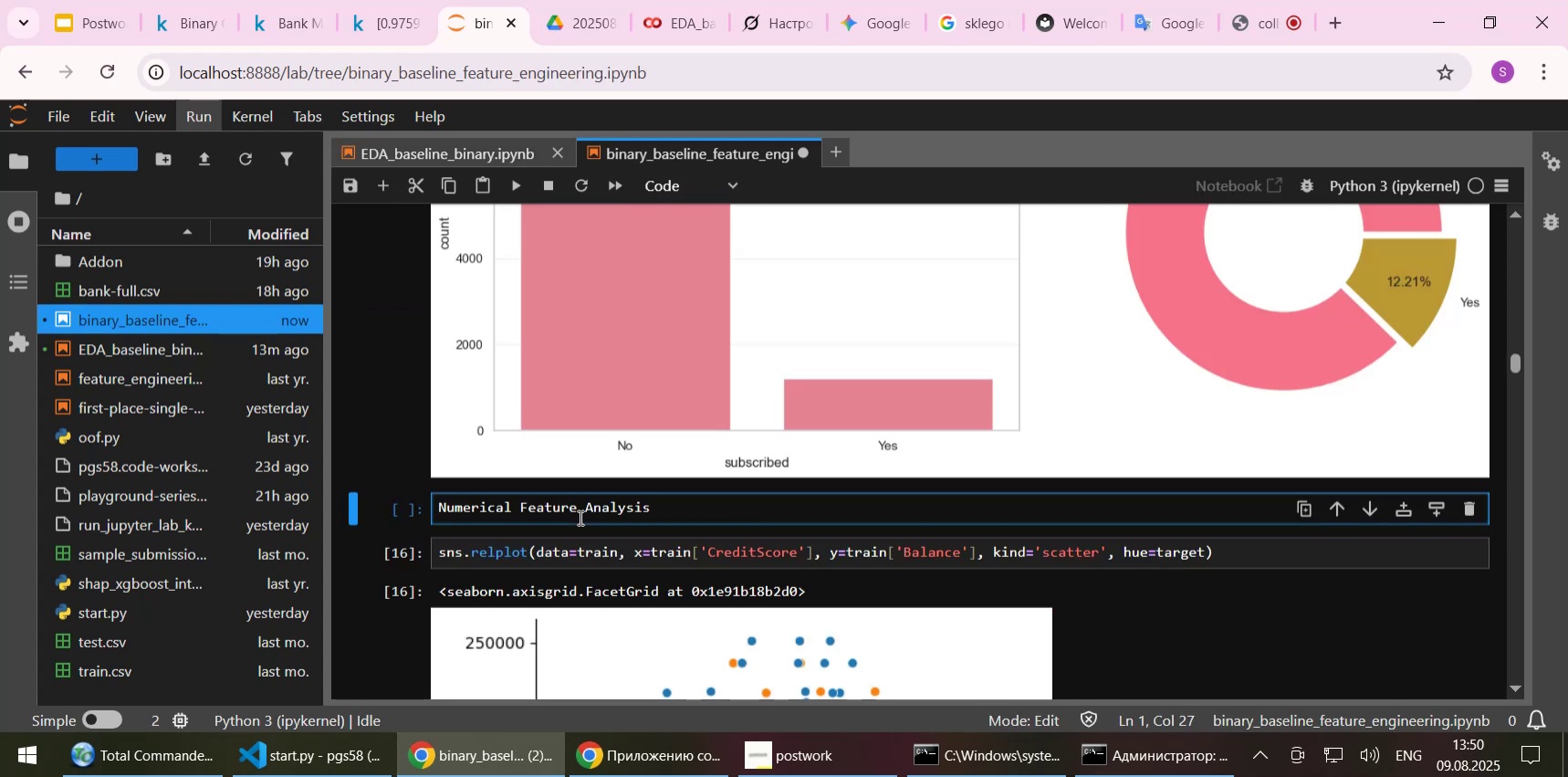 
type([Home]#### )
 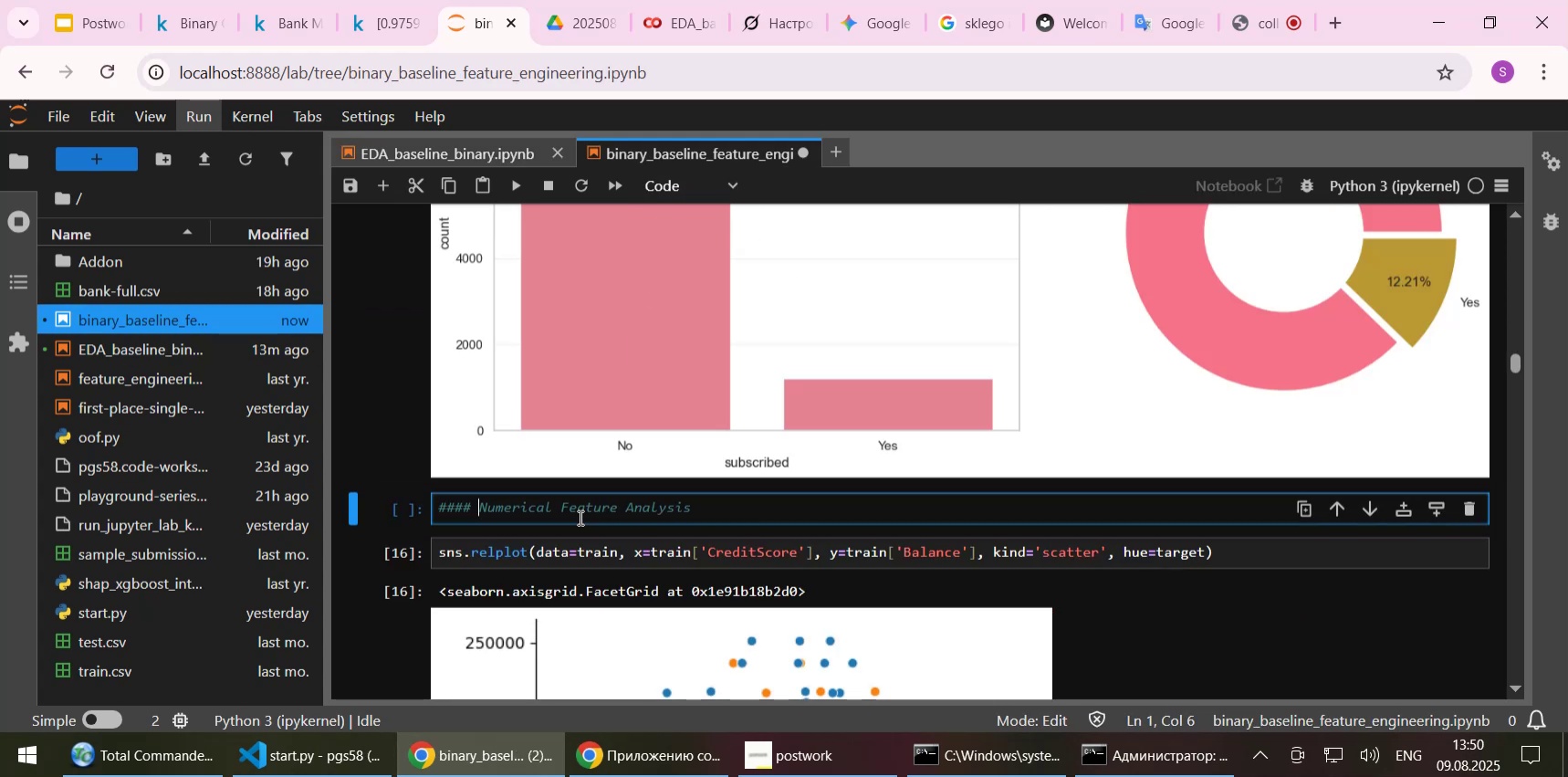 
left_click([661, 179])
 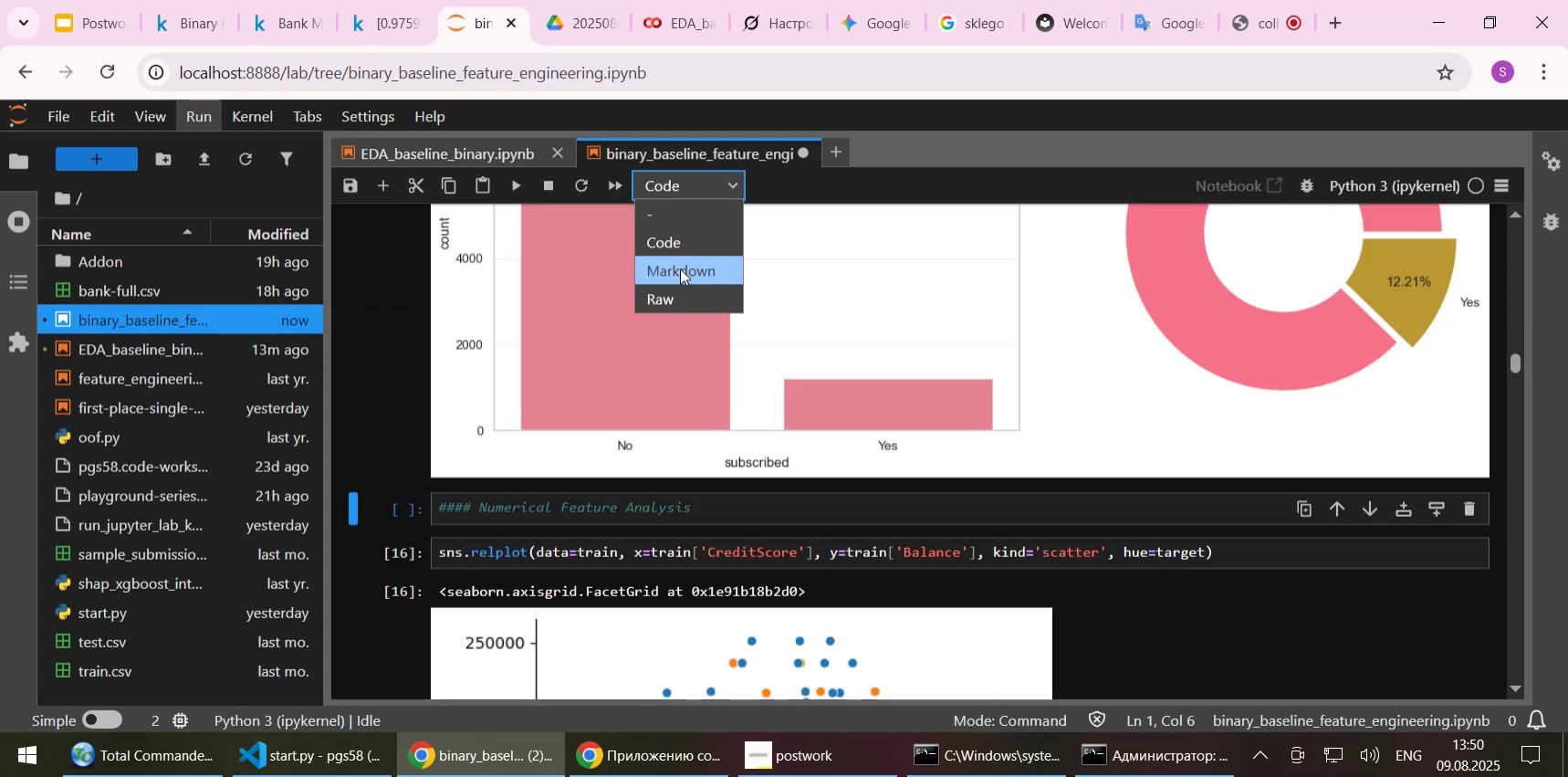 
left_click([680, 268])
 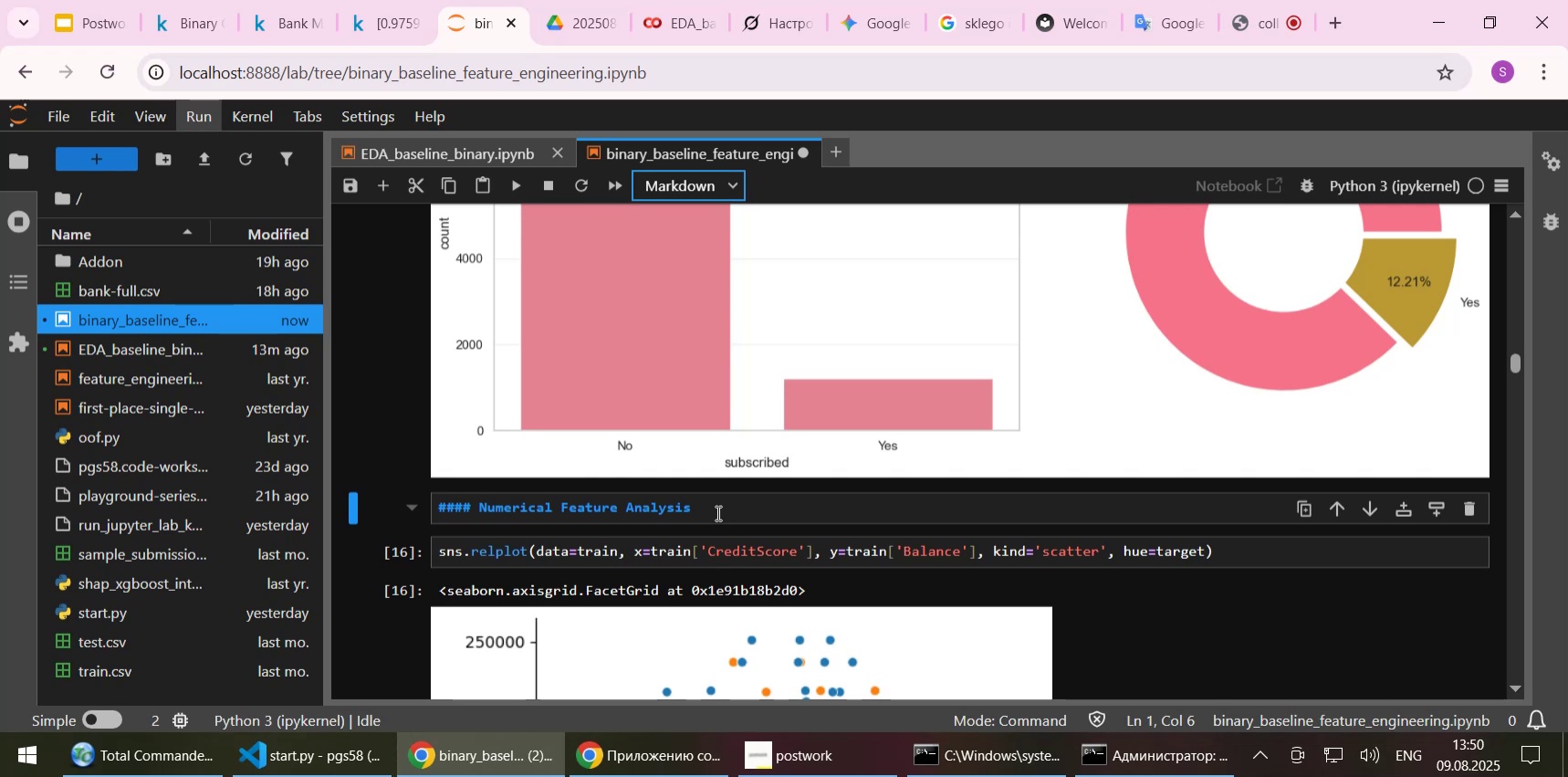 
left_click([716, 512])
 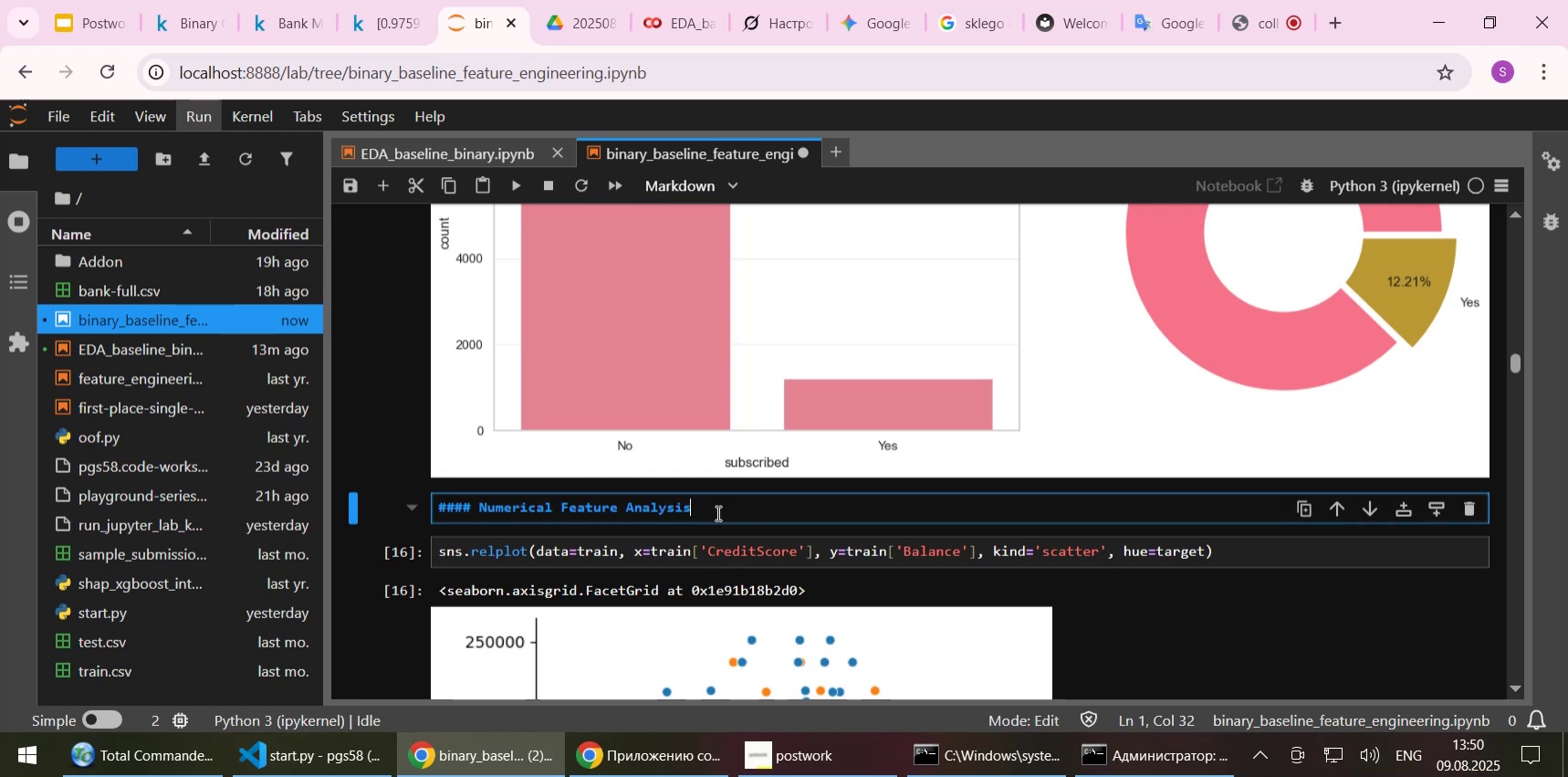 
key(Shift+Enter)
 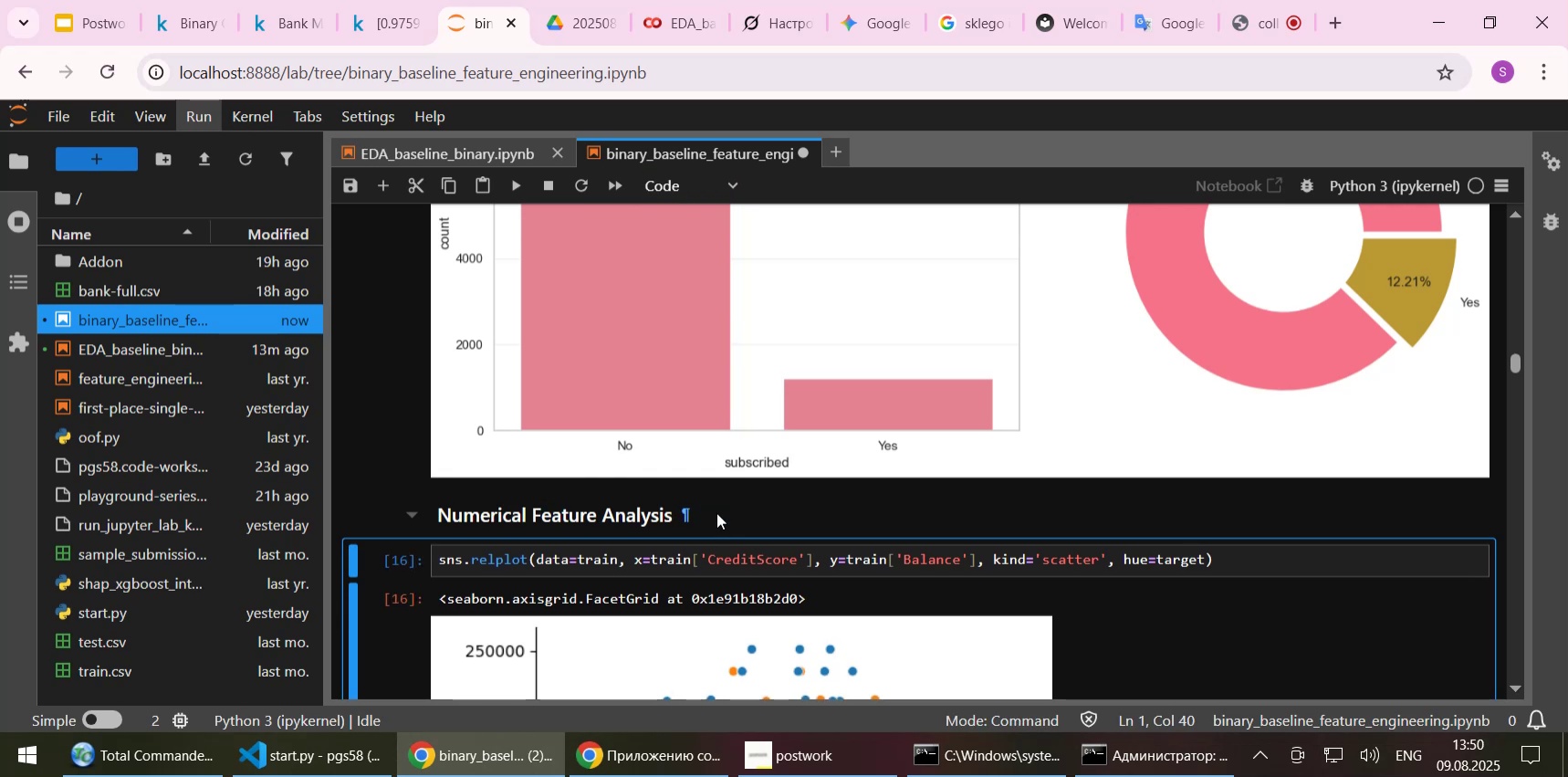 
left_click([716, 512])
 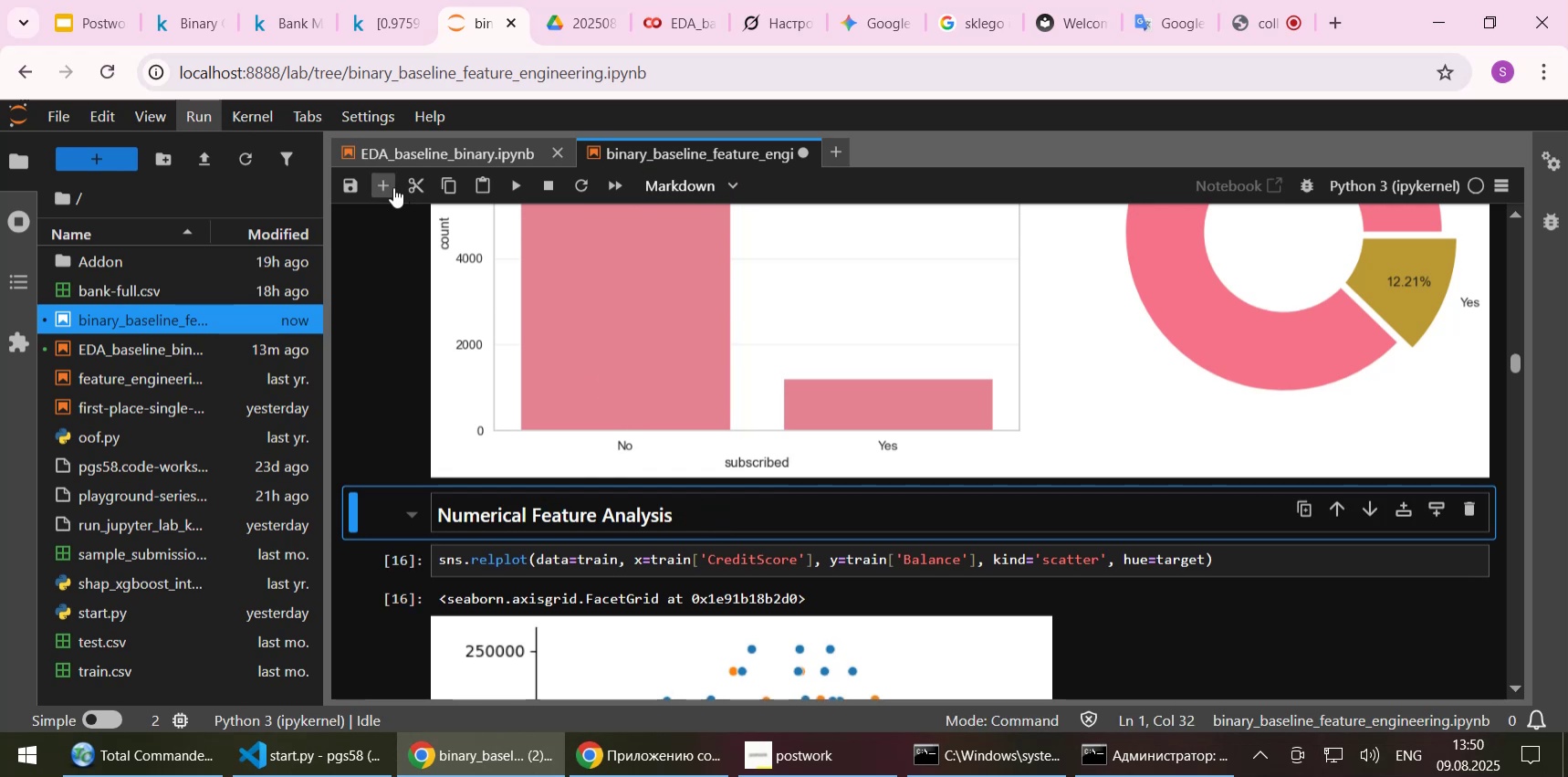 
left_click([390, 186])
 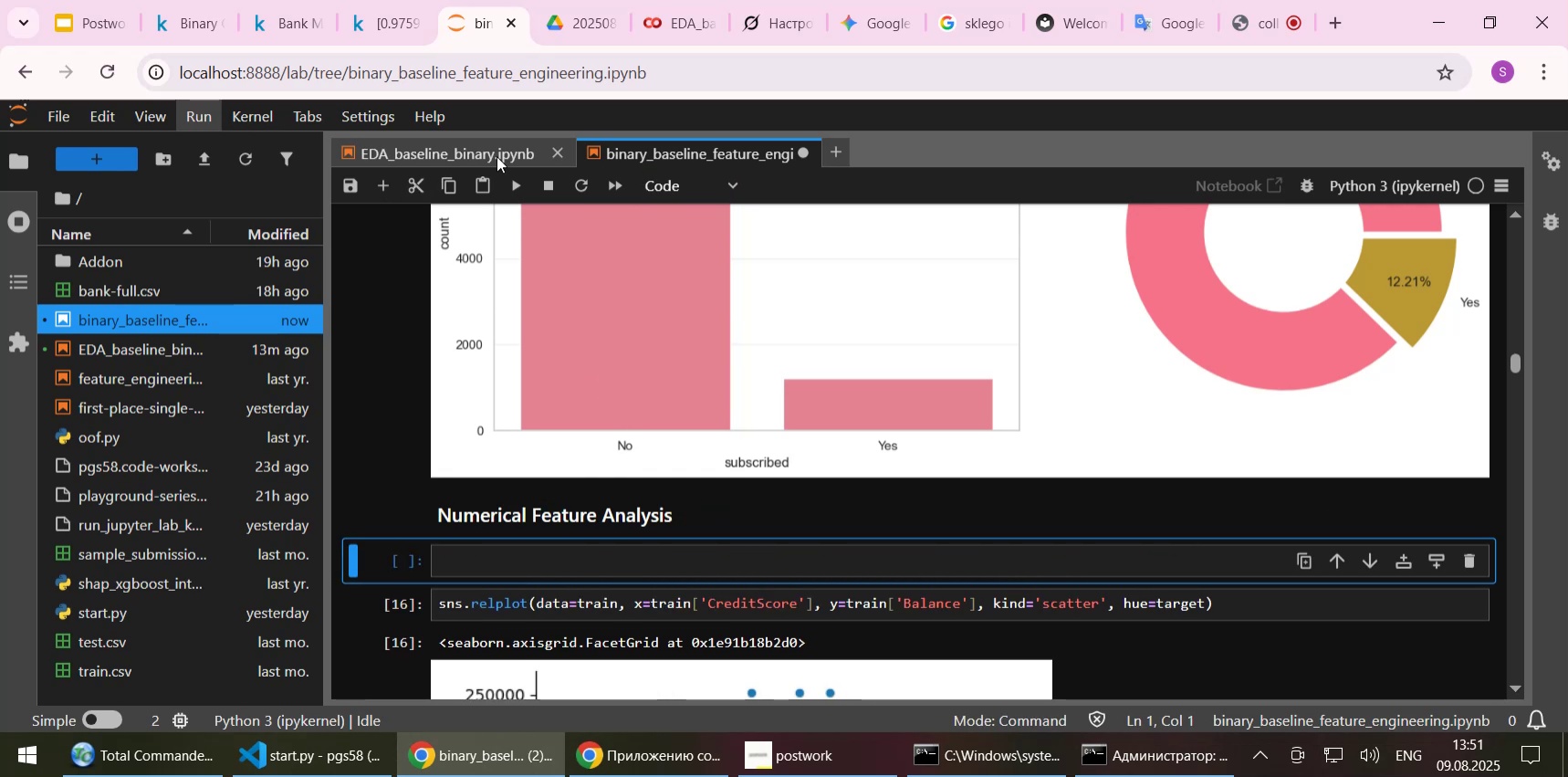 
left_click([472, 147])
 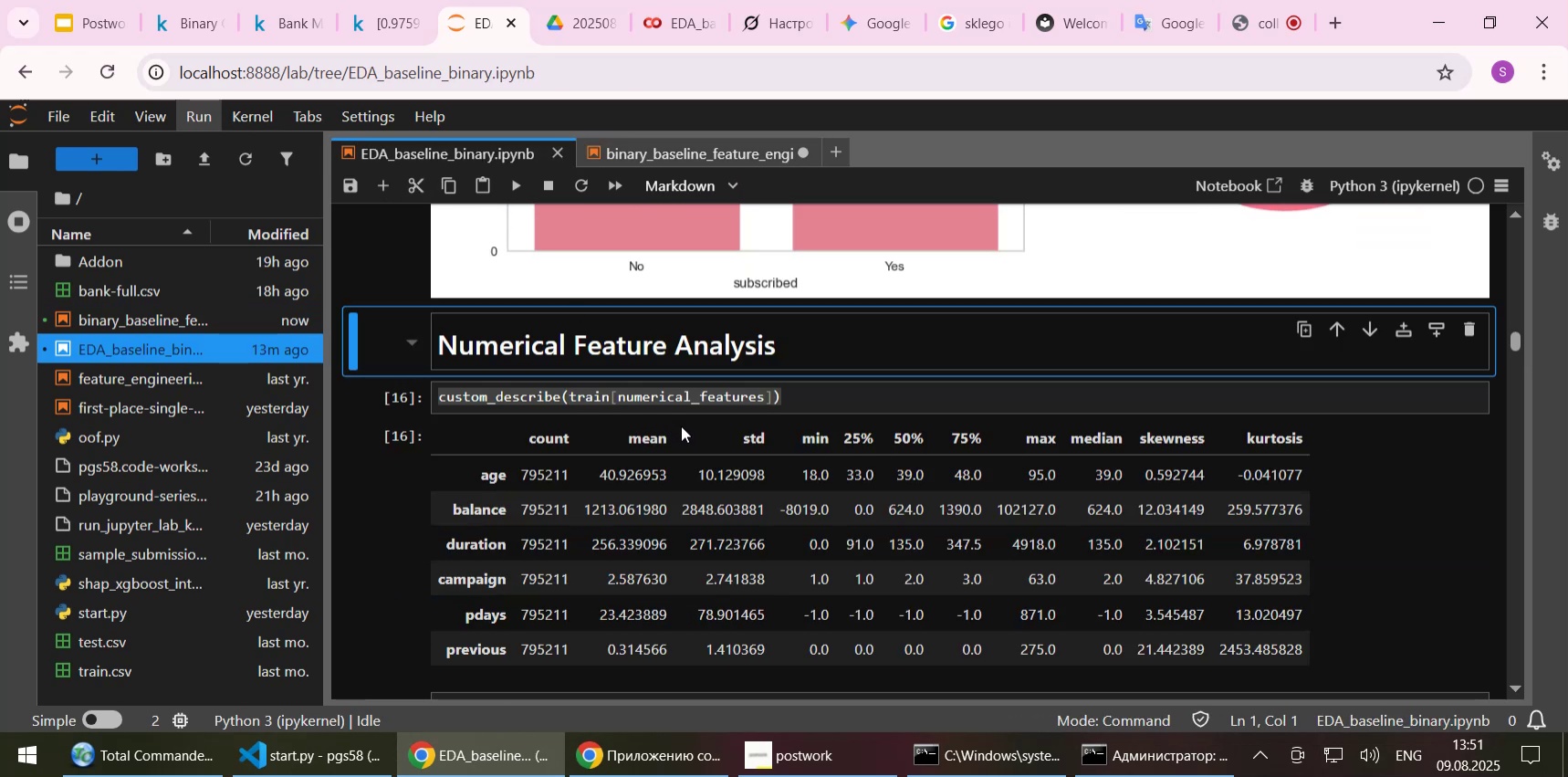 
scroll: coordinate [636, 477], scroll_direction: down, amount: 1.0
 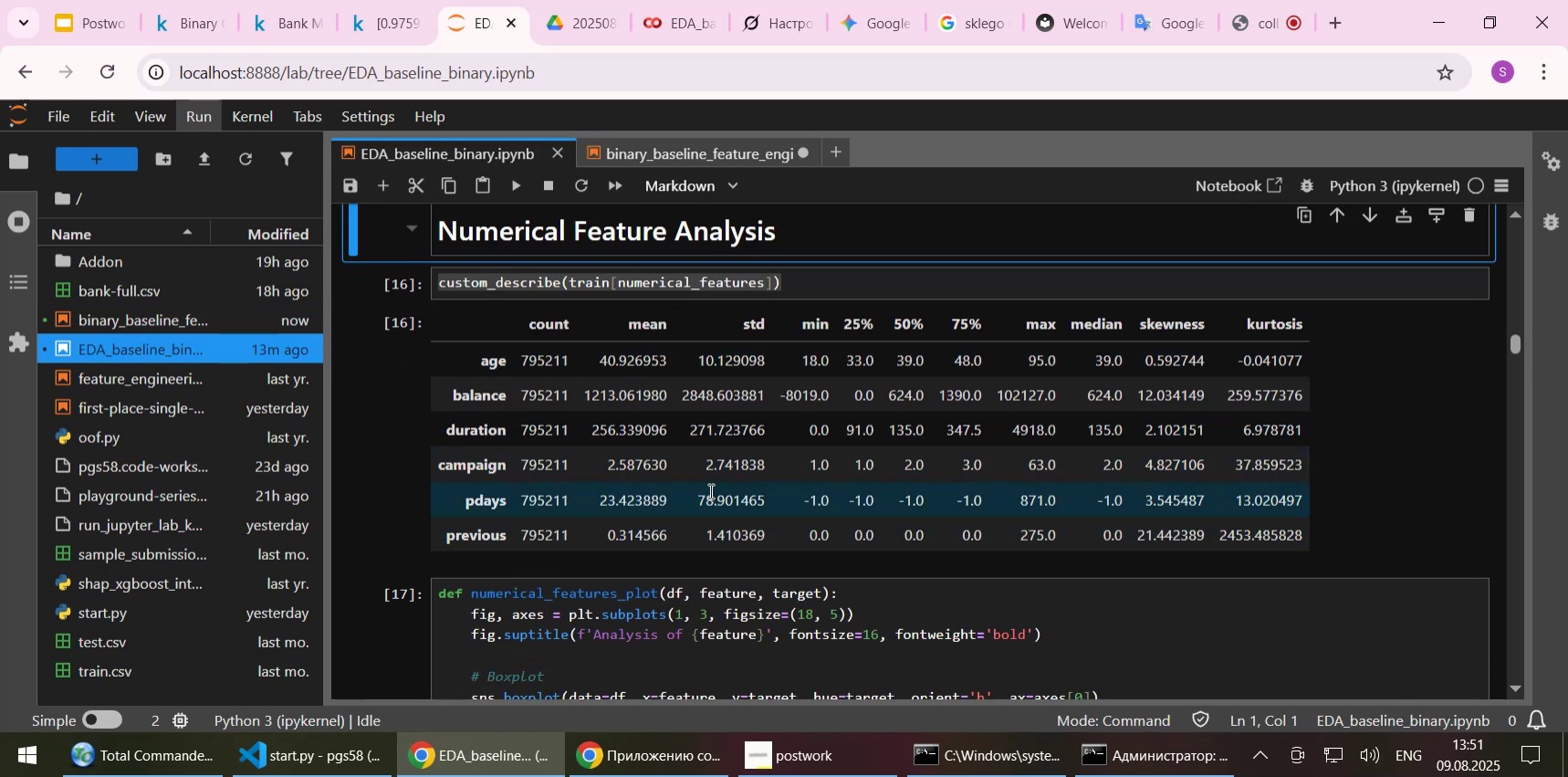 
left_click([696, 478])
 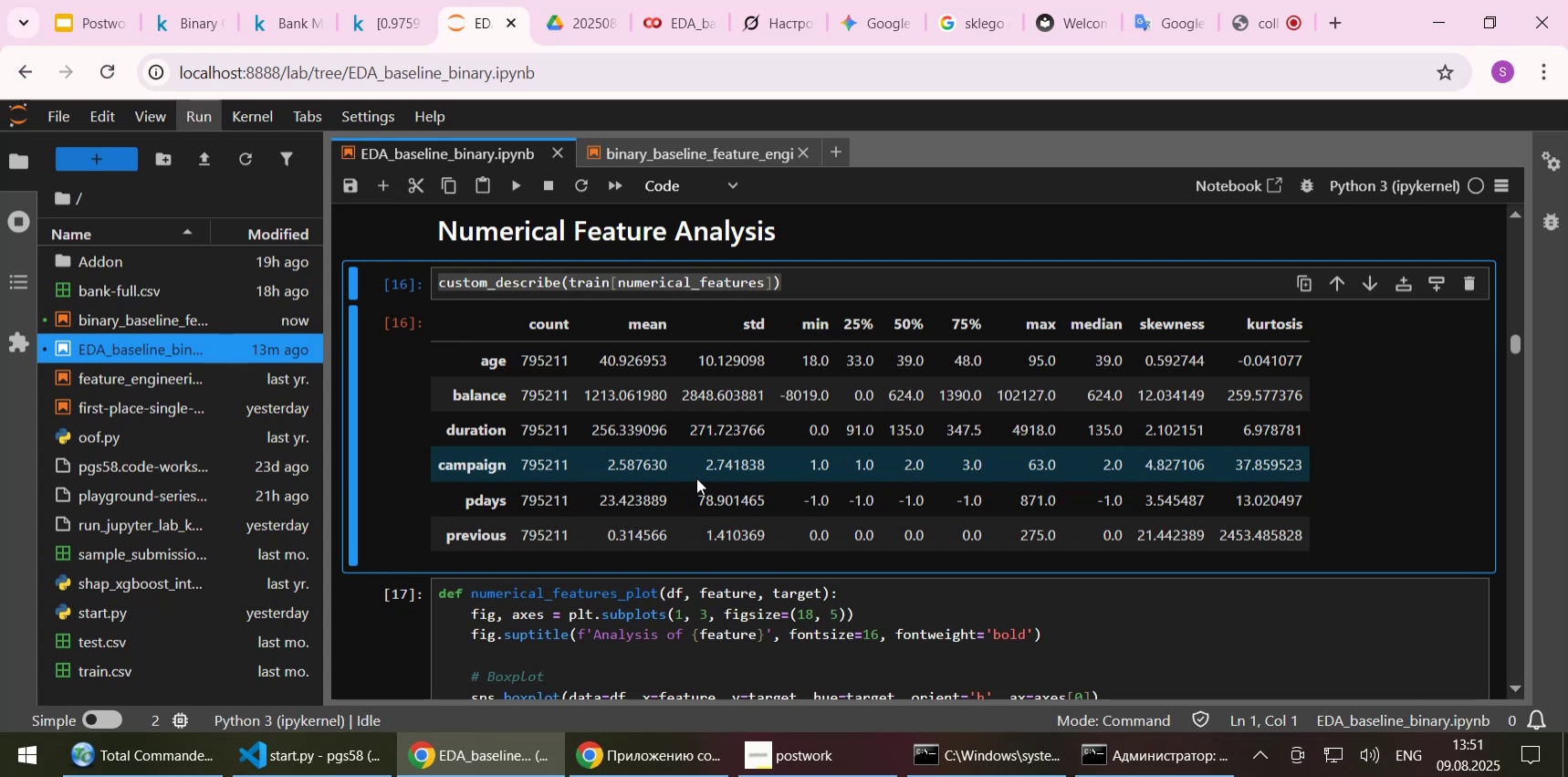 
wait(8.7)
 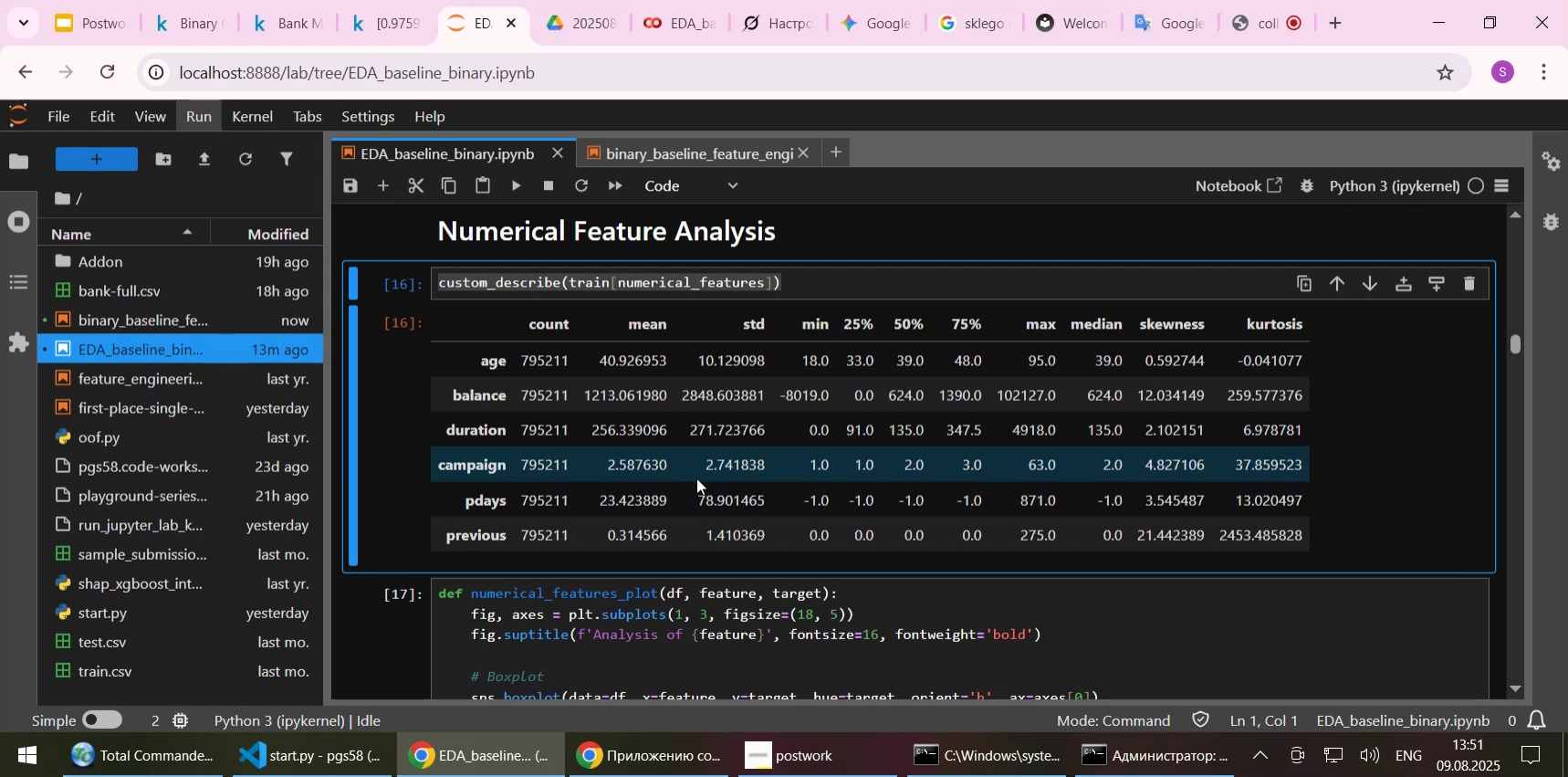 
left_click([633, 142])
 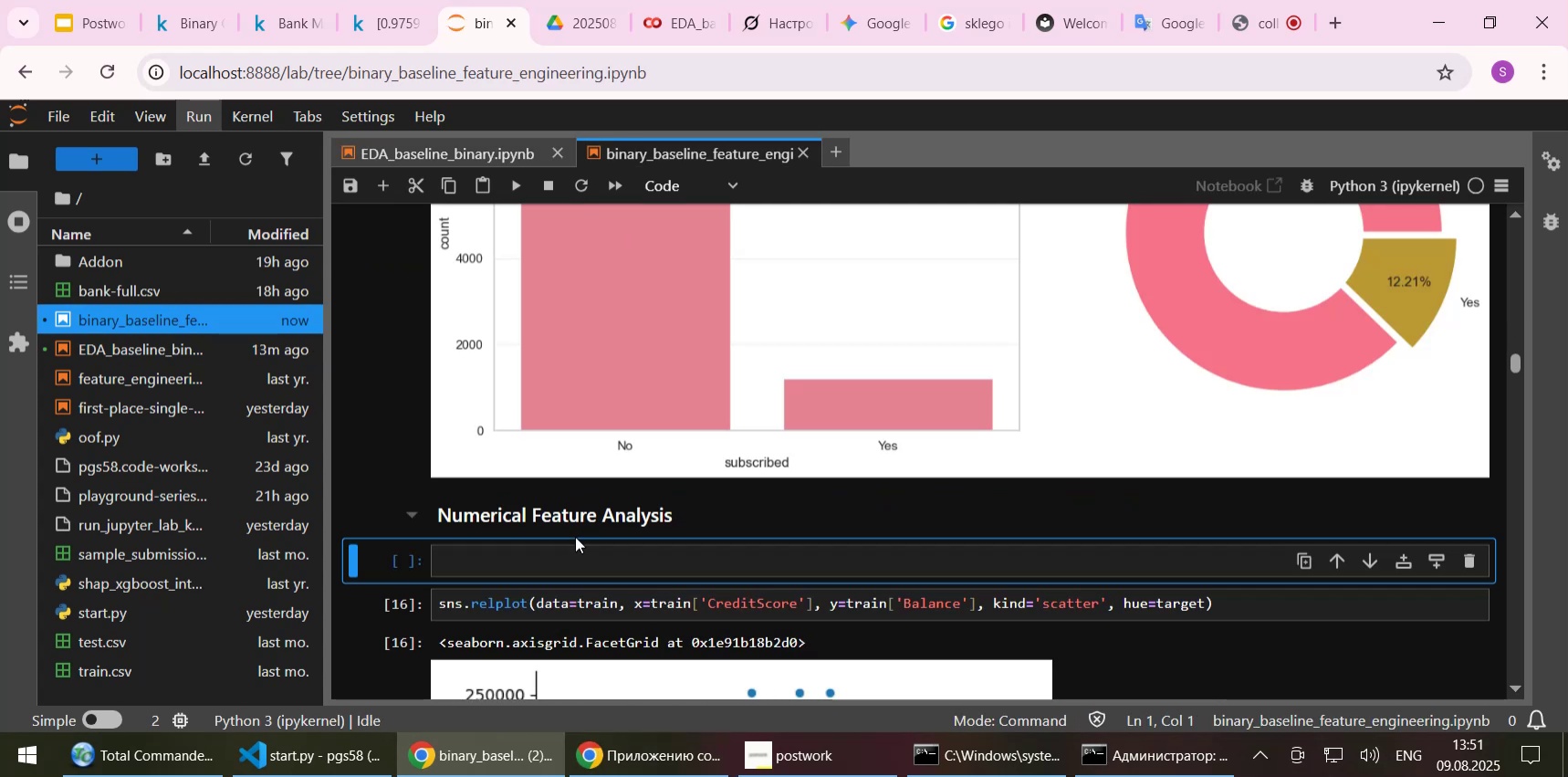 
left_click([549, 562])
 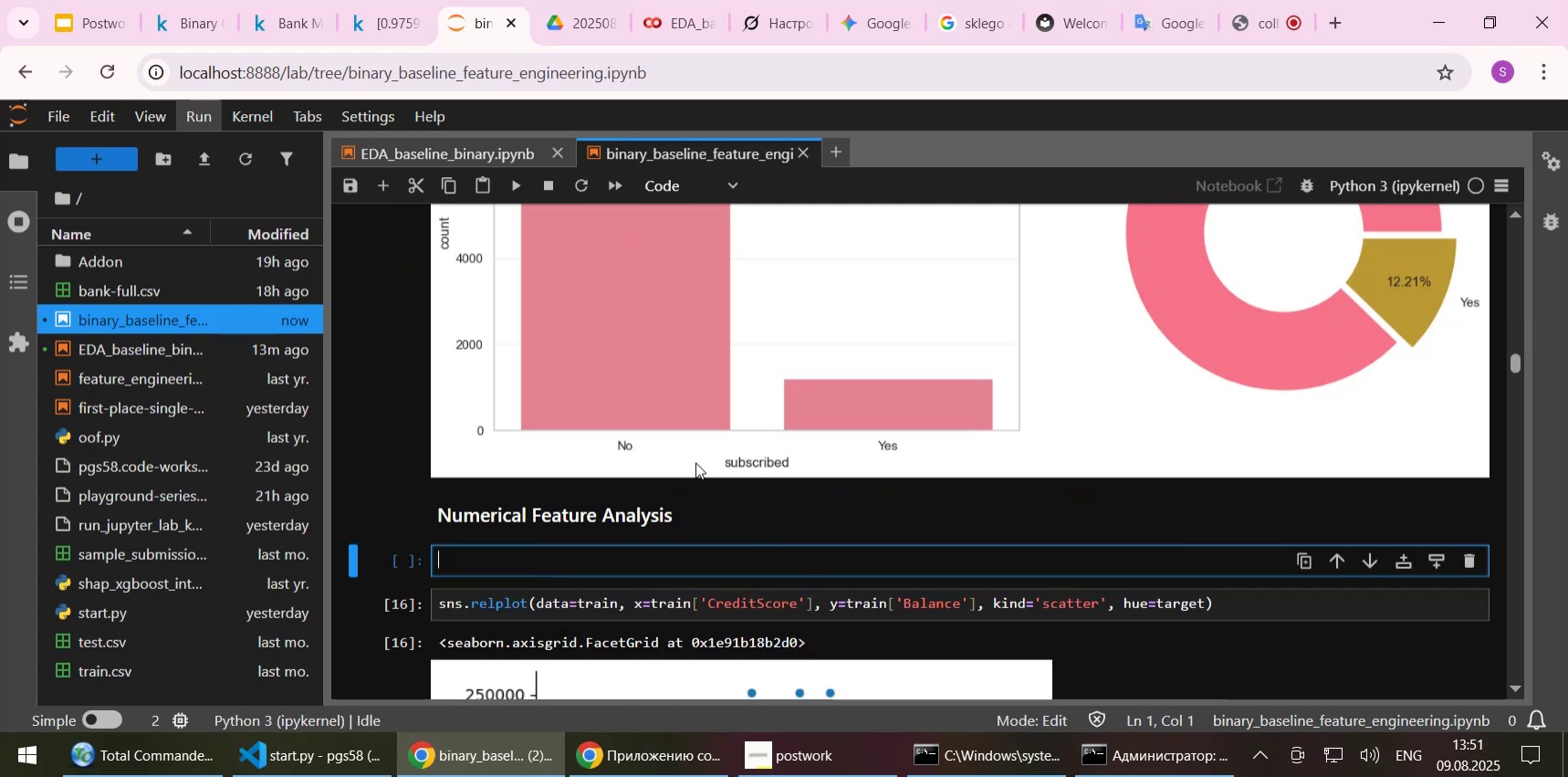 
scroll: coordinate [382, 371], scroll_direction: up, amount: 26.0
 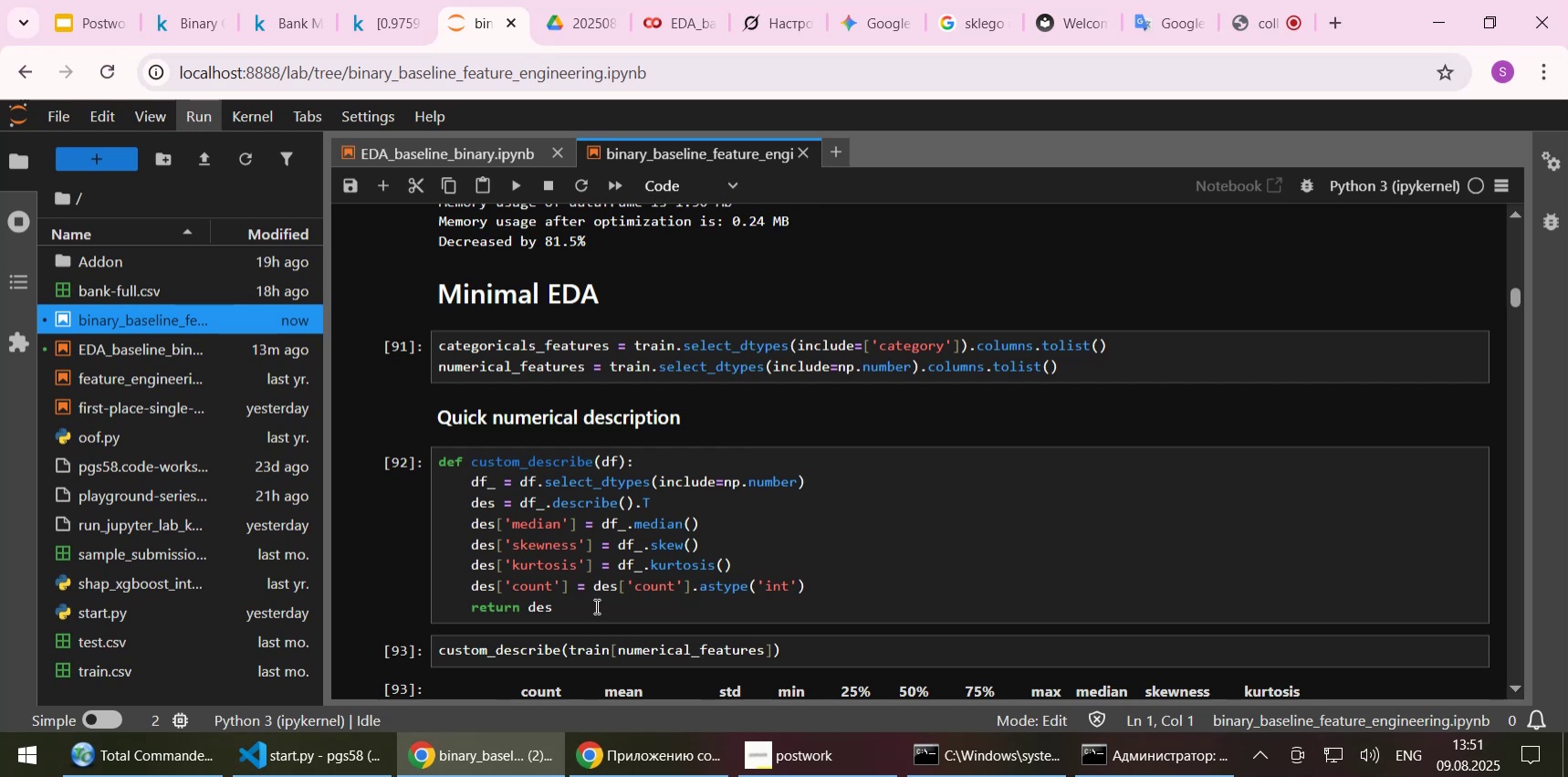 
left_click_drag(start_coordinate=[792, 648], to_coordinate=[410, 650])
 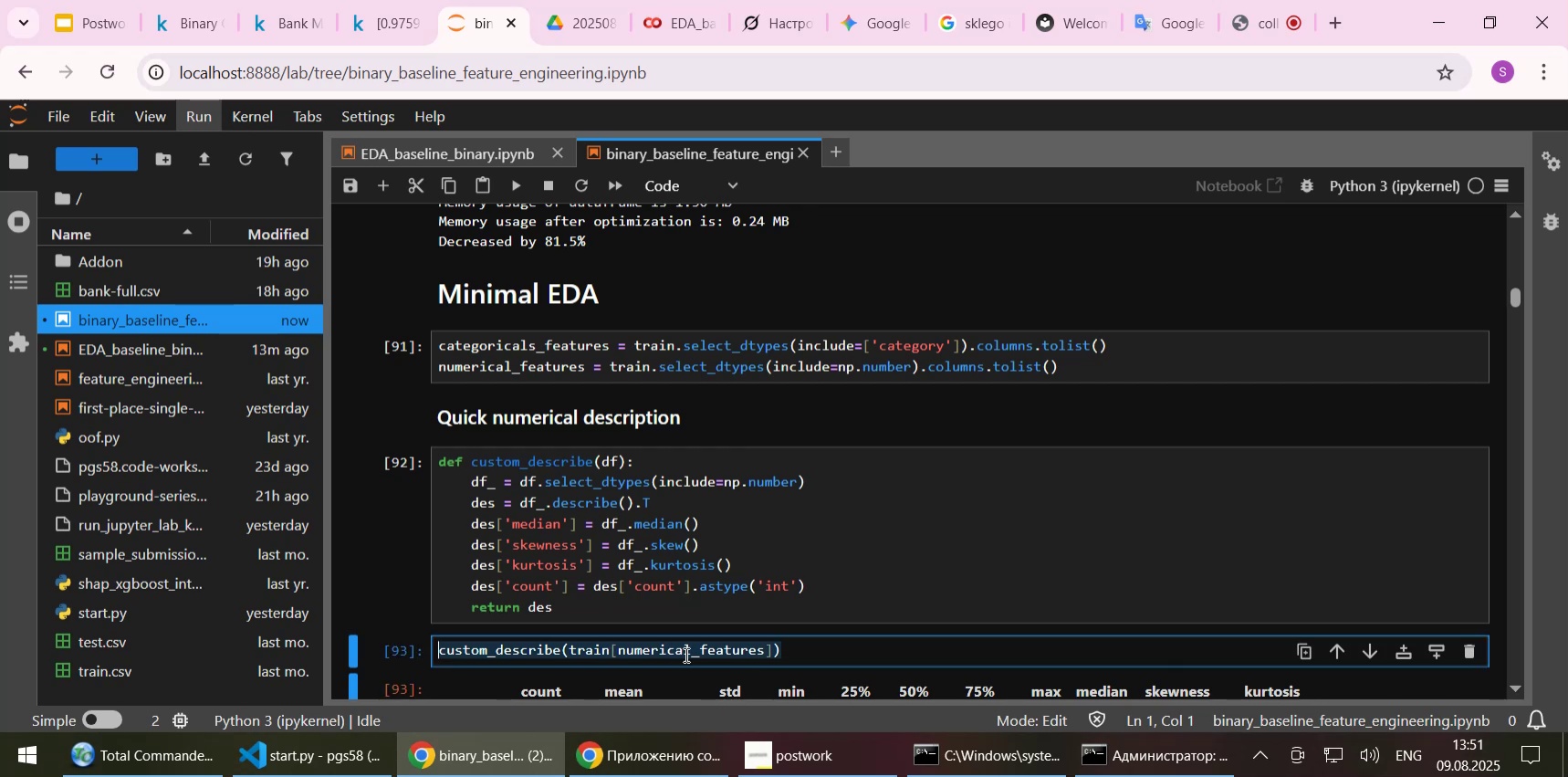 
key(Control+X)
 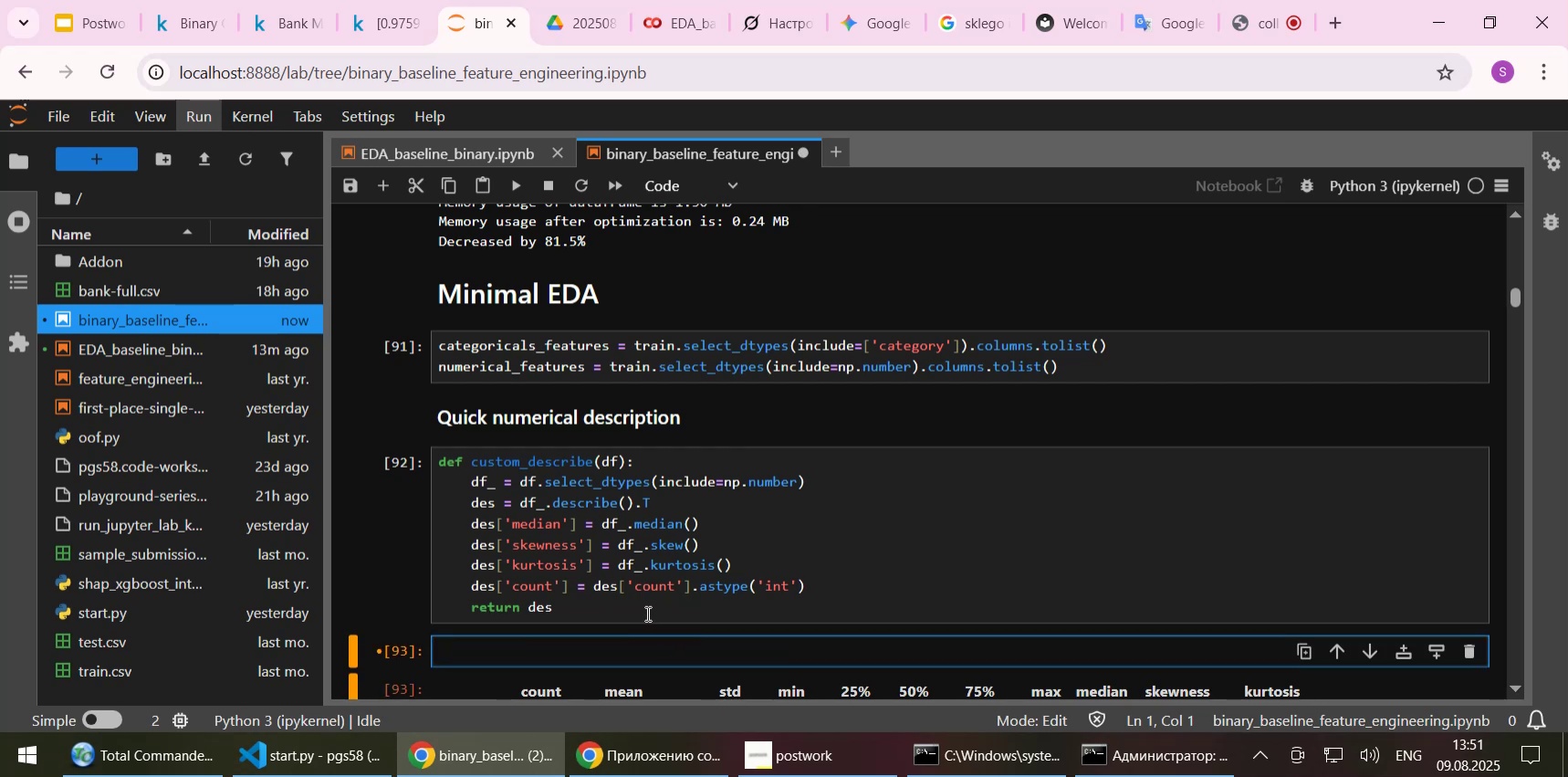 
left_click([646, 613])
 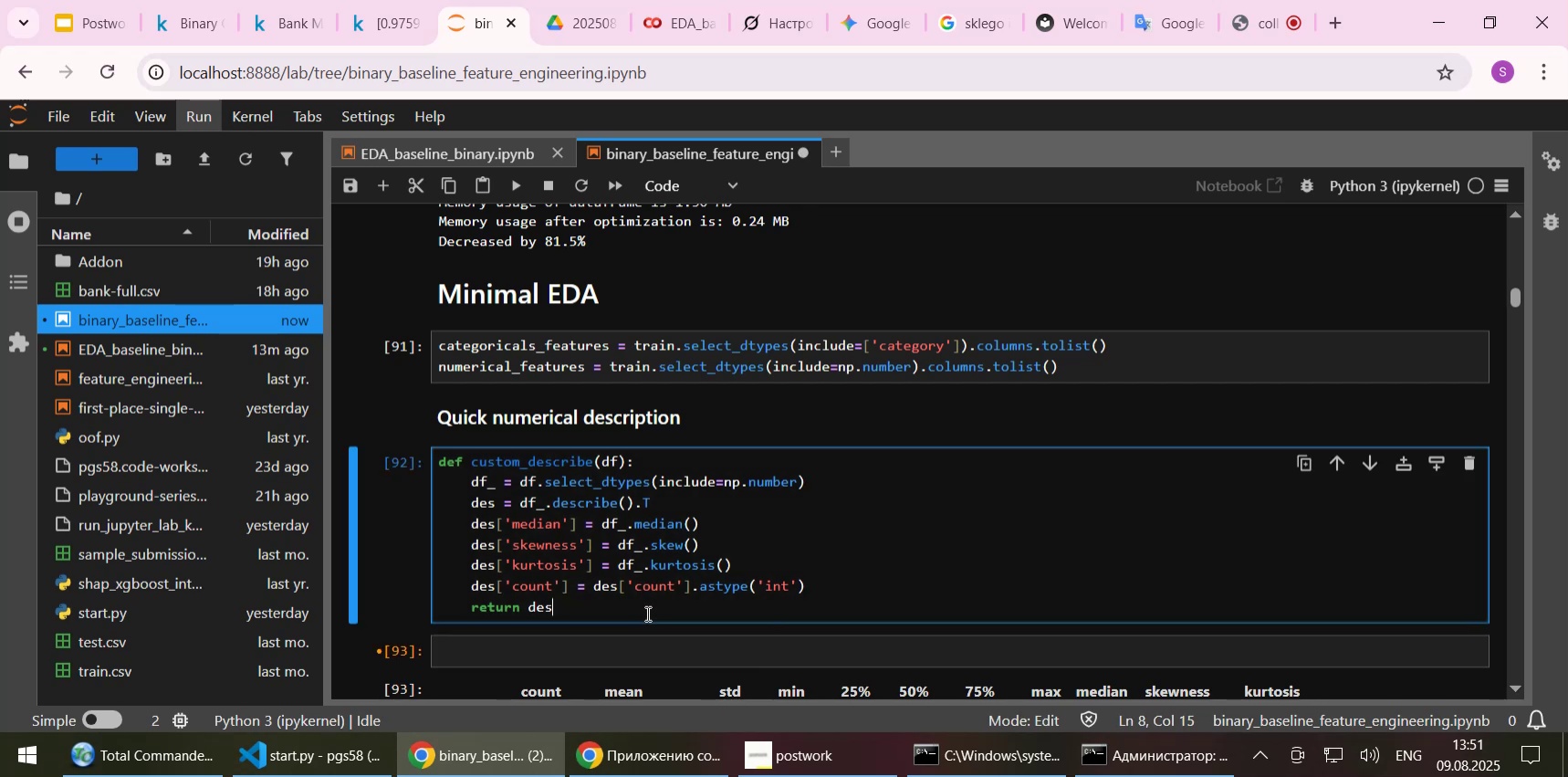 
key(Enter)
 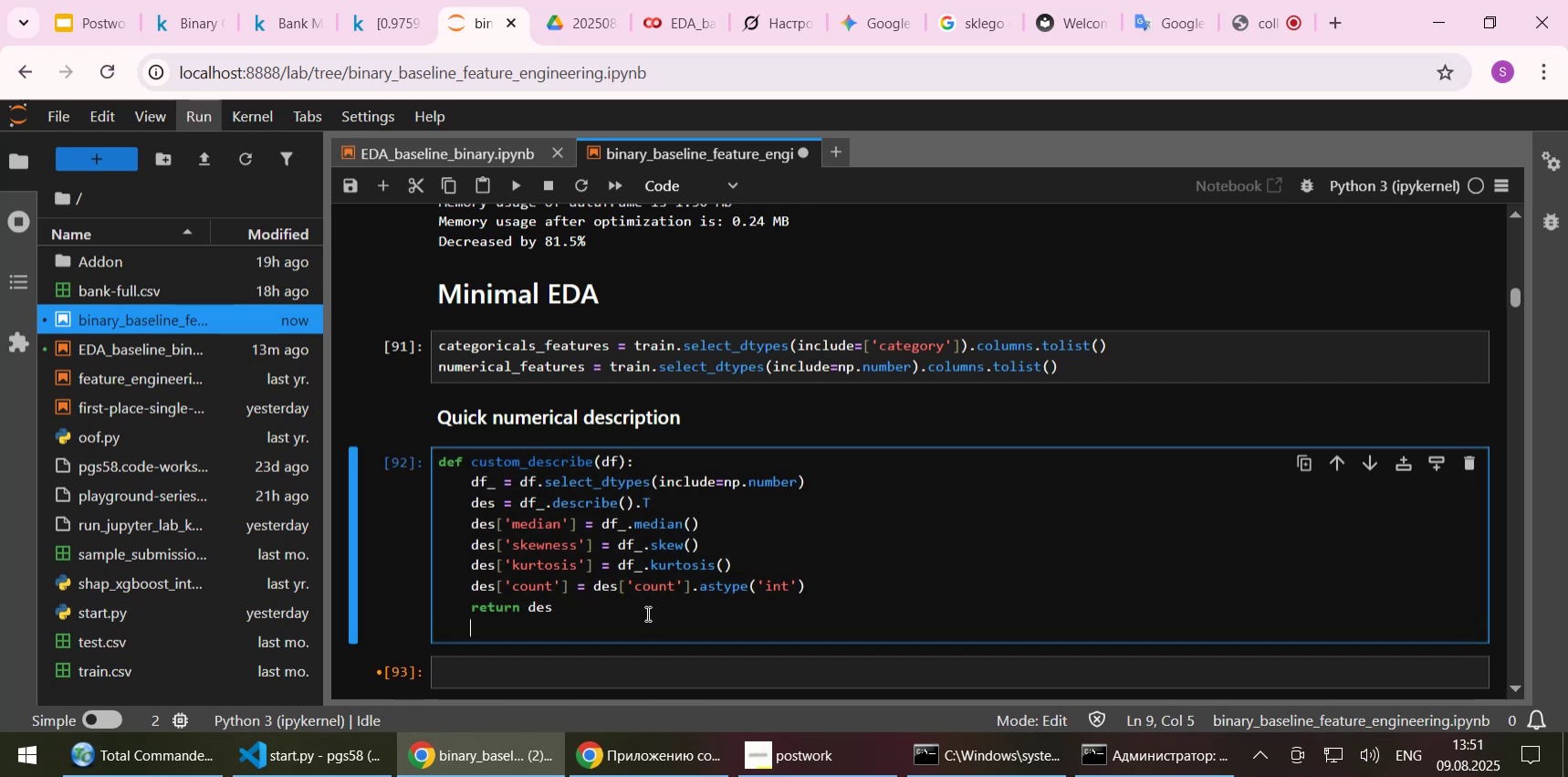 
key(Backspace)
 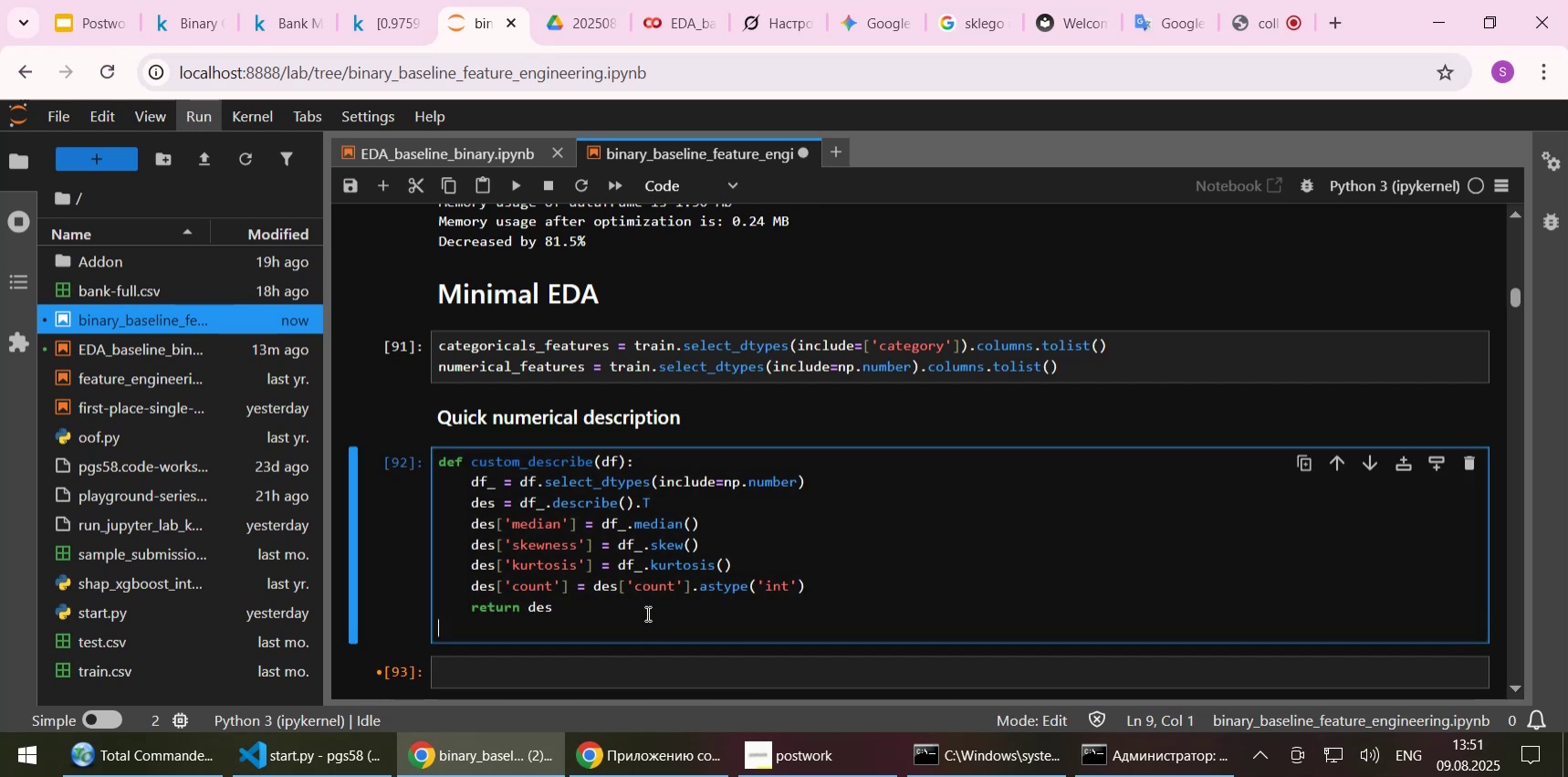 
key(Enter)
 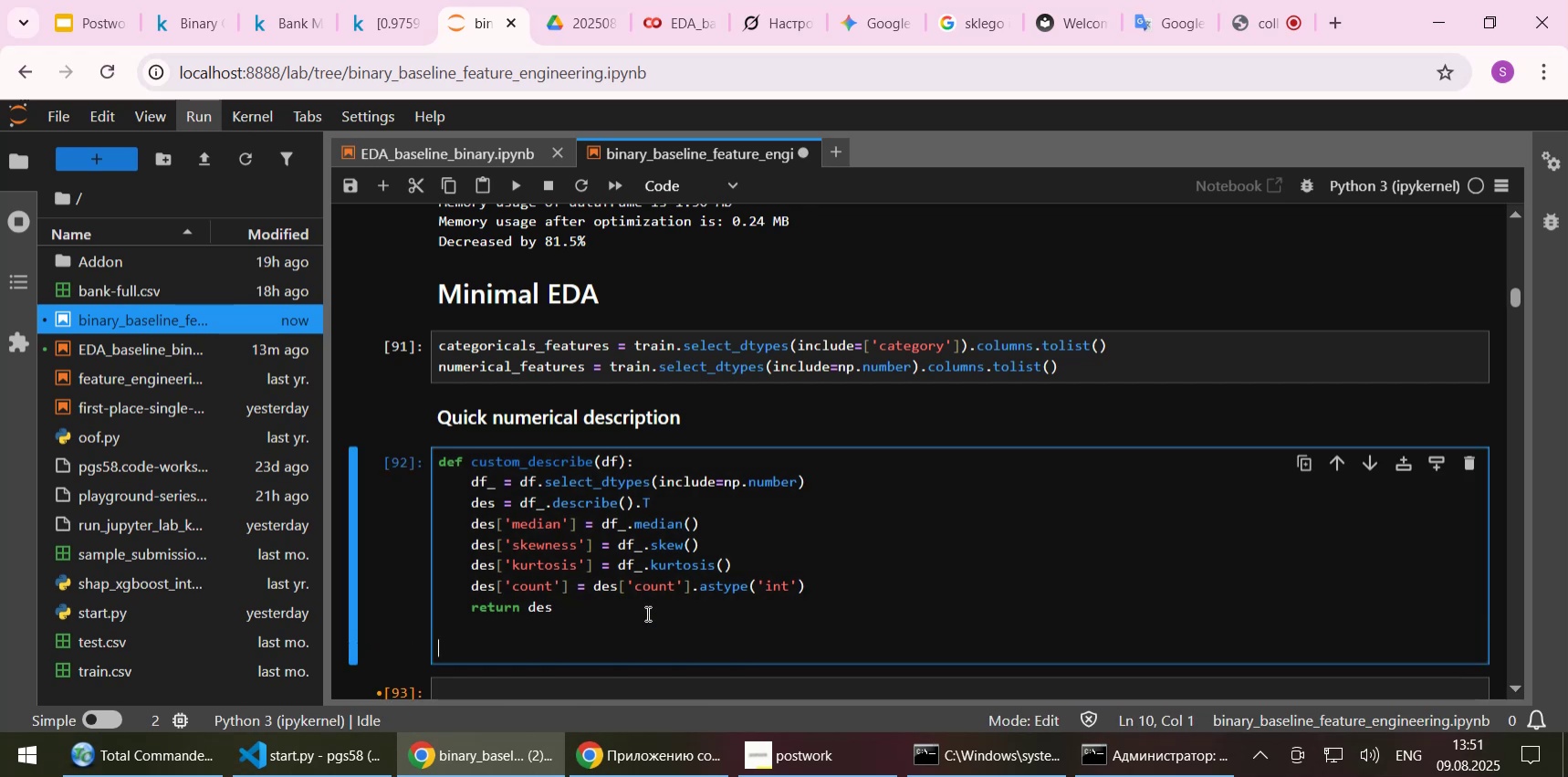 
key(Control+ControlLeft)
 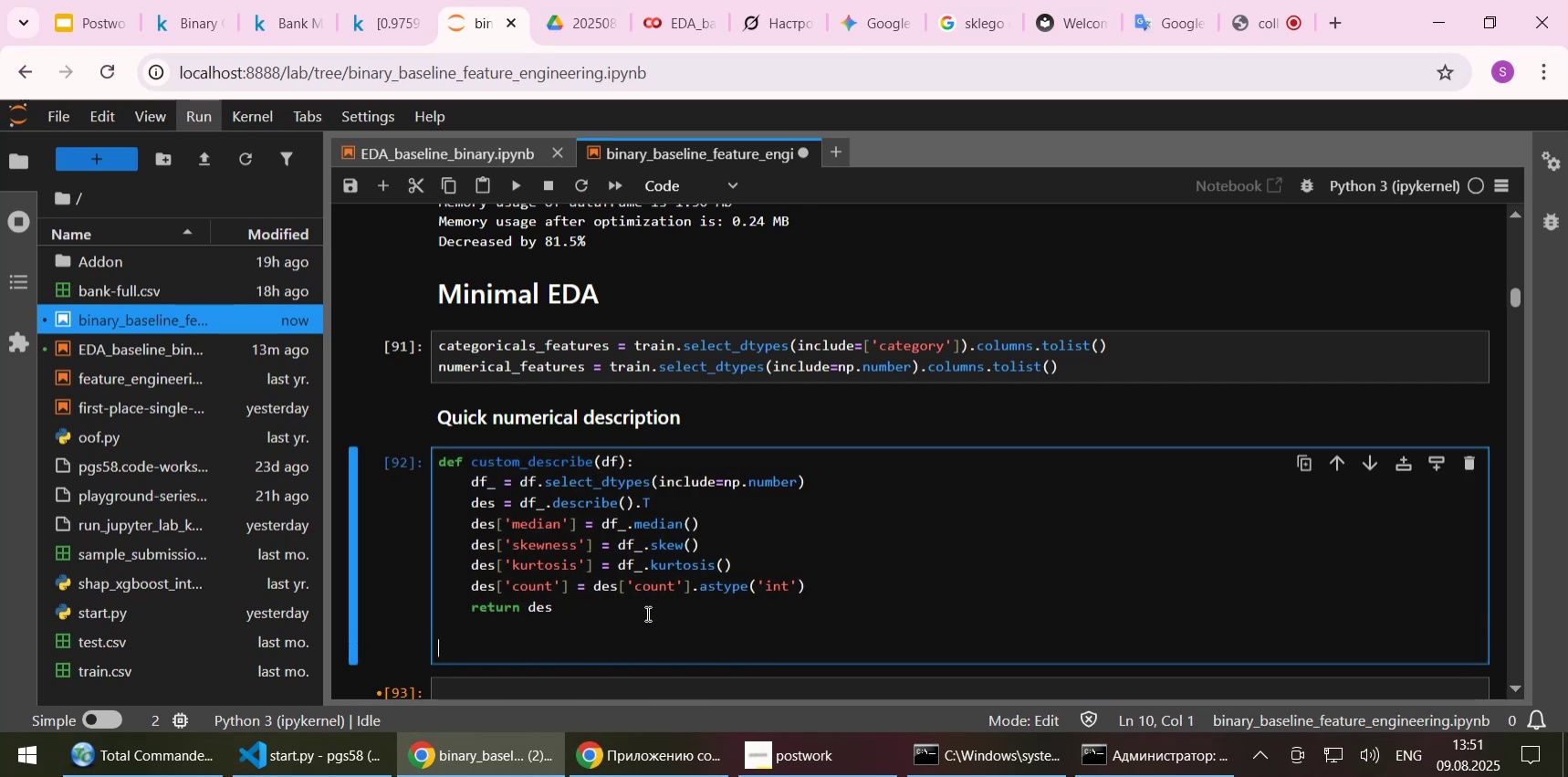 
key(Control+V)
 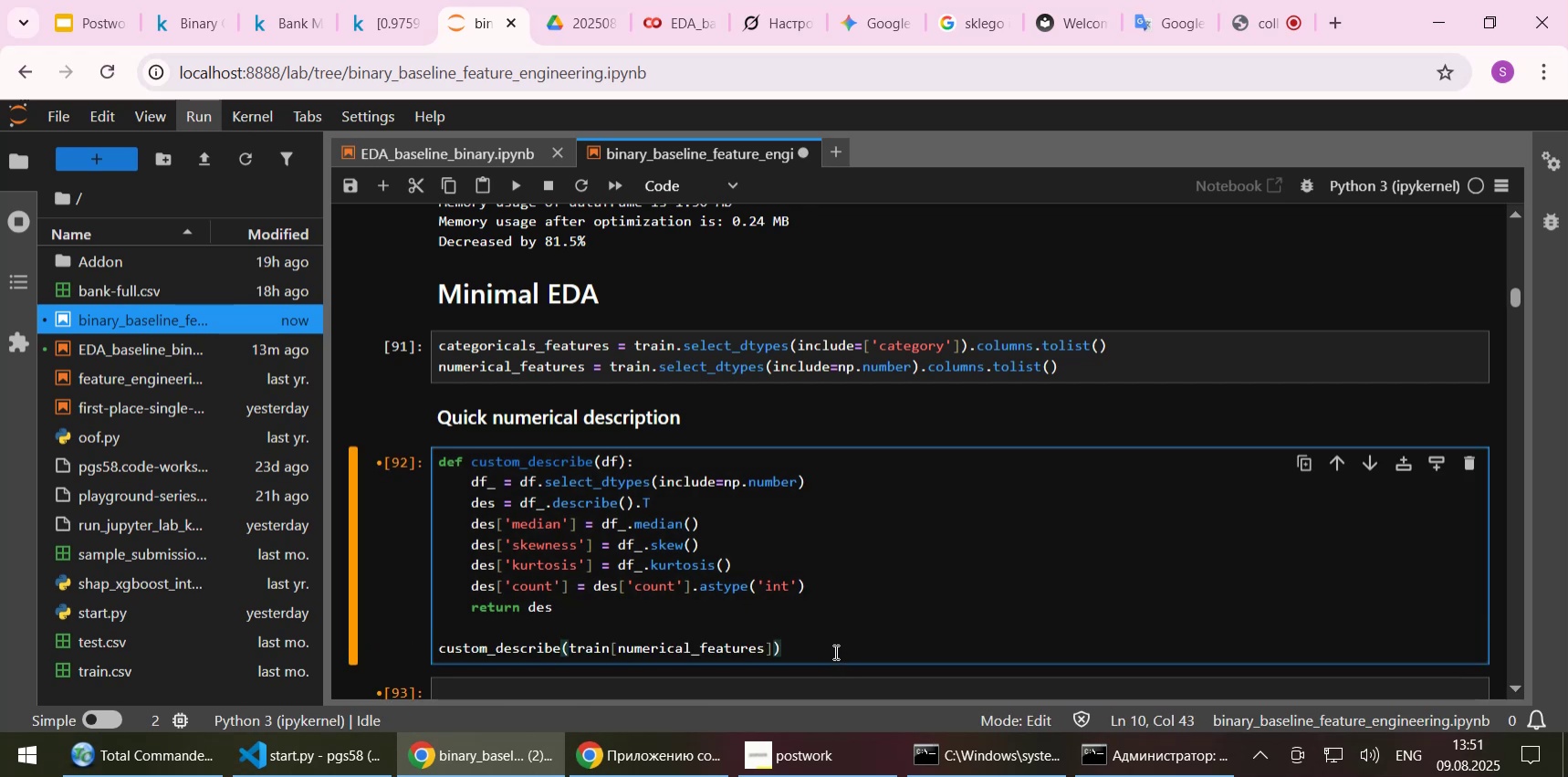 
left_click_drag(start_coordinate=[827, 647], to_coordinate=[404, 470])
 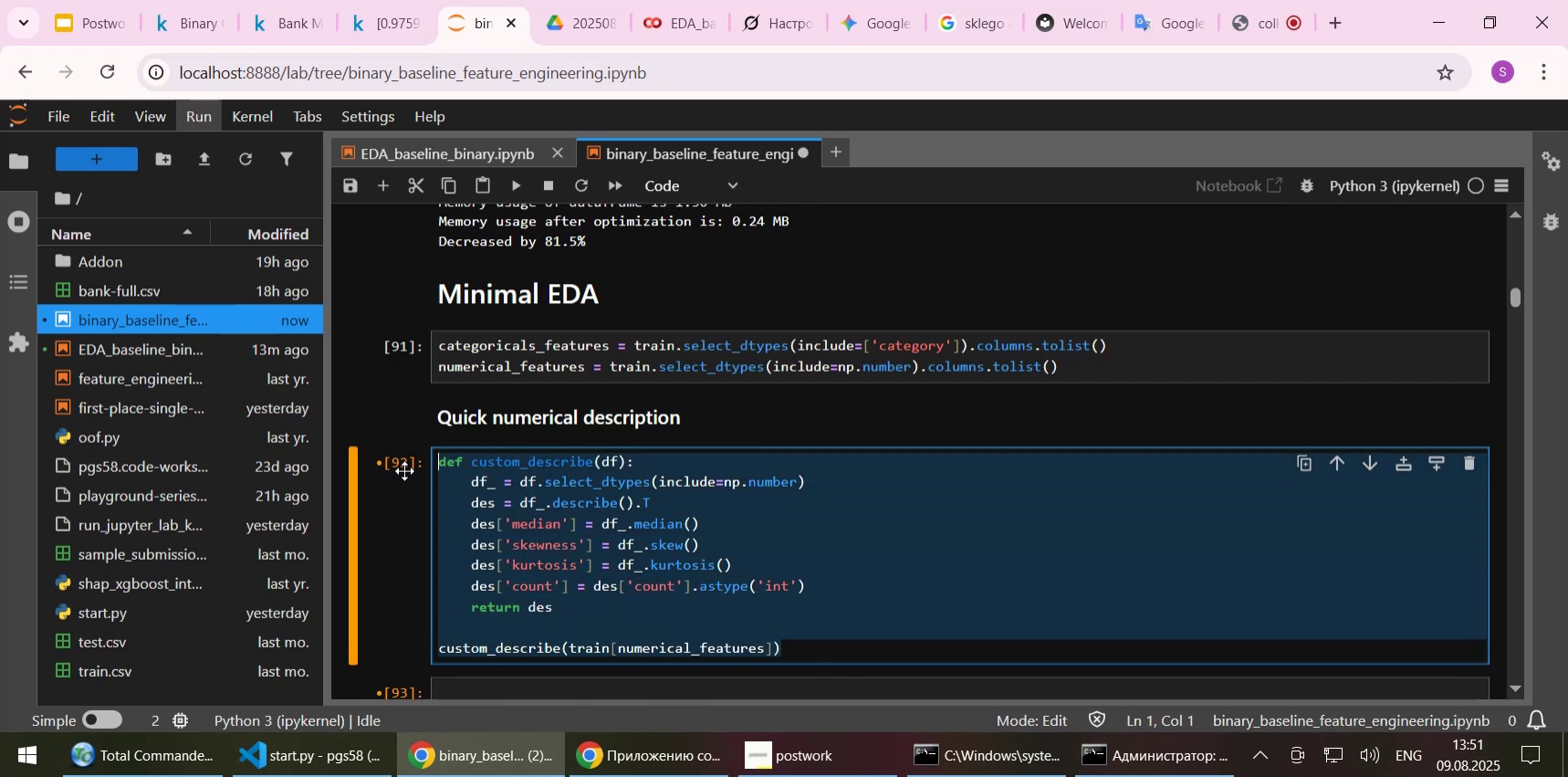 
key(Control+X)
 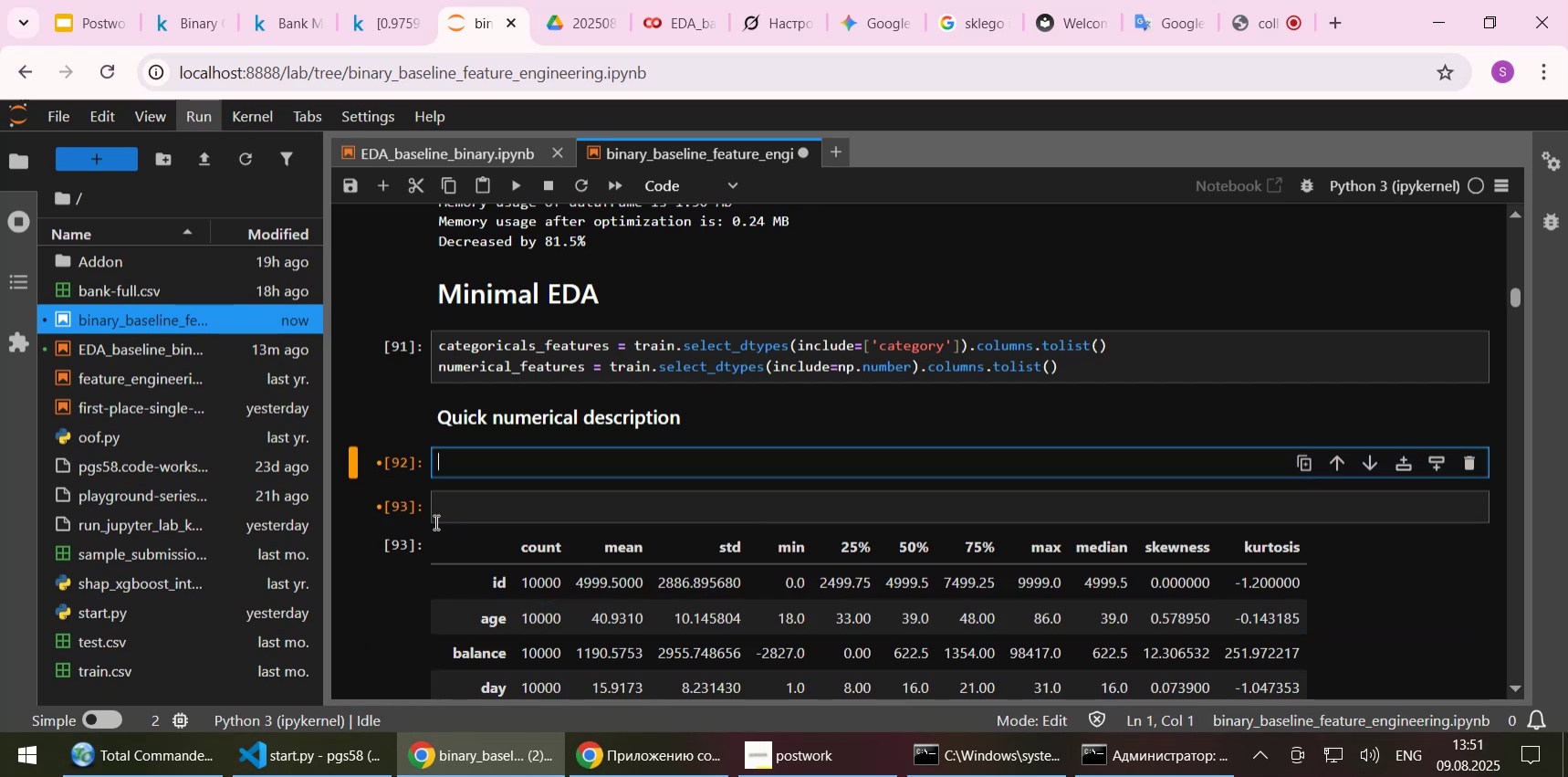 
scroll: coordinate [367, 581], scroll_direction: down, amount: 45.0
 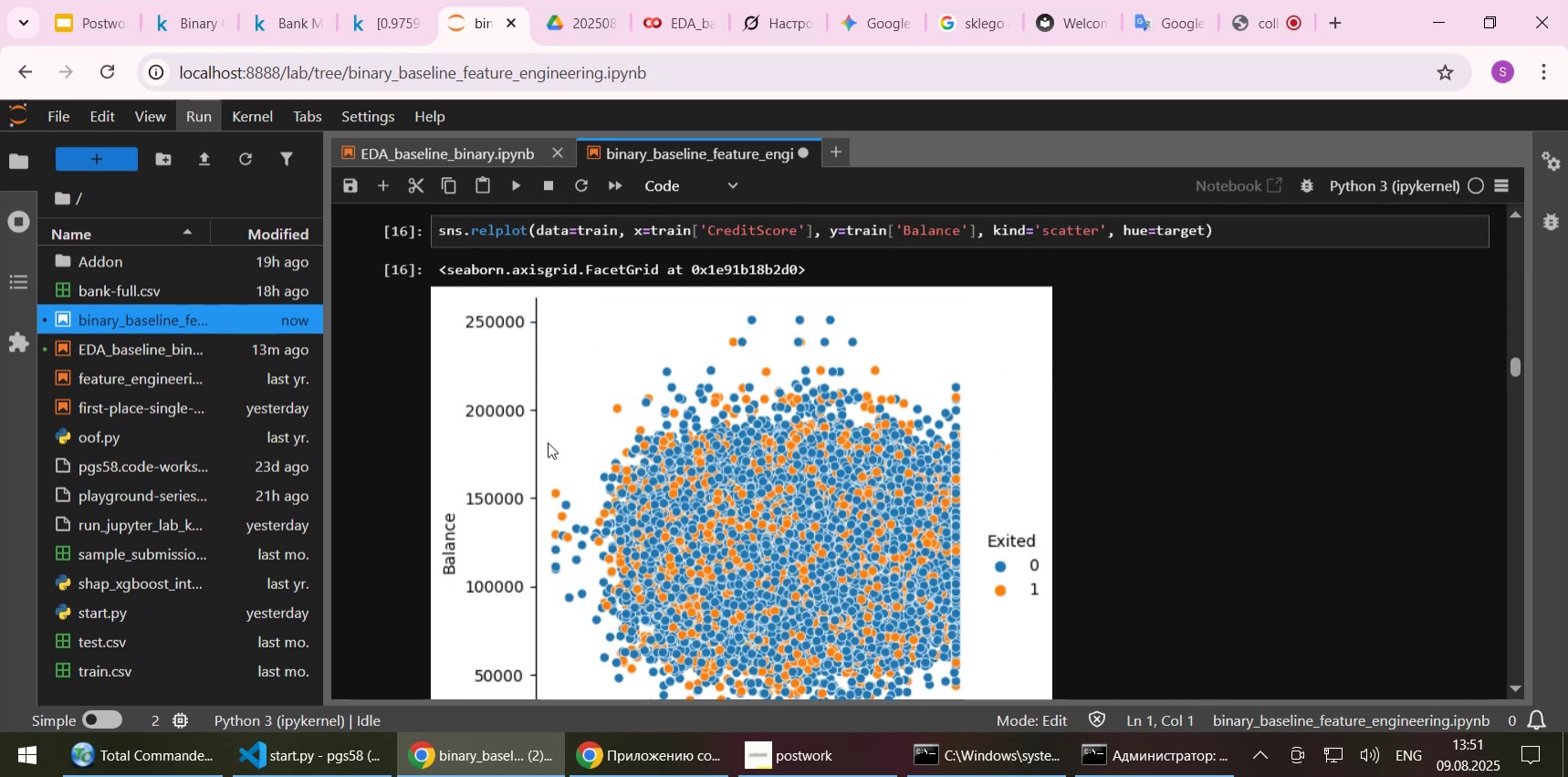 
scroll: coordinate [548, 442], scroll_direction: up, amount: 1.0
 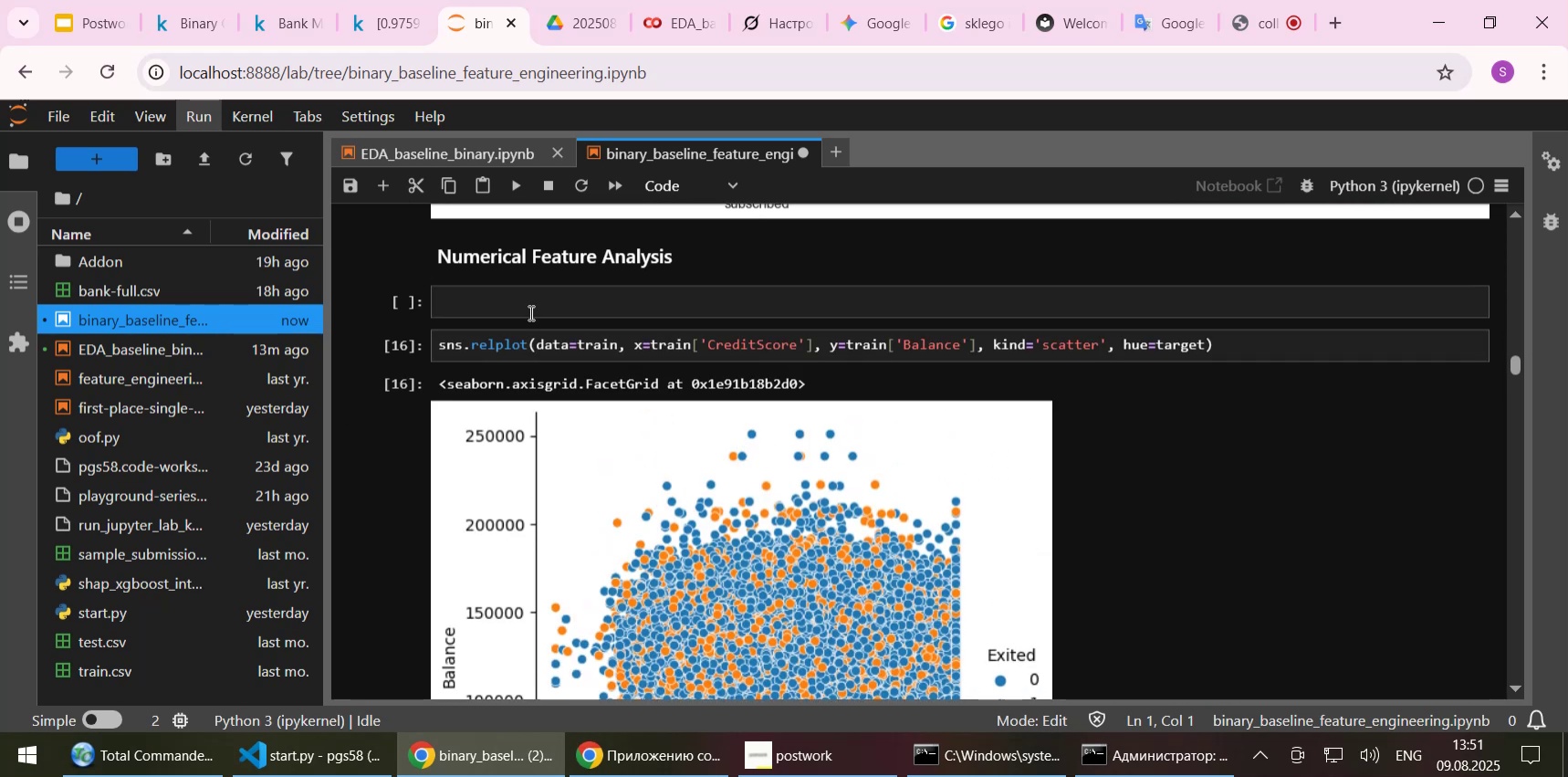 
left_click([528, 310])
 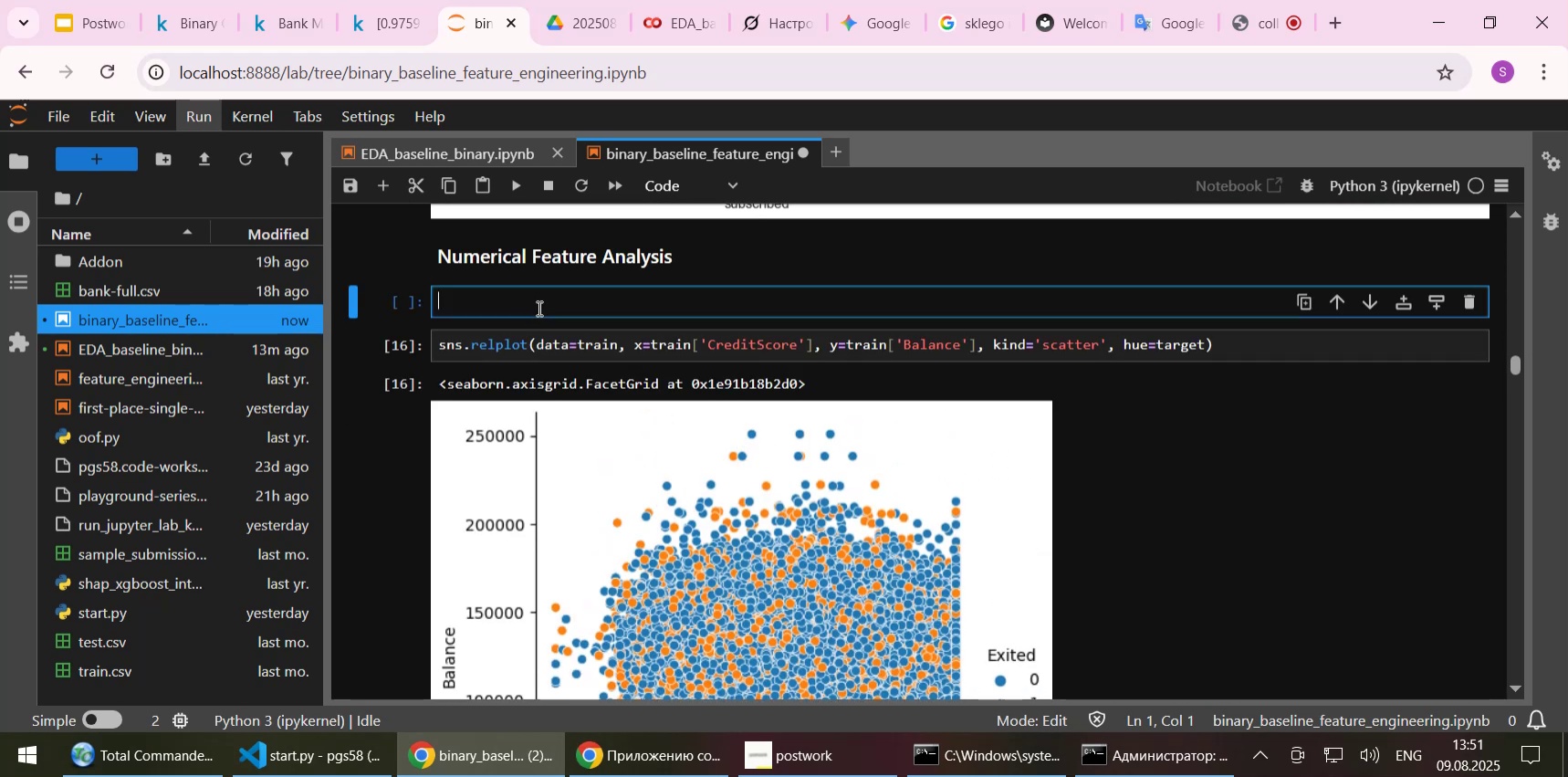 
key(Control+ControlLeft)
 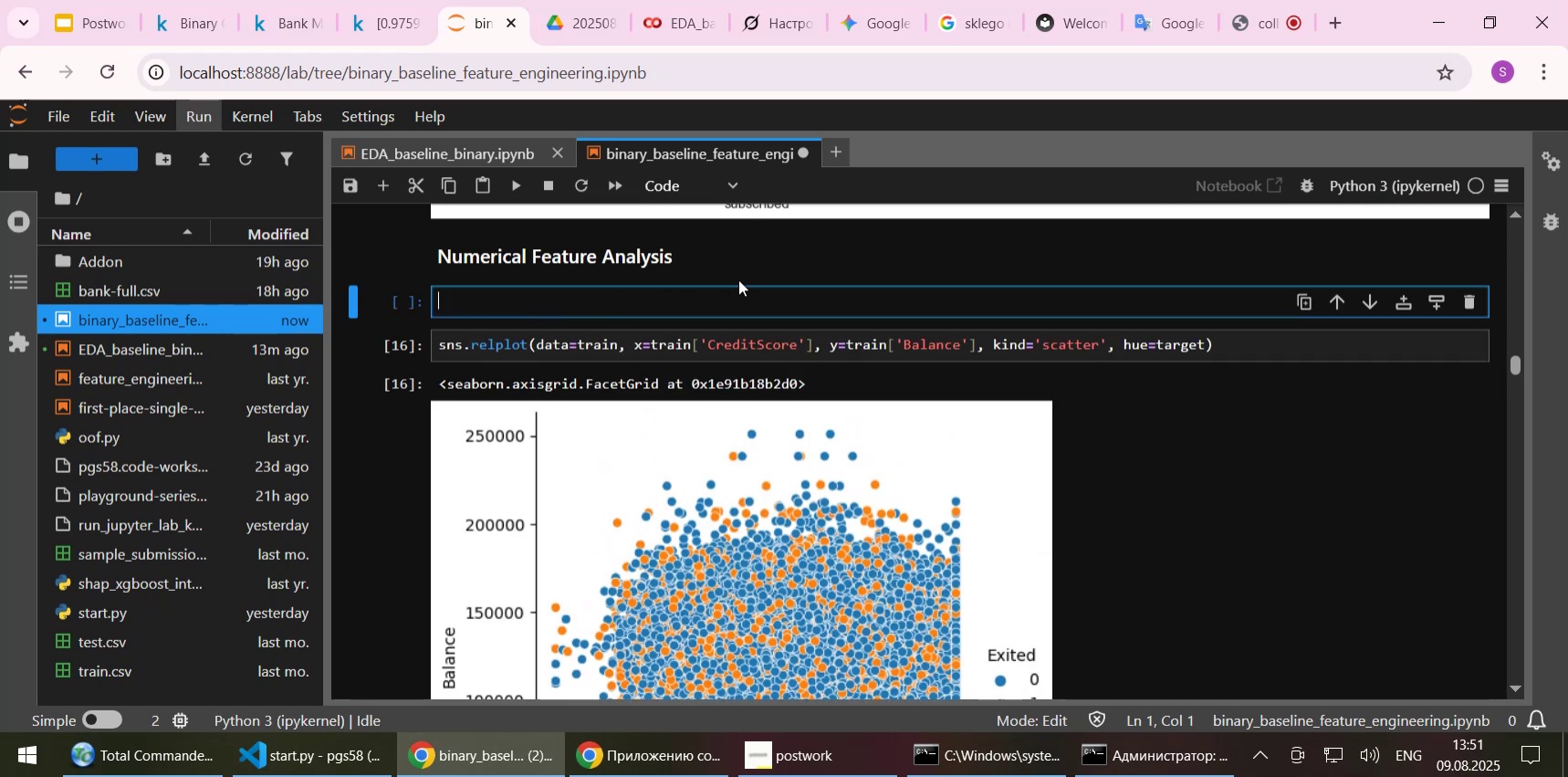 
key(Control+V)
 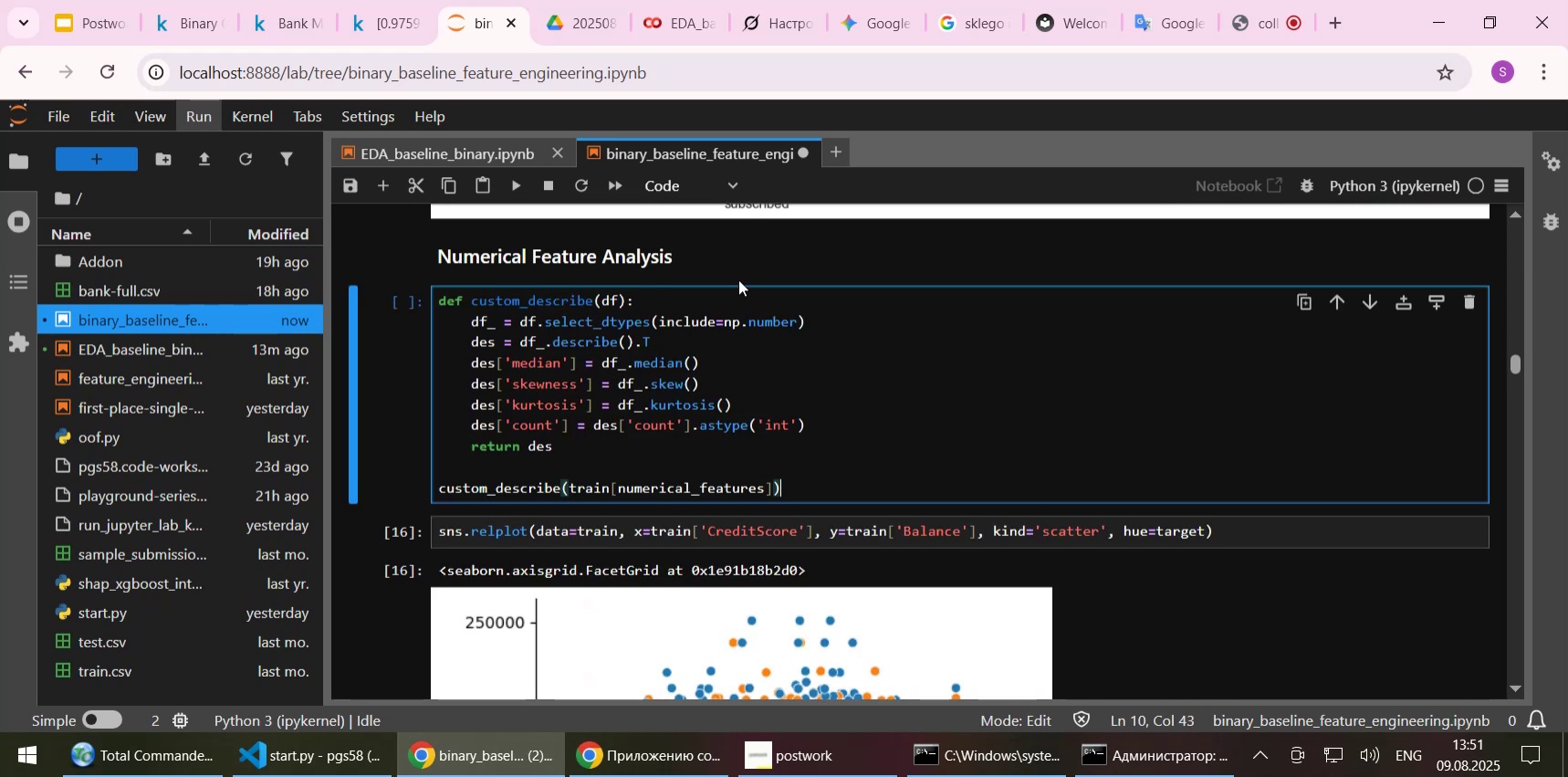 
key(Control+S)
 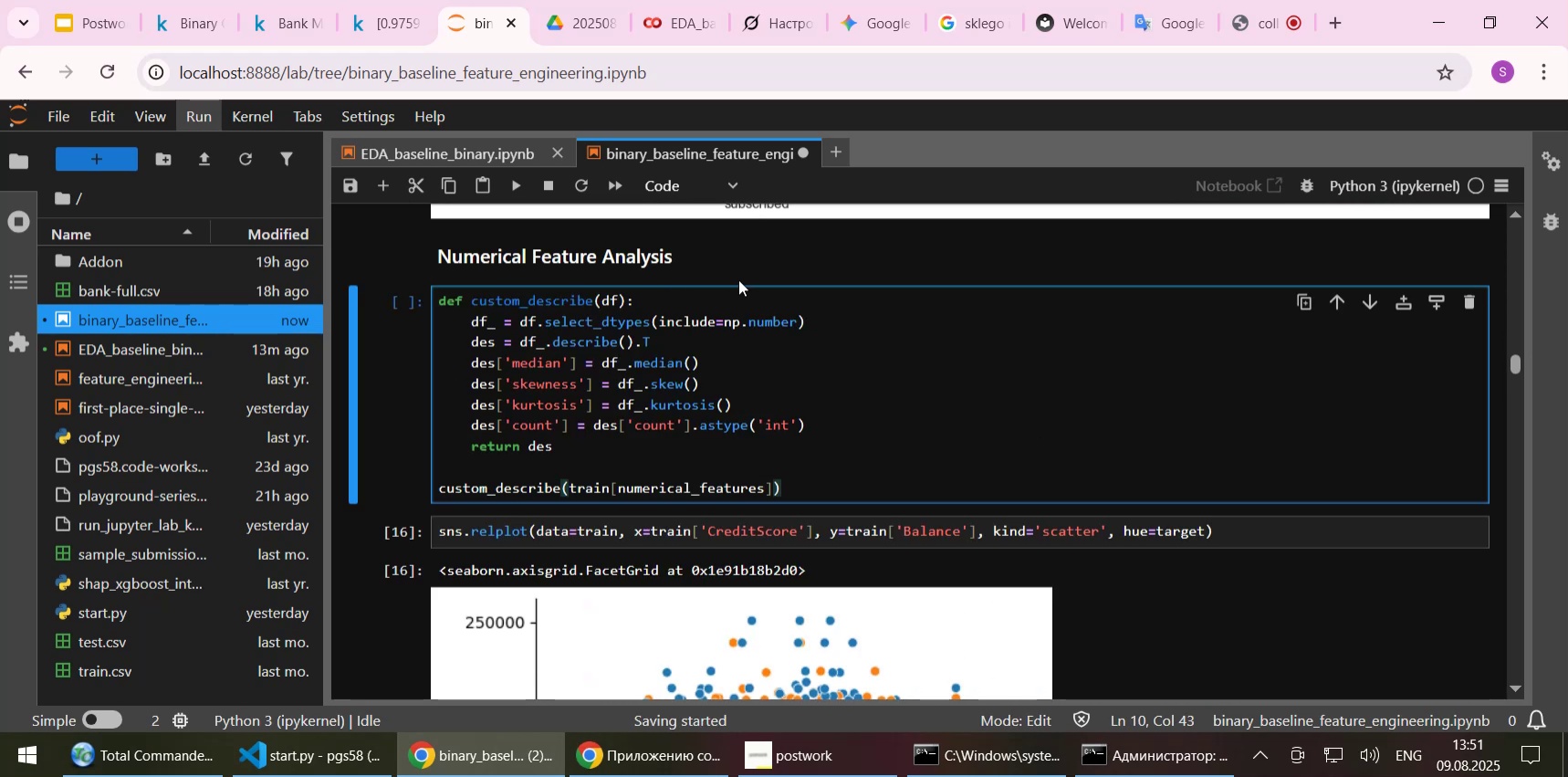 
key(Shift+ShiftLeft)
 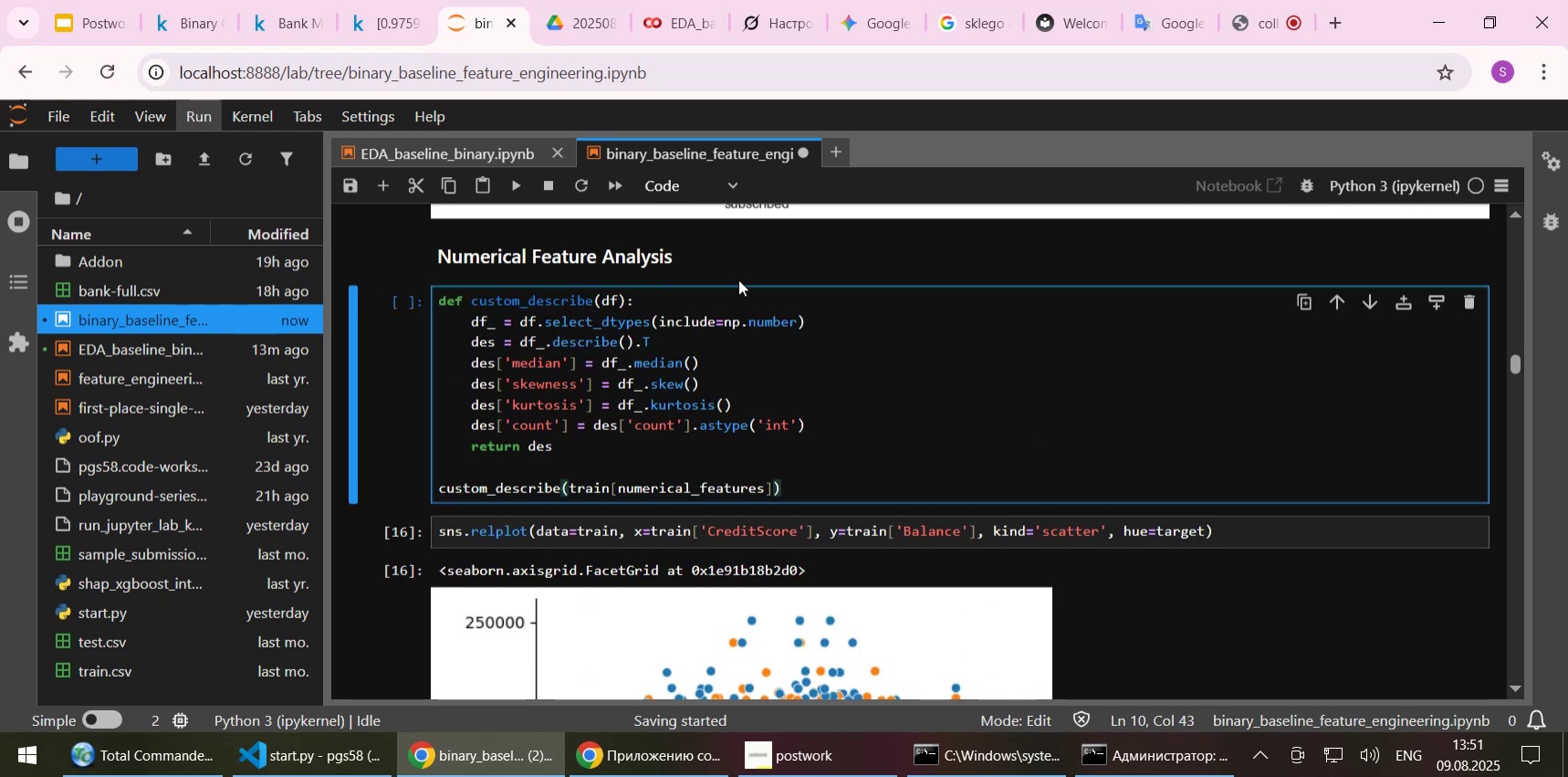 
key(Shift+Enter)
 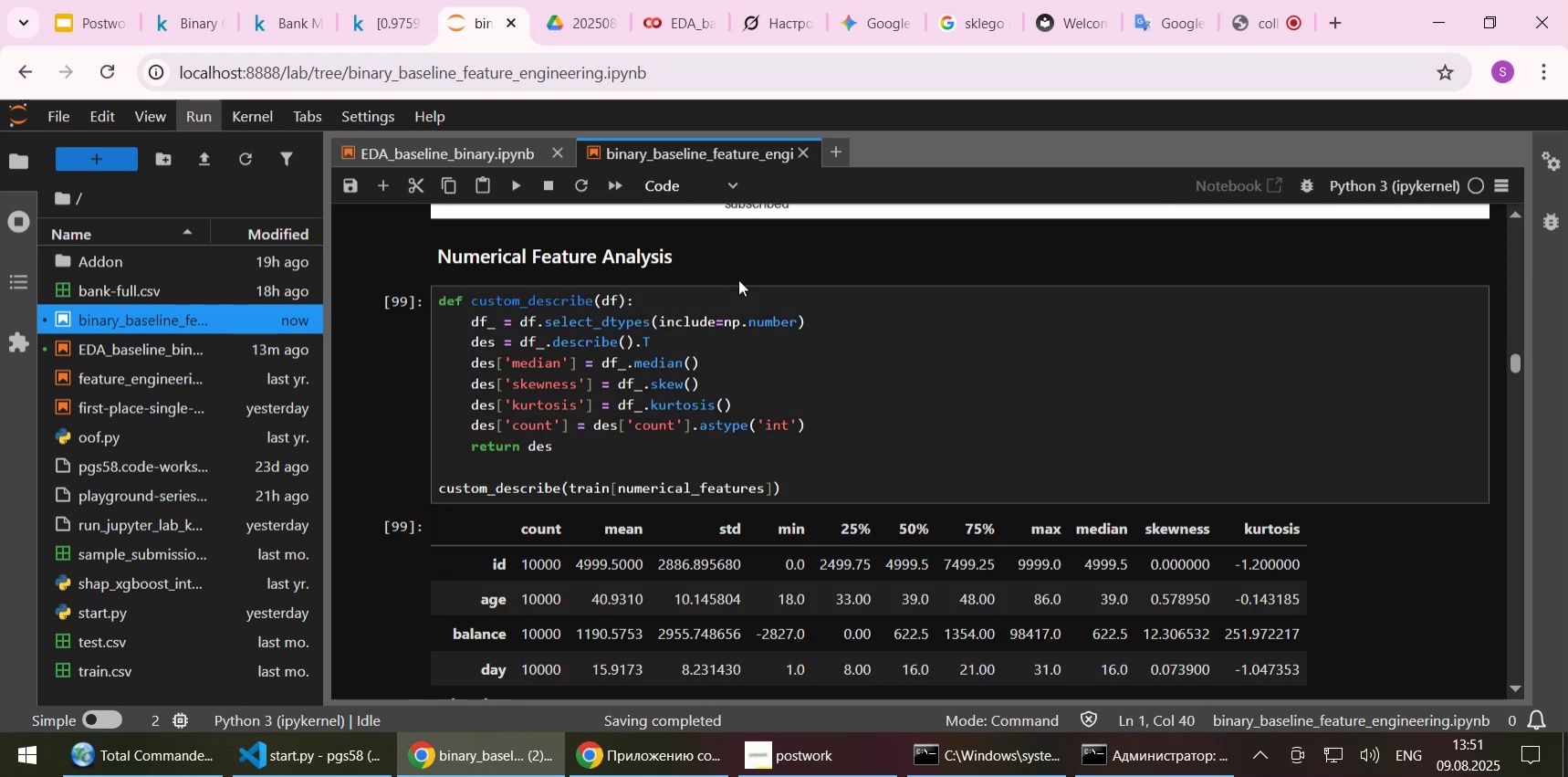 
scroll: coordinate [829, 424], scroll_direction: down, amount: 2.0
 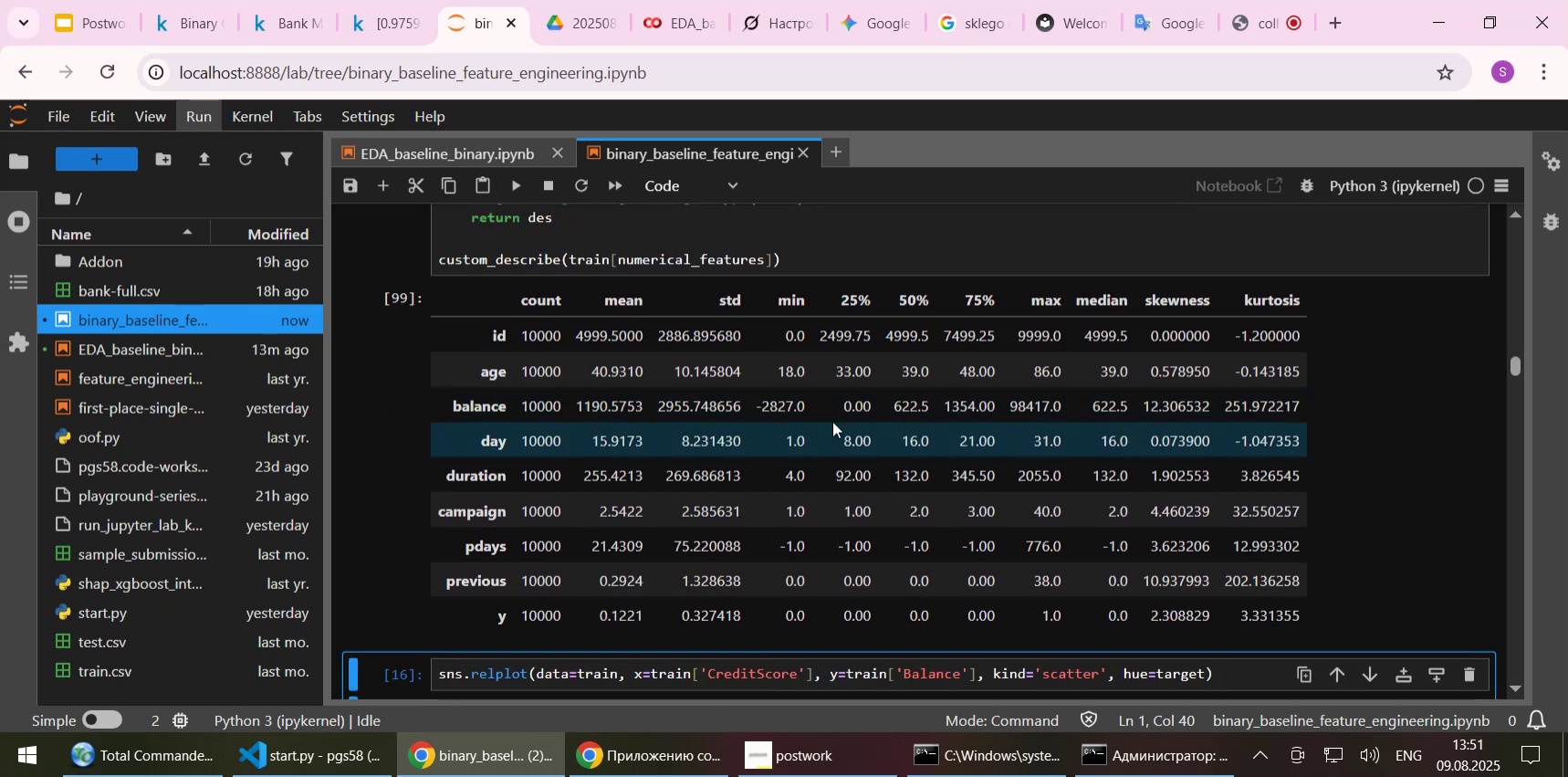 
scroll: coordinate [816, 394], scroll_direction: up, amount: 37.0
 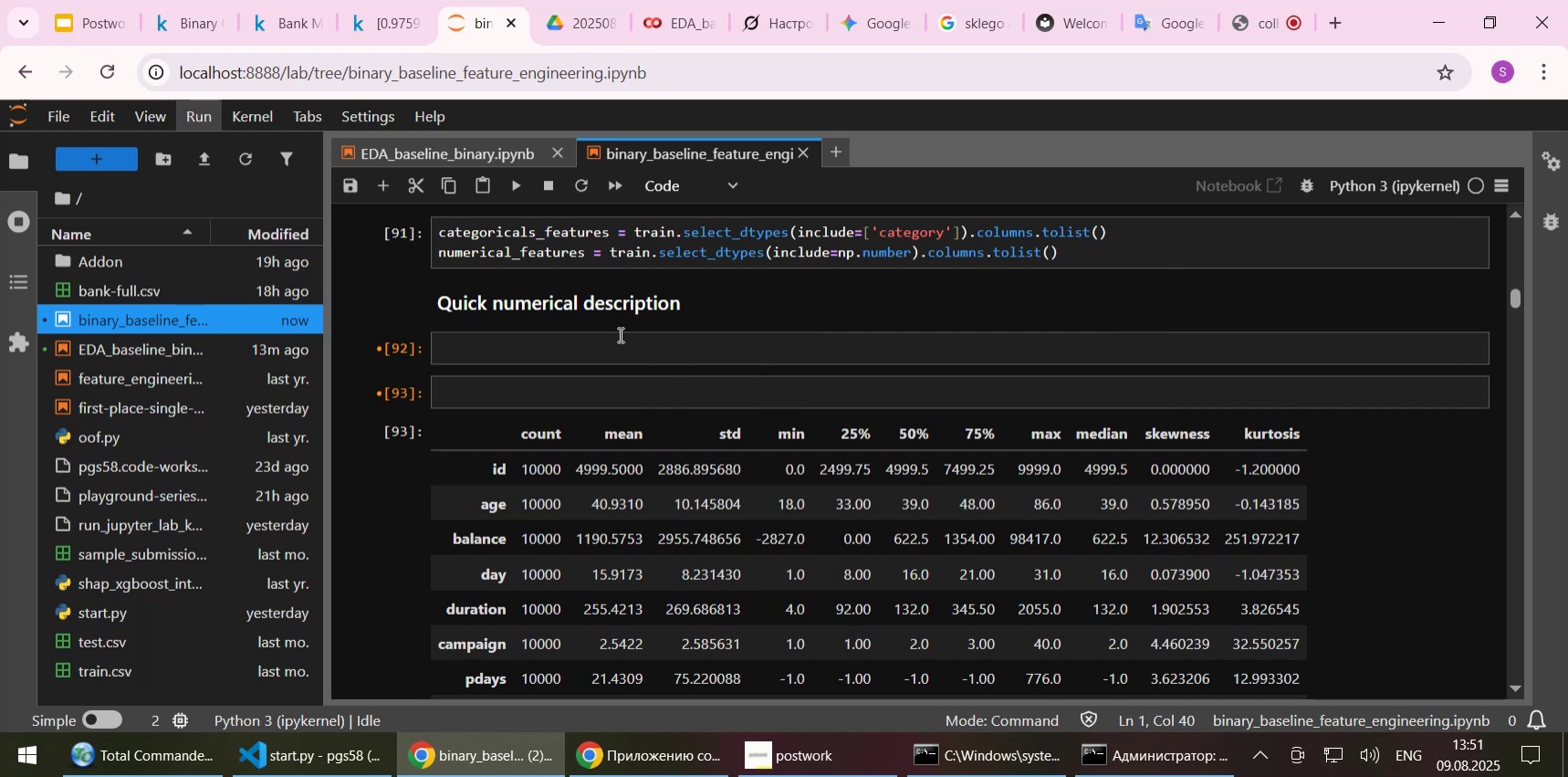 
left_click([619, 334])
 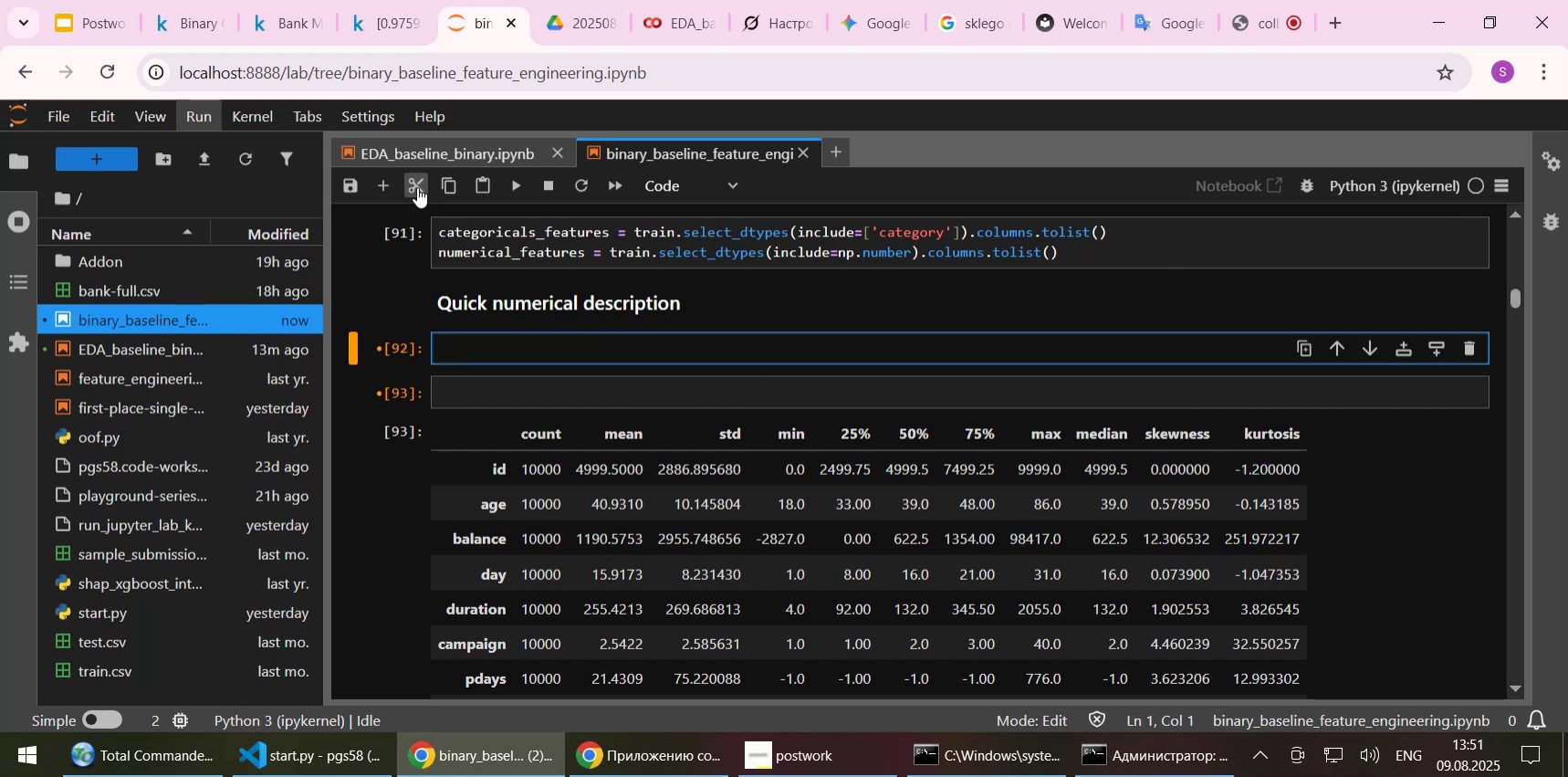 
left_click([417, 187])
 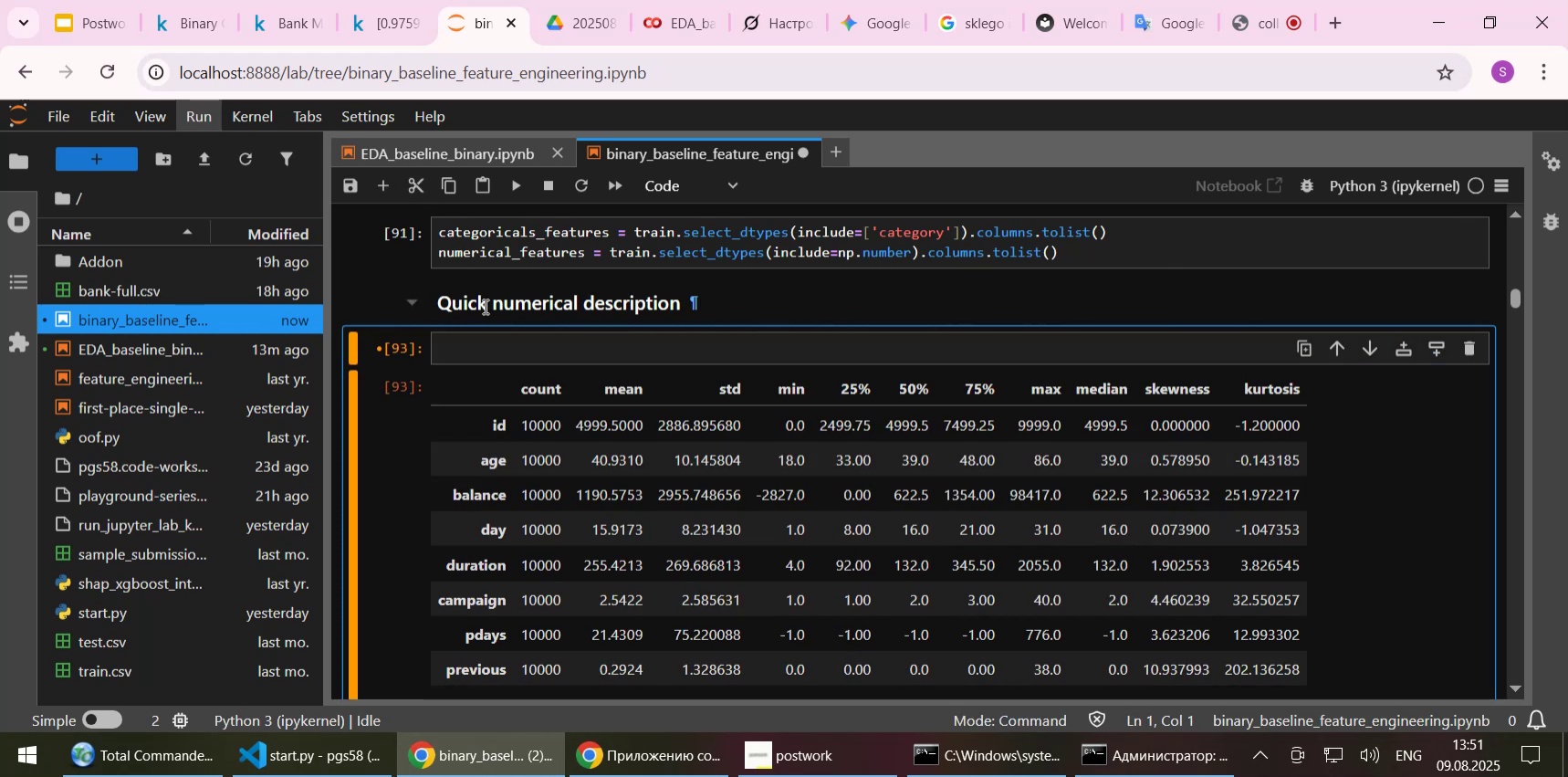 
left_click([484, 308])
 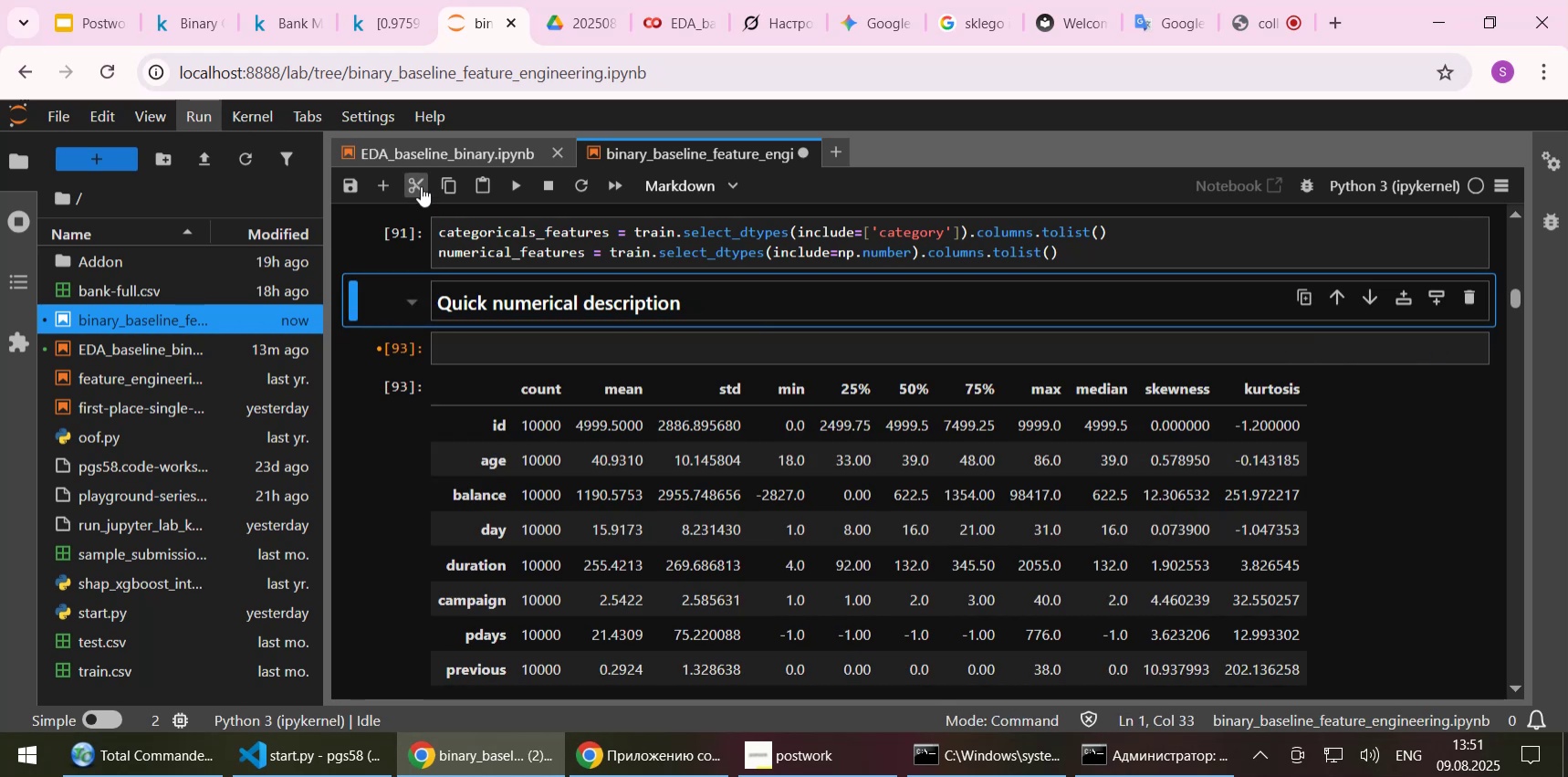 
left_click([421, 186])
 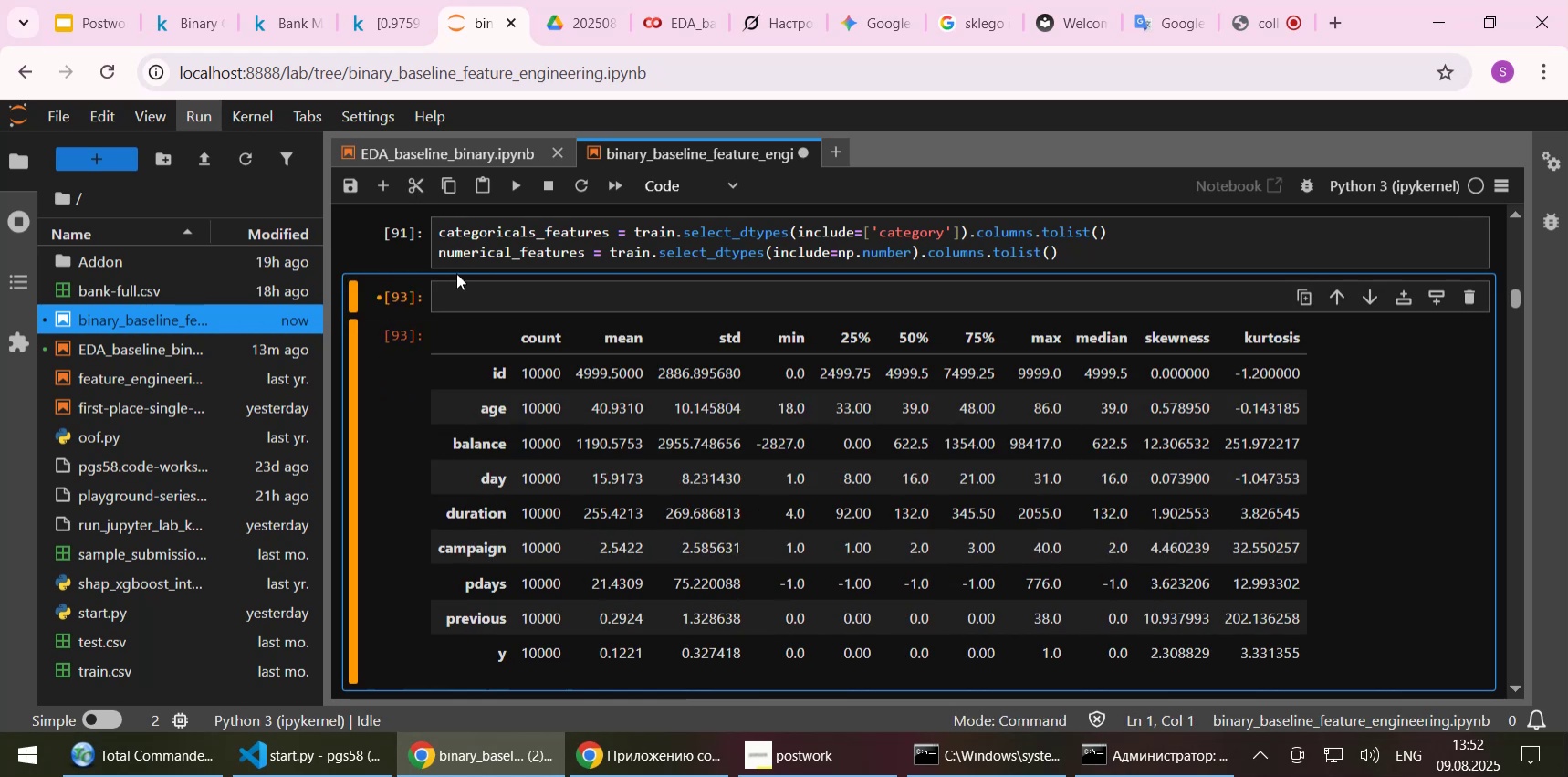 
left_click([457, 276])
 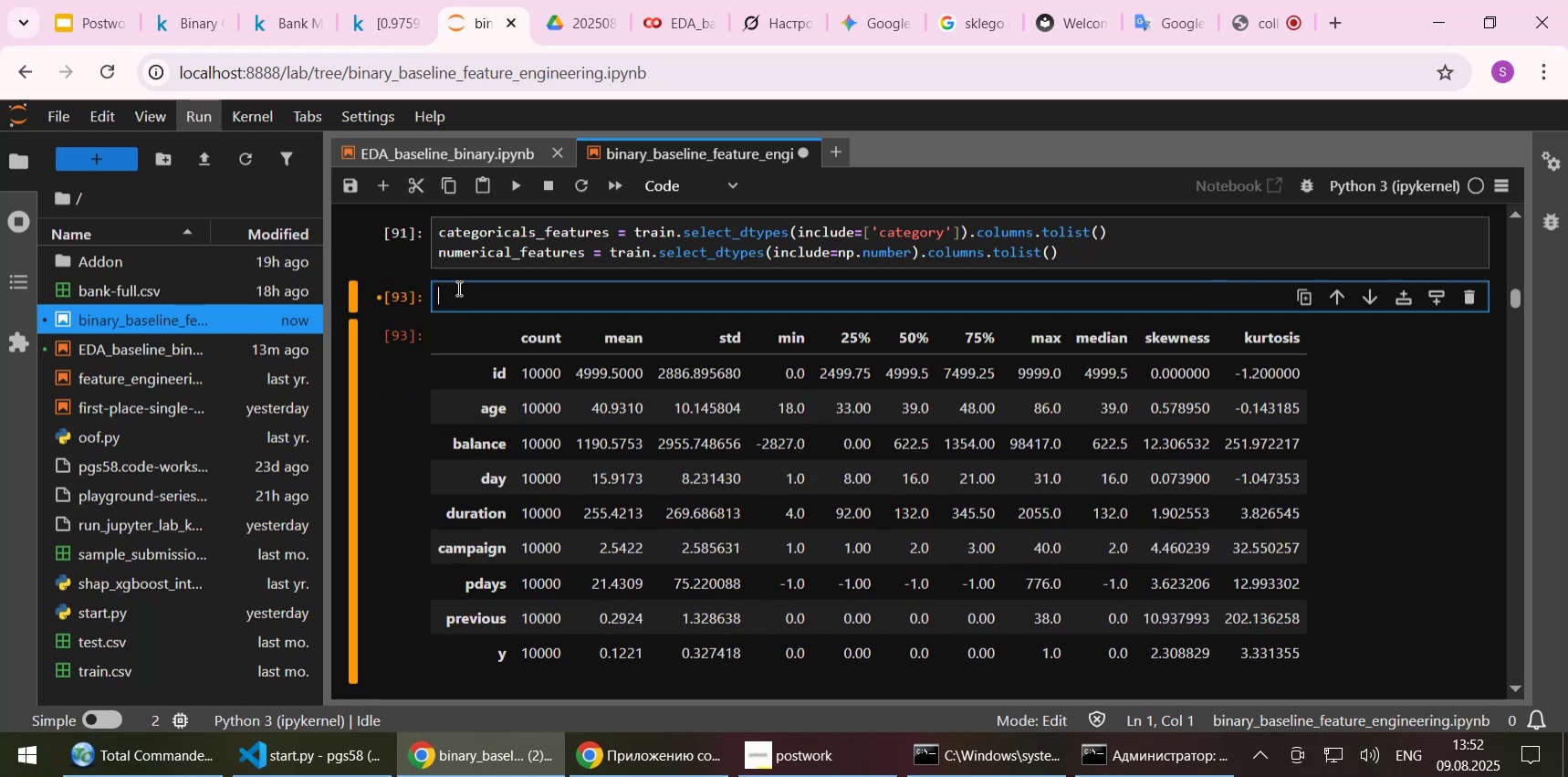 
double_click([457, 288])
 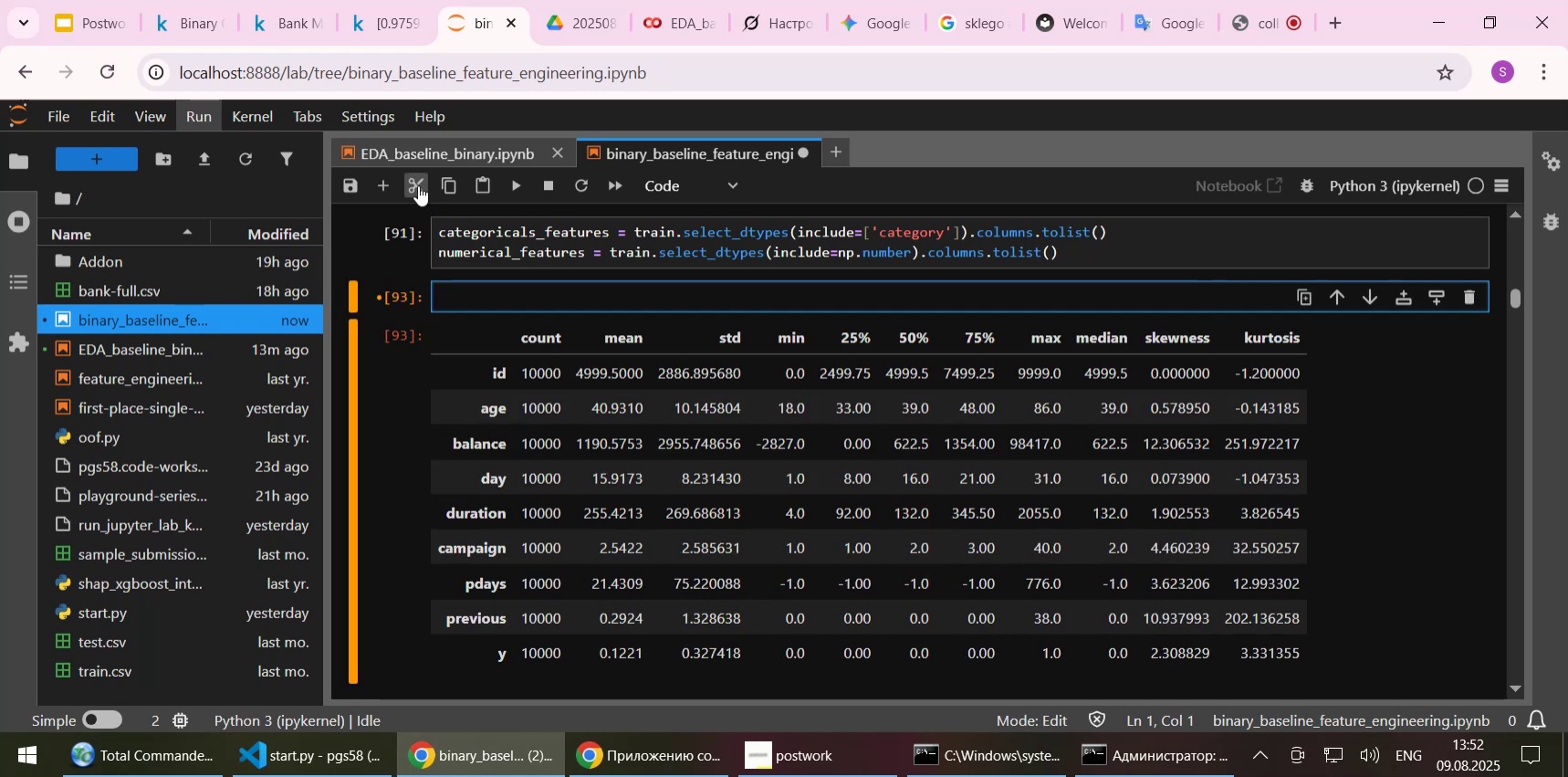 
left_click([418, 185])
 